 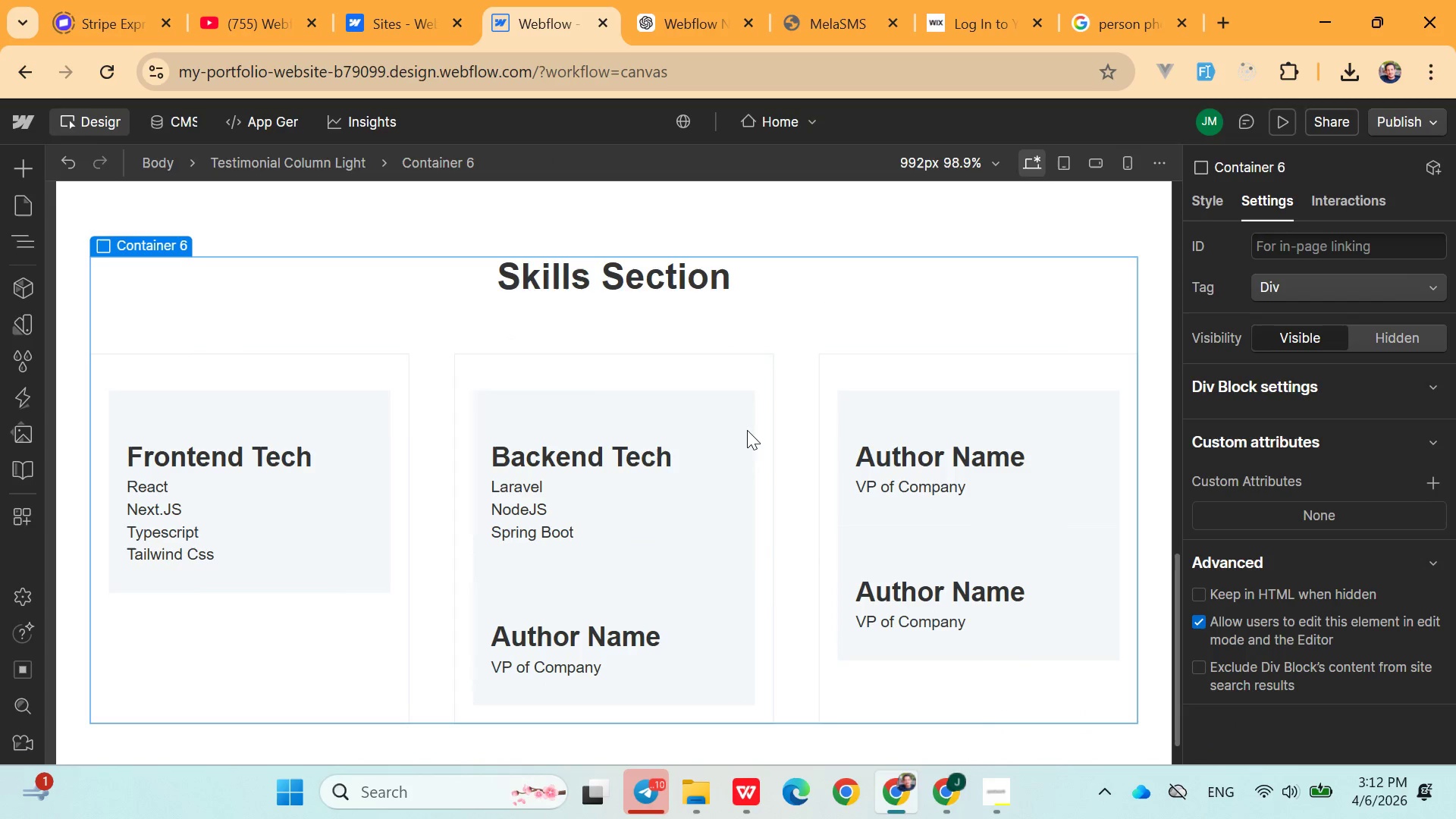 
double_click([601, 630])
 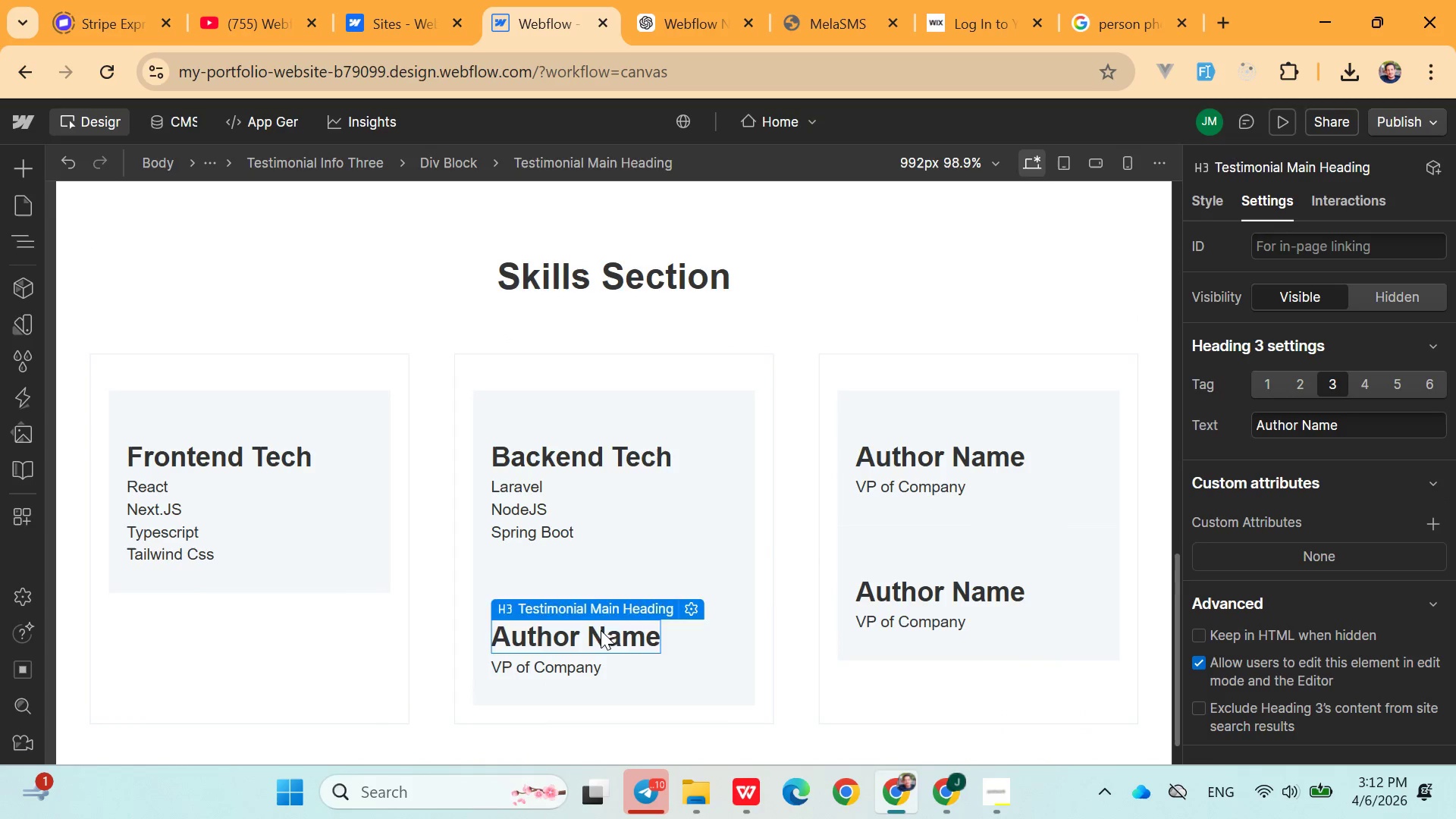 
triple_click([601, 630])
 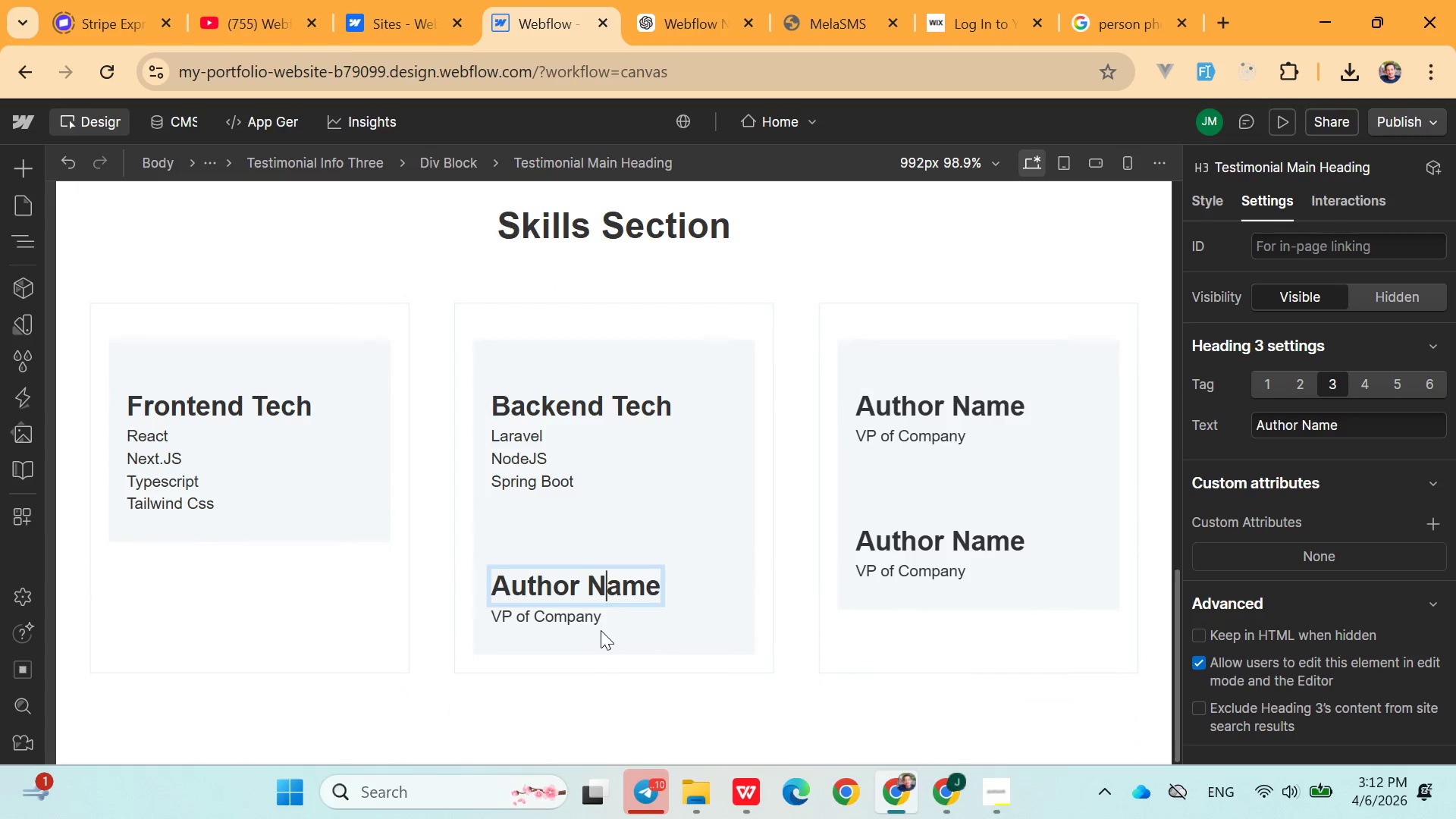 
double_click([559, 586])
 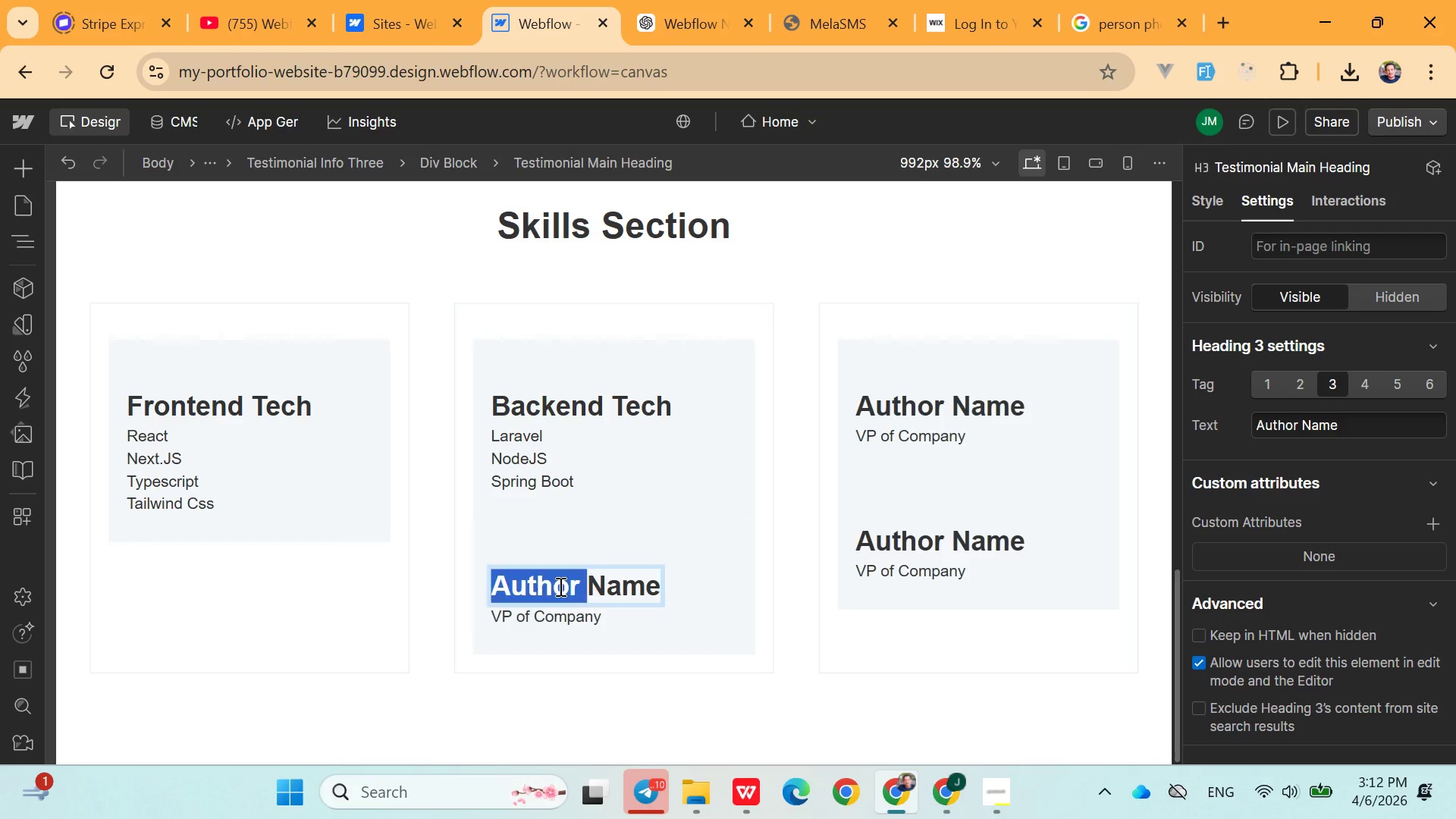 
triple_click([559, 586])
 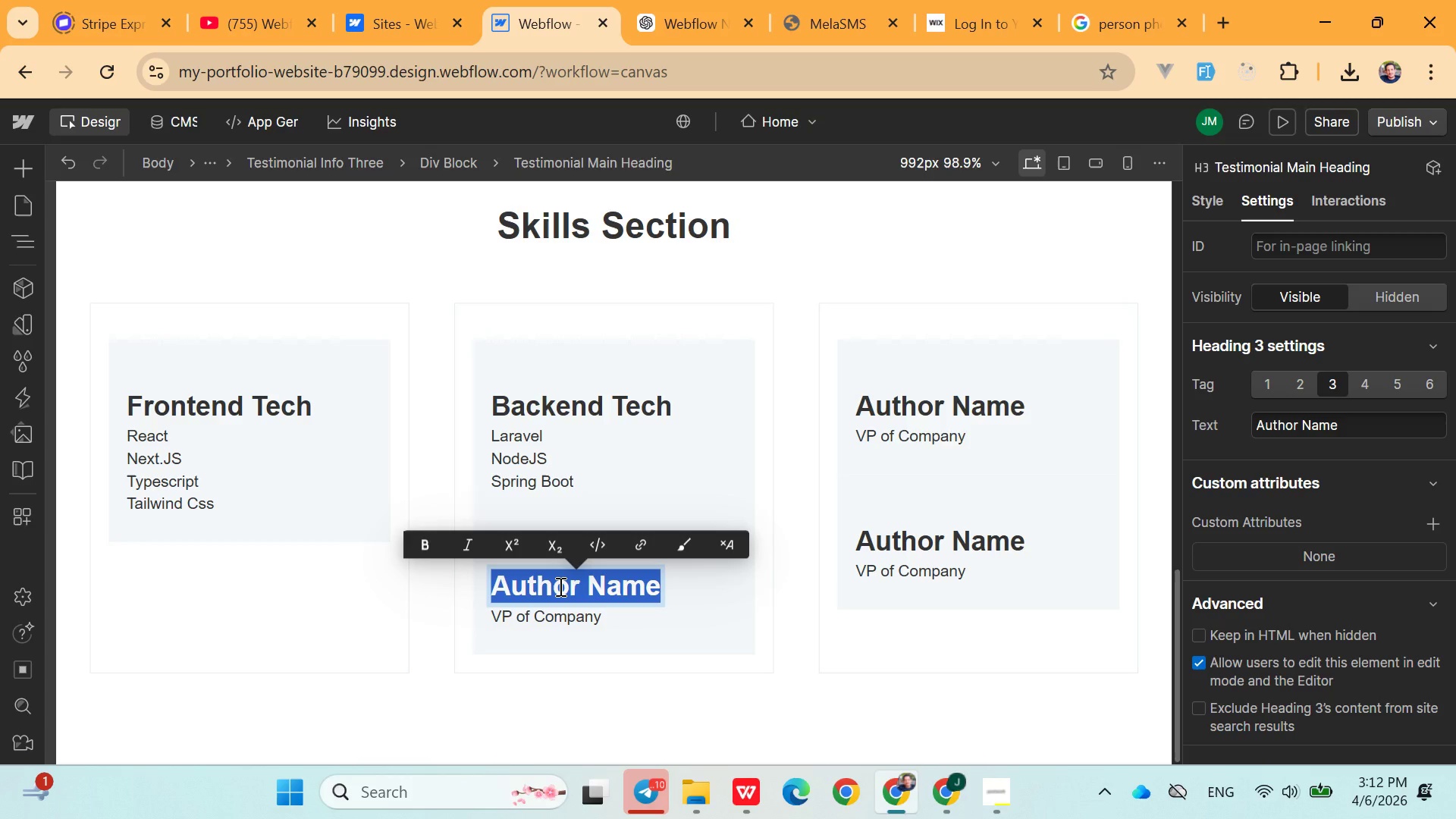 
wait(8.42)
 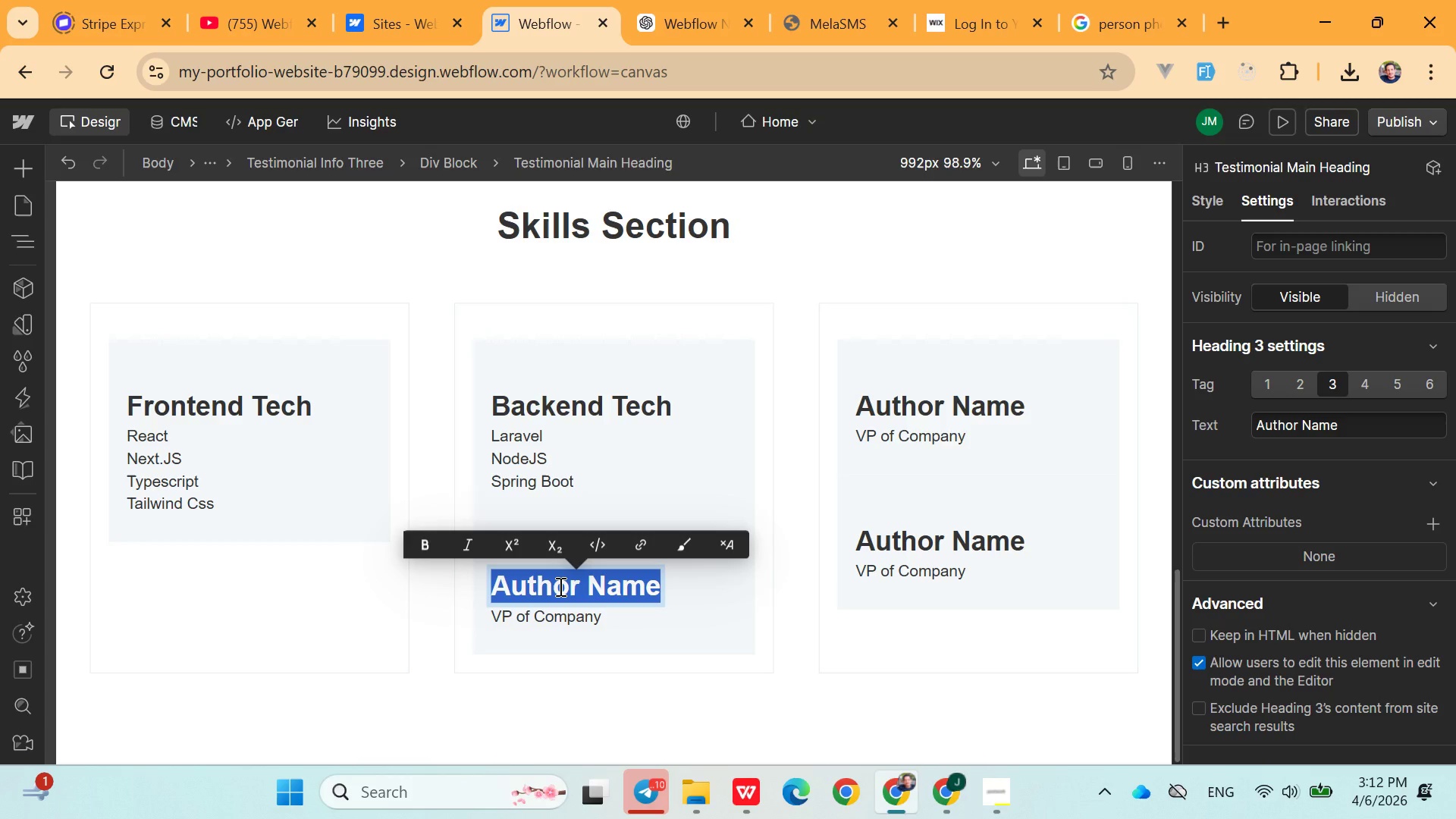 
left_click([694, 604])
 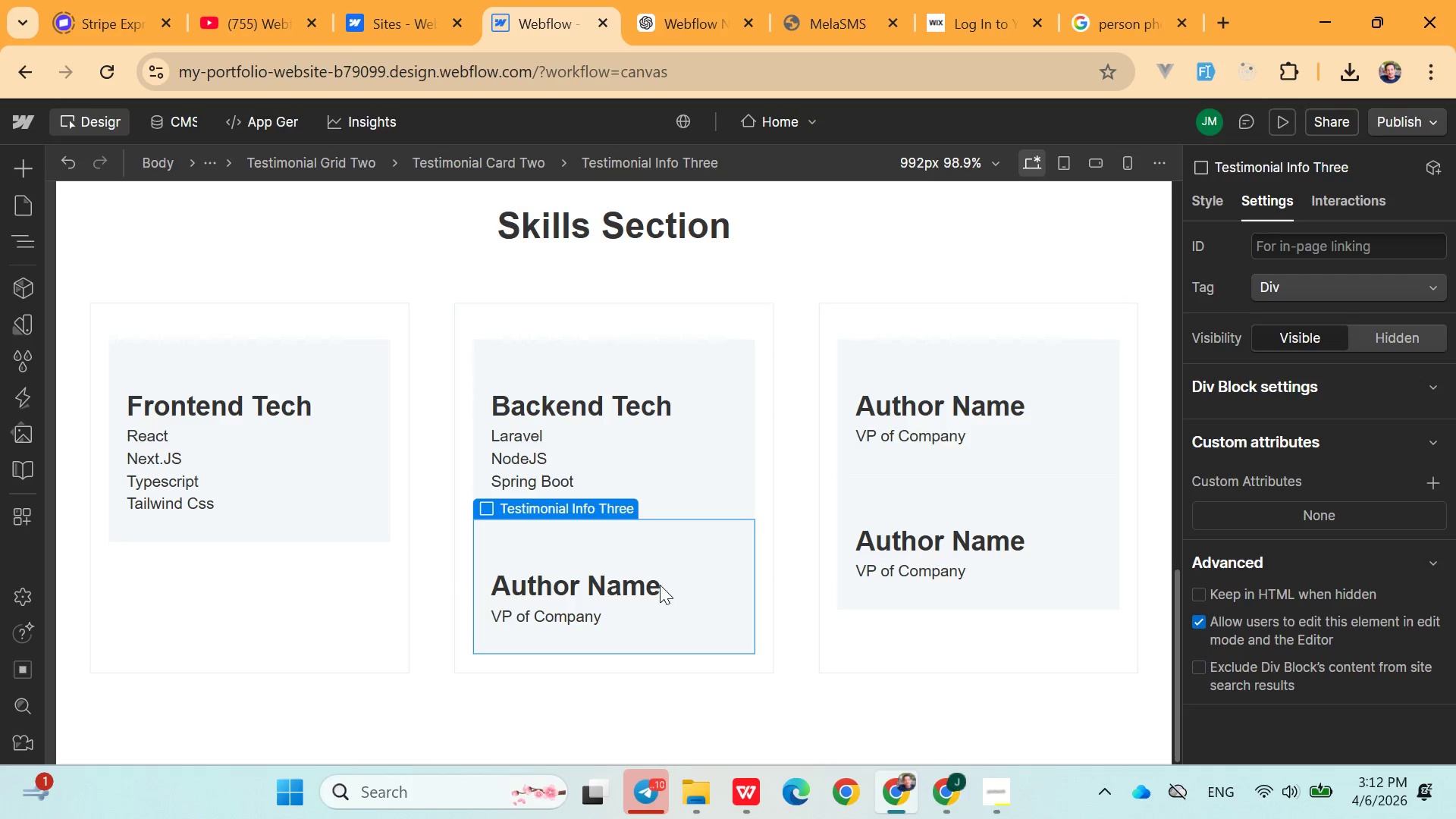 
left_click([658, 585])
 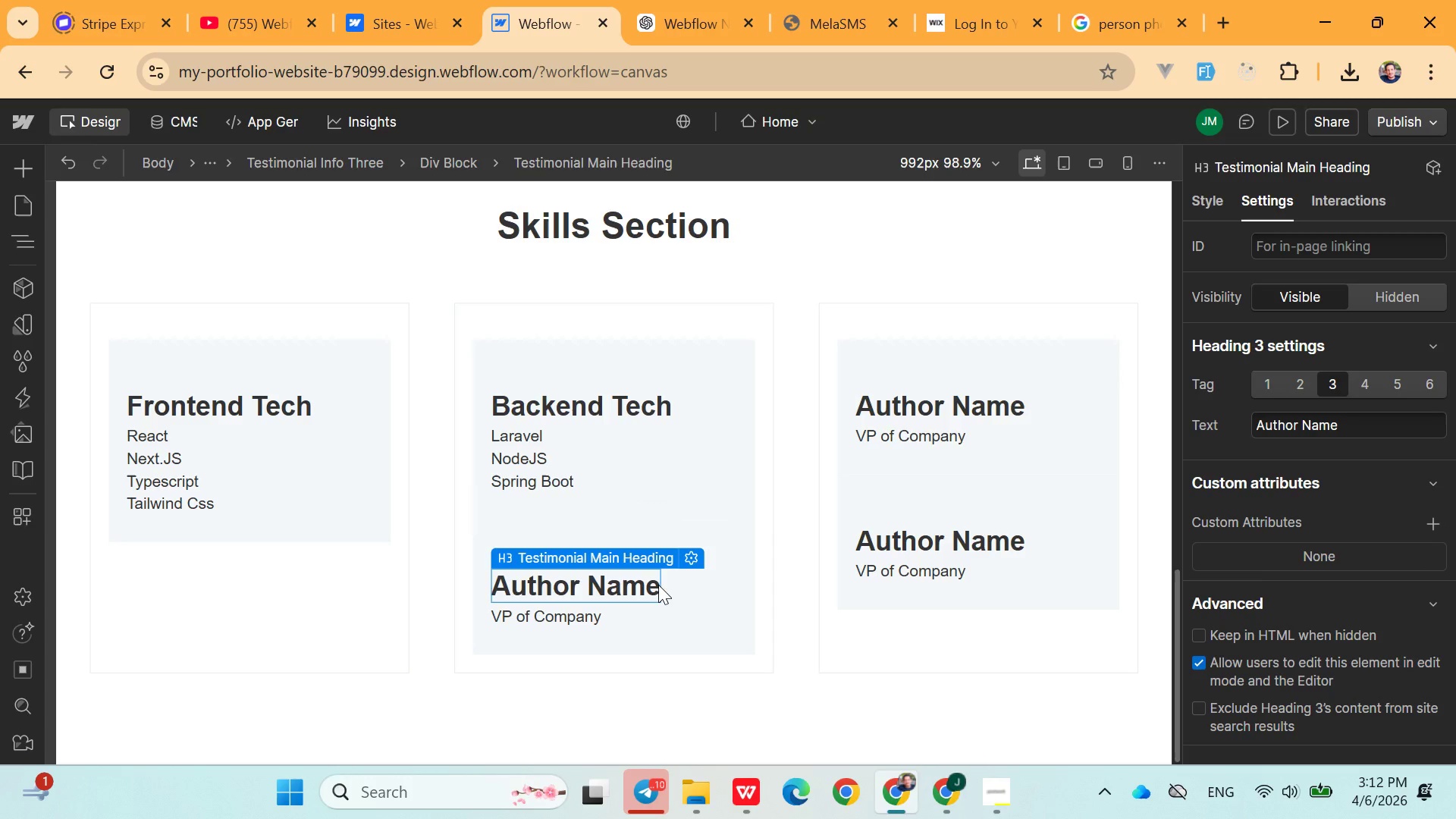 
key(Control+ControlLeft)
 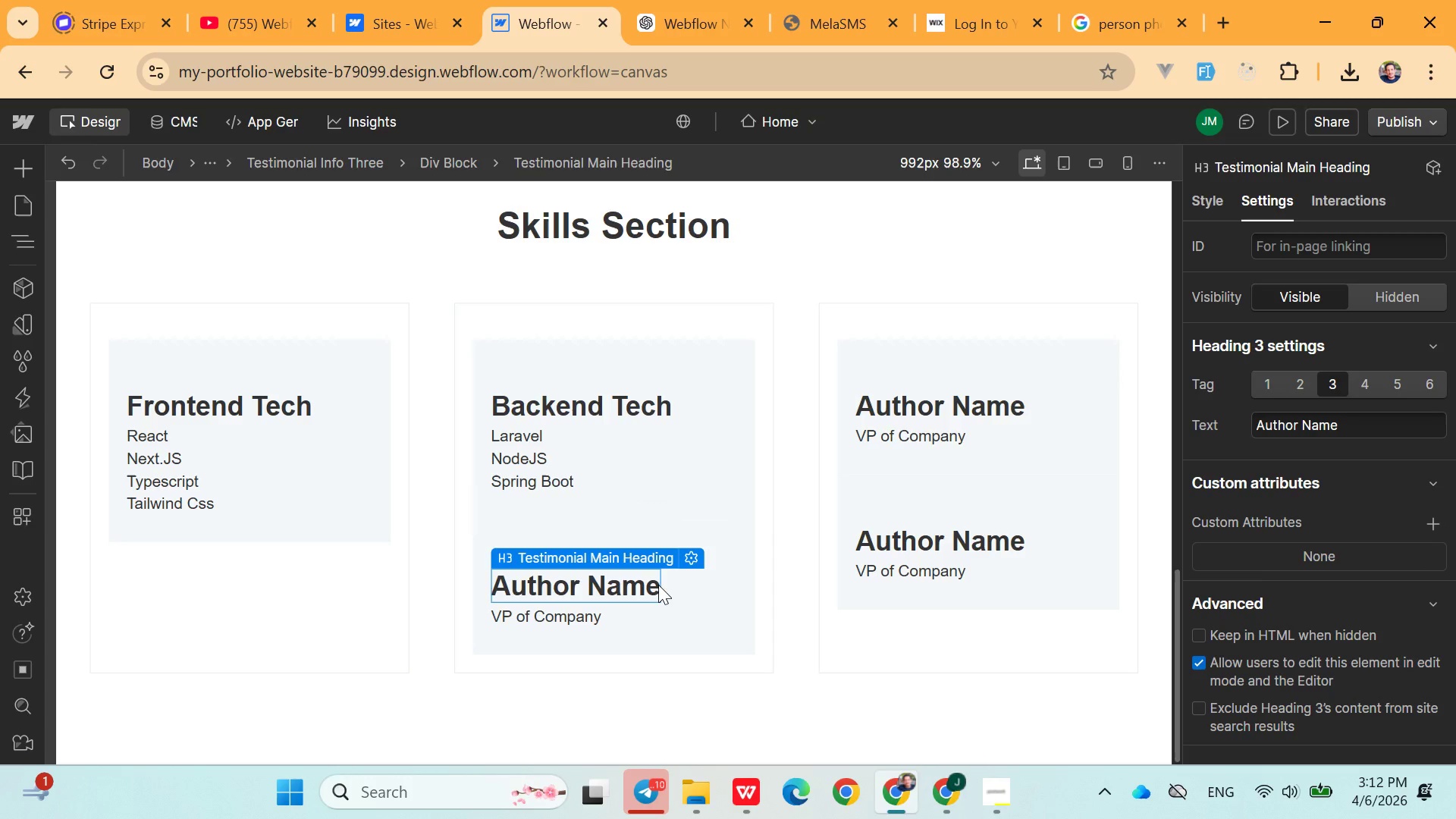 
key(Control+X)
 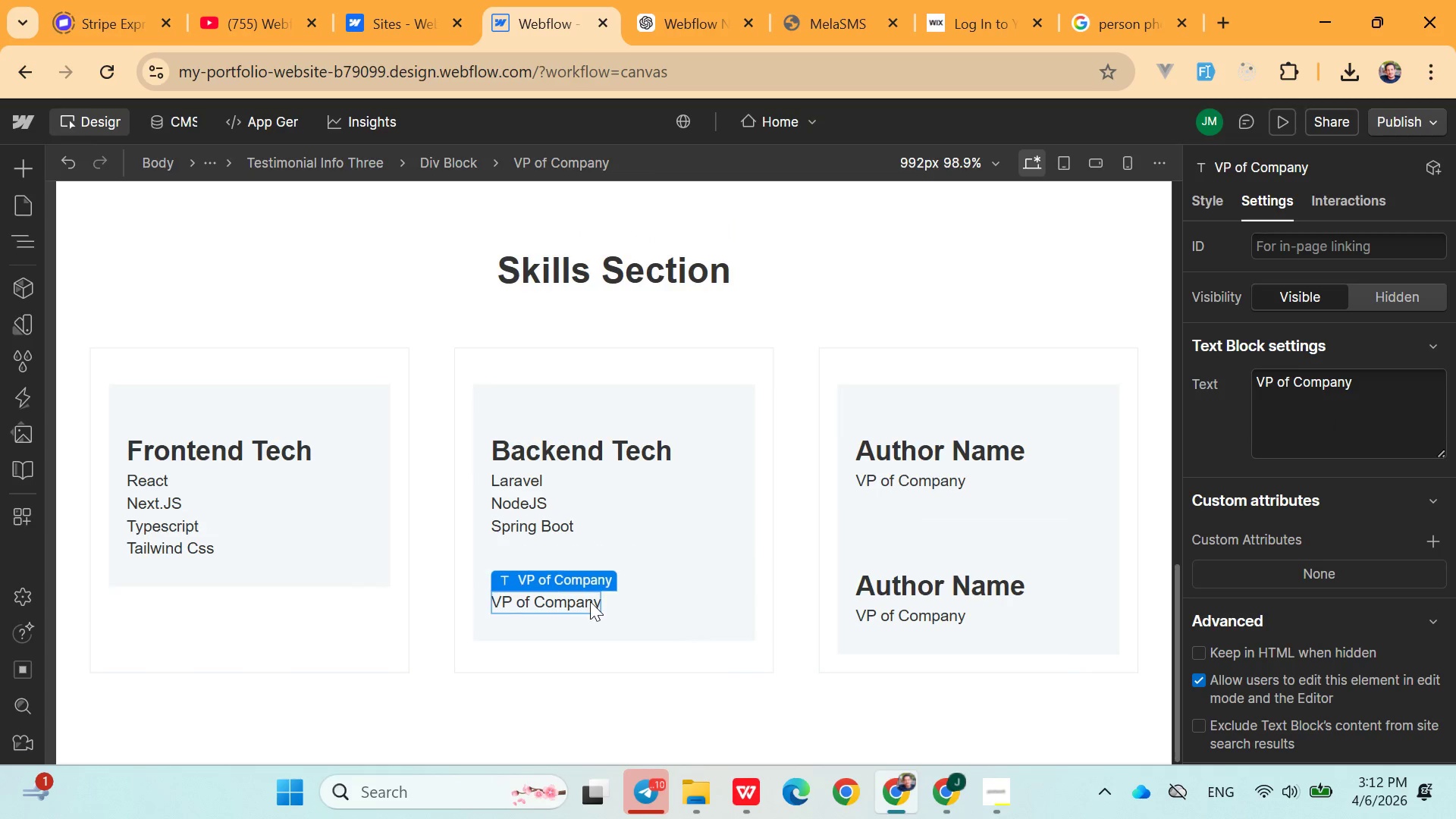 
left_click([588, 600])
 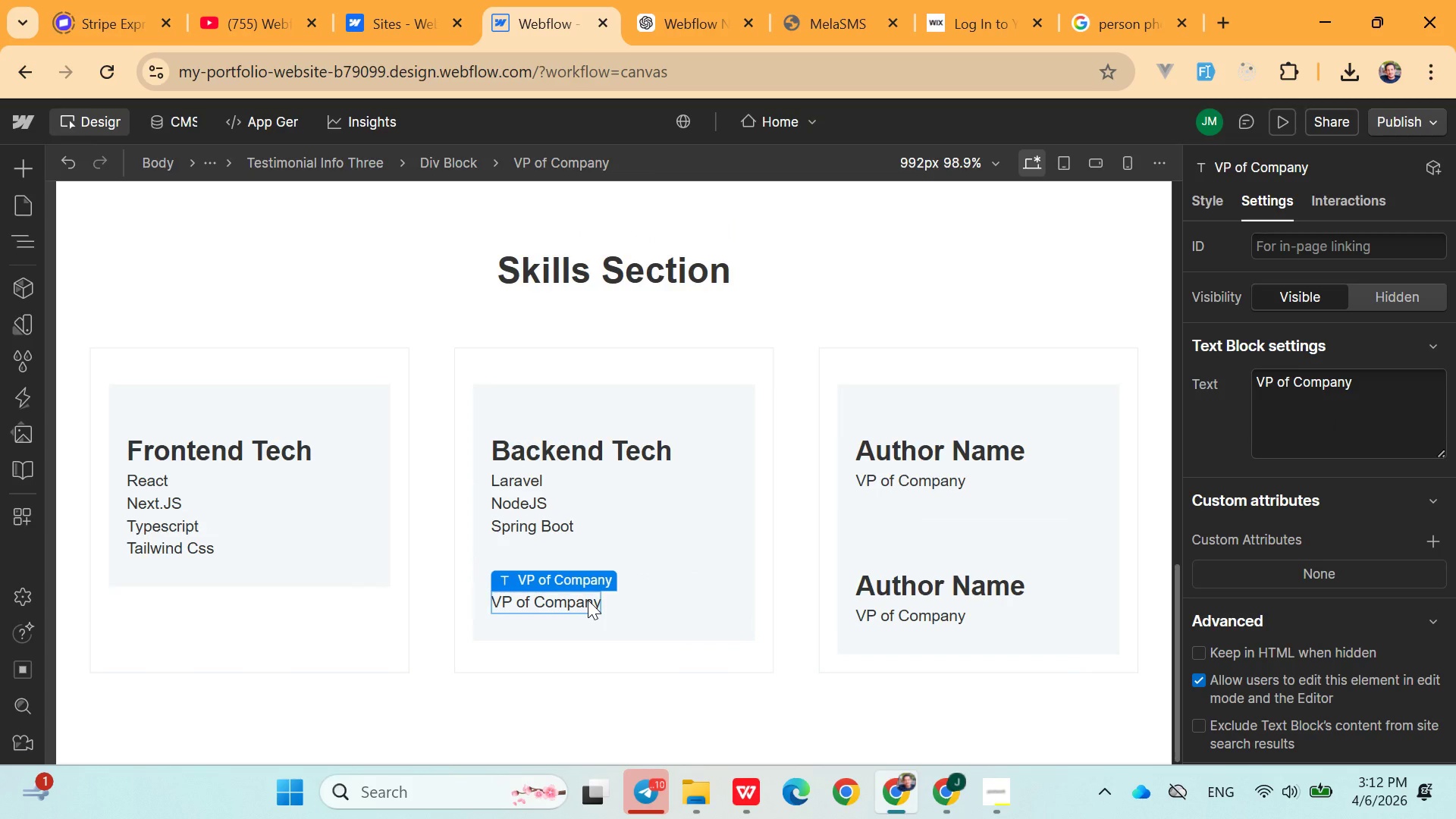 
key(Control+X)
 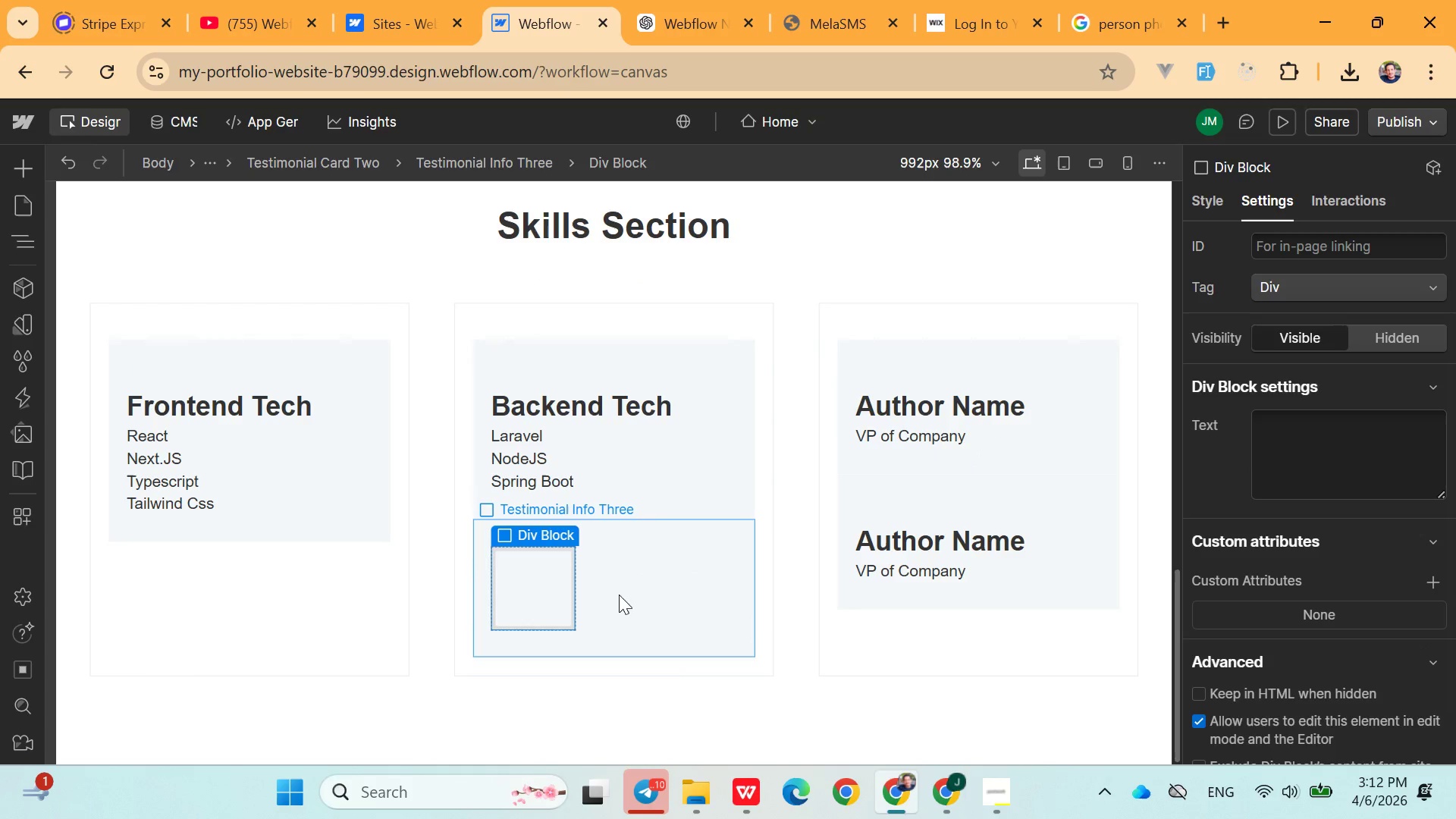 
left_click([625, 597])
 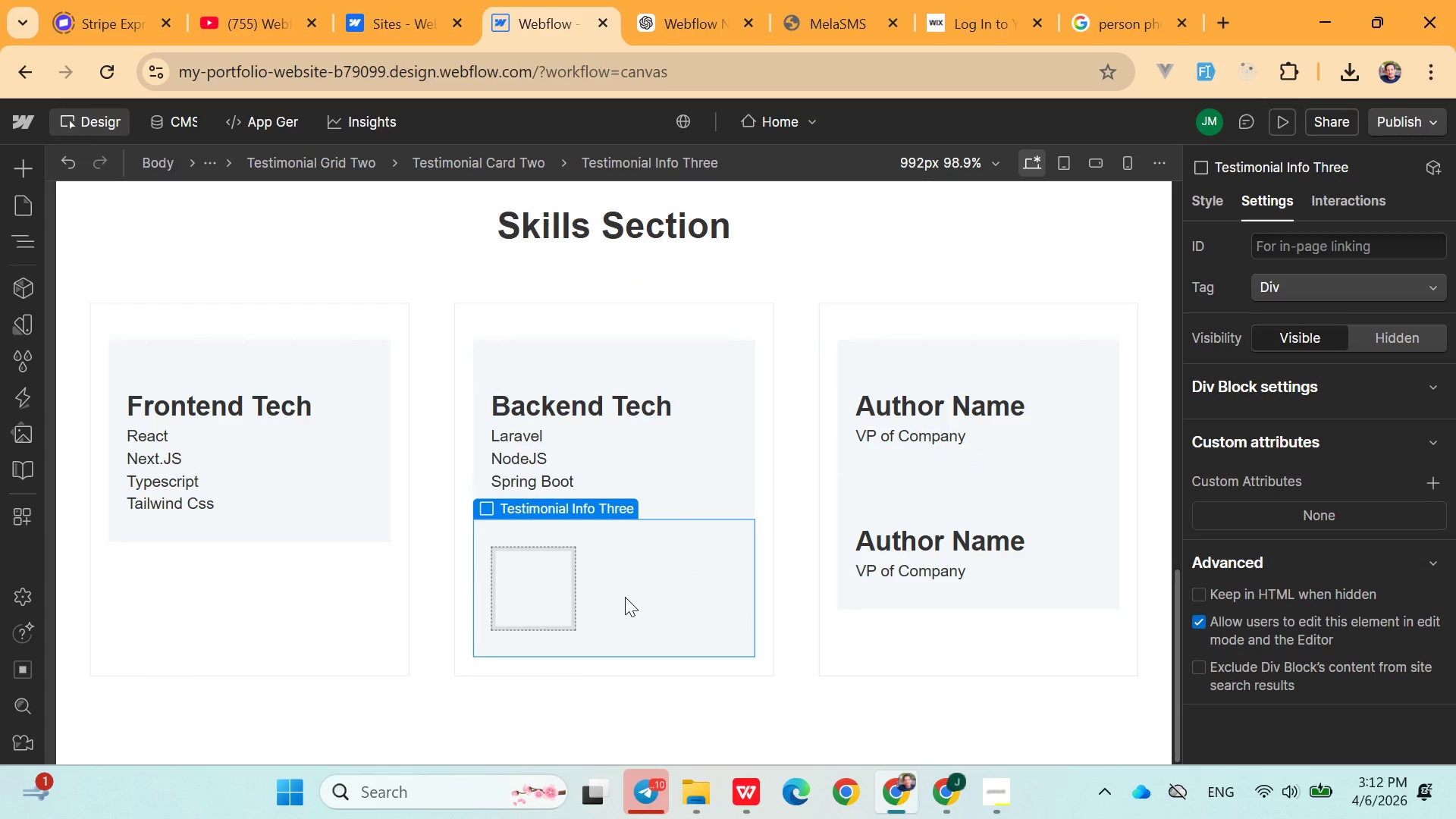 
key(Control+X)
 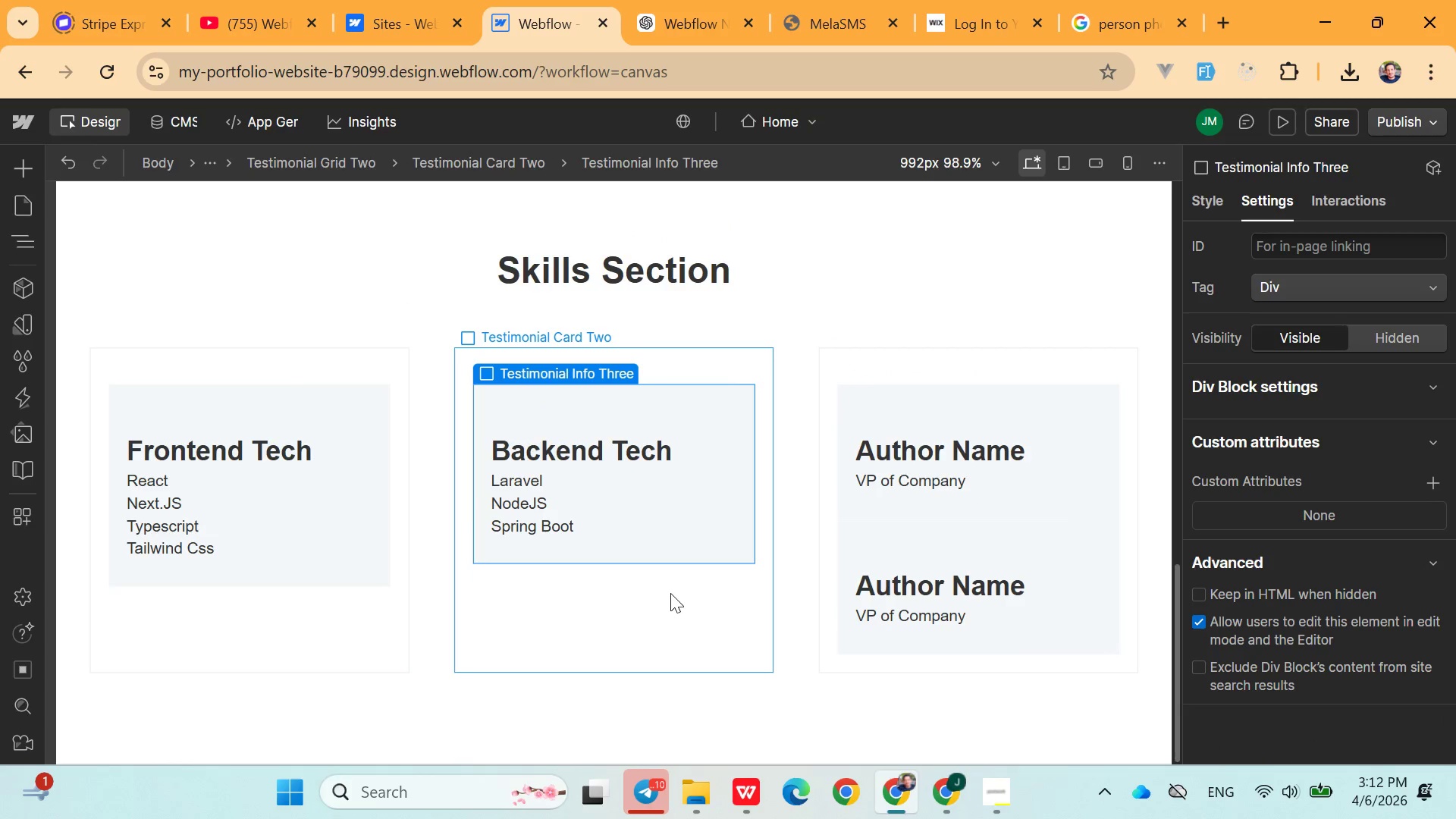 
left_click([662, 610])
 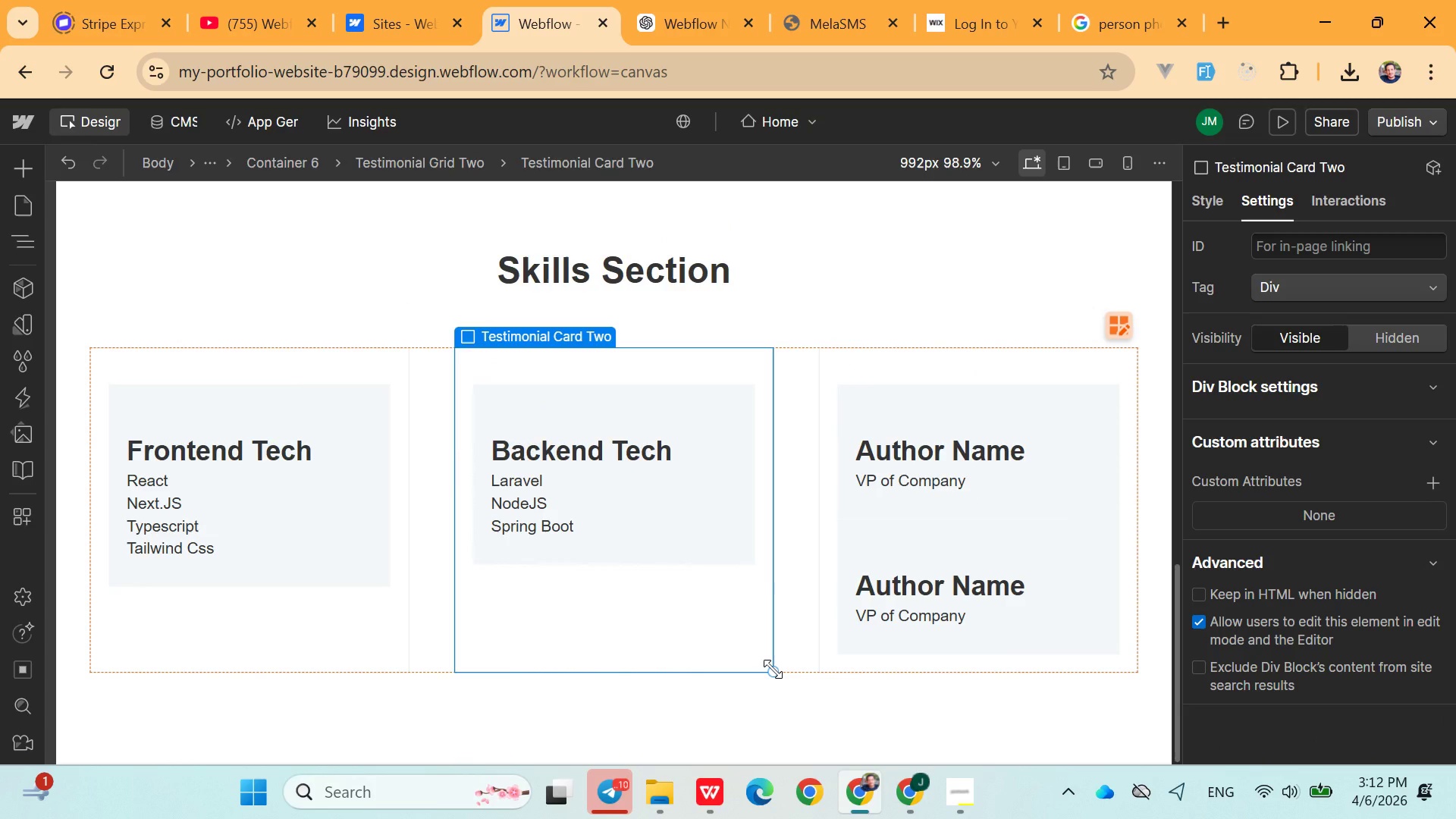 
left_click_drag(start_coordinate=[773, 669], to_coordinate=[776, 566])
 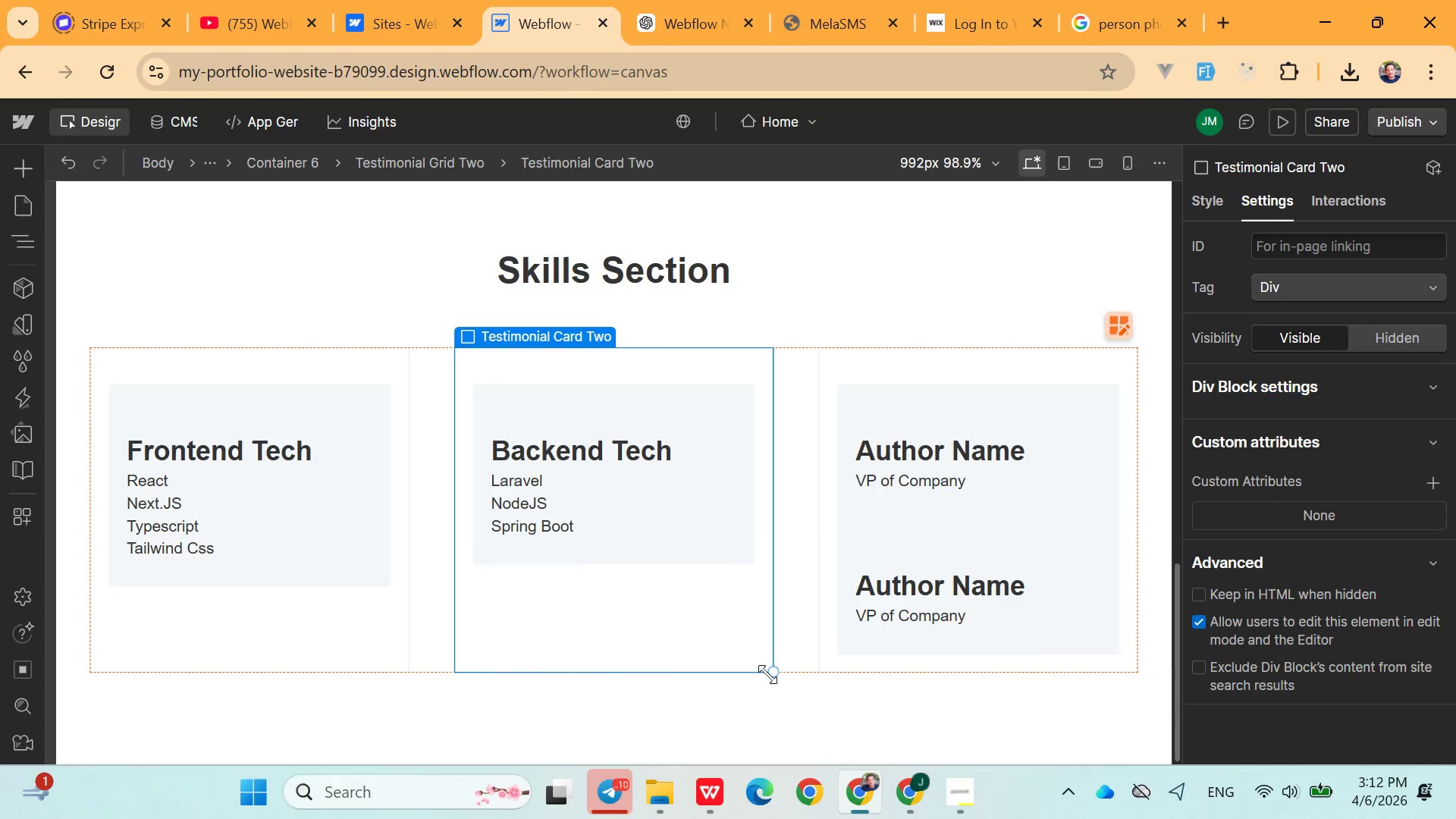 
left_click_drag(start_coordinate=[759, 674], to_coordinate=[751, 565])
 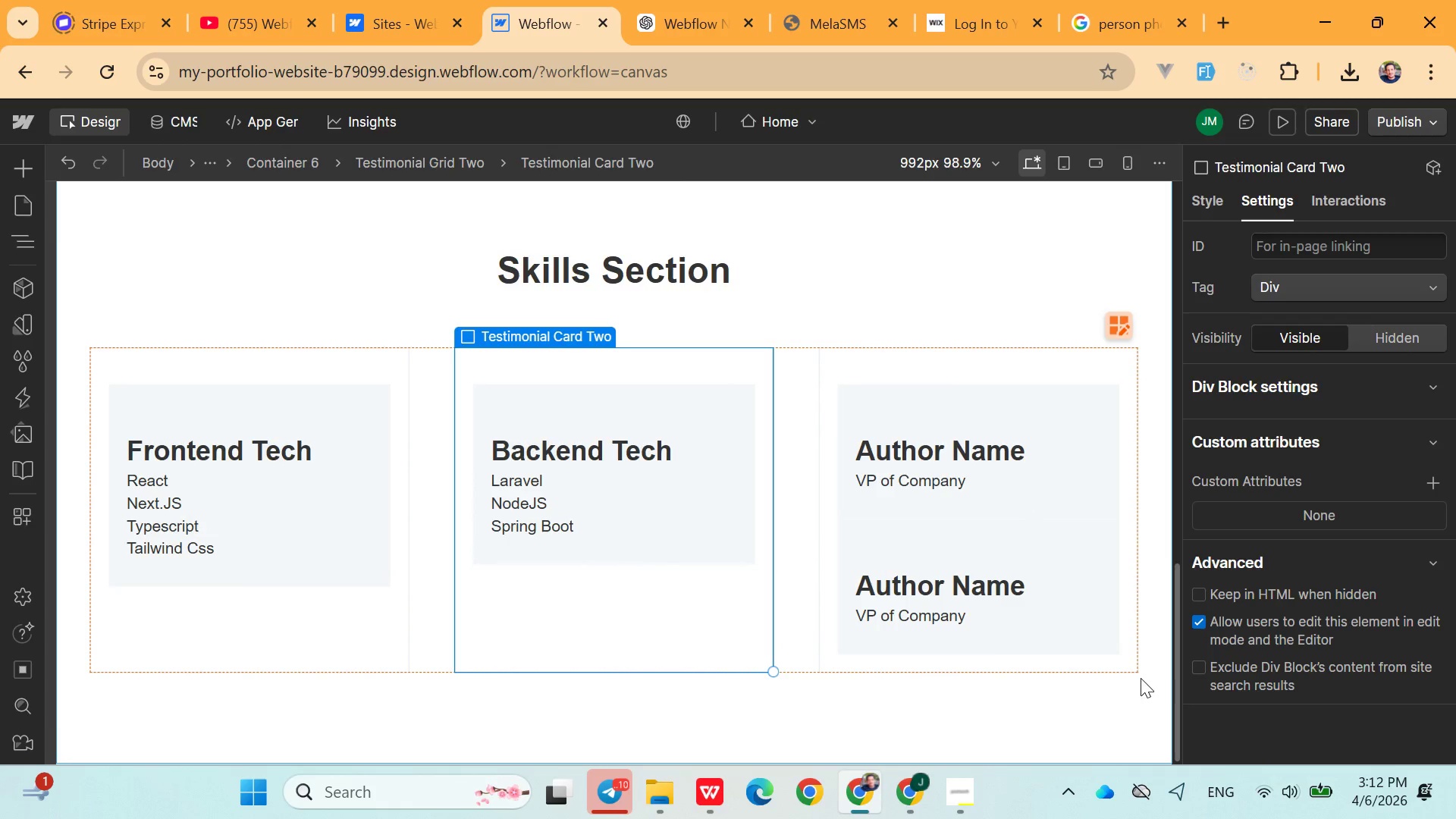 
left_click([1080, 693])
 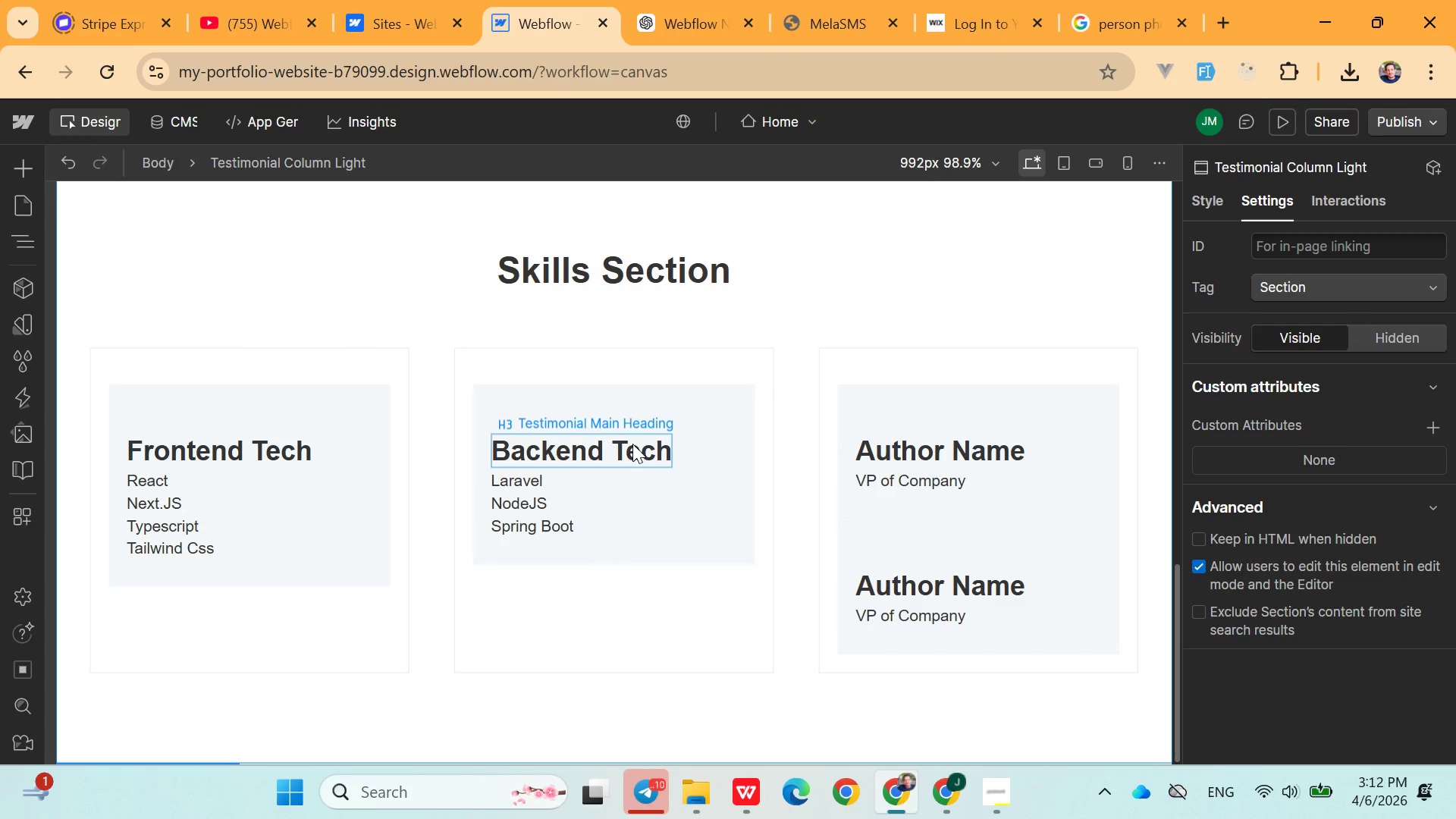 
left_click_drag(start_coordinate=[626, 390], to_coordinate=[617, 443])
 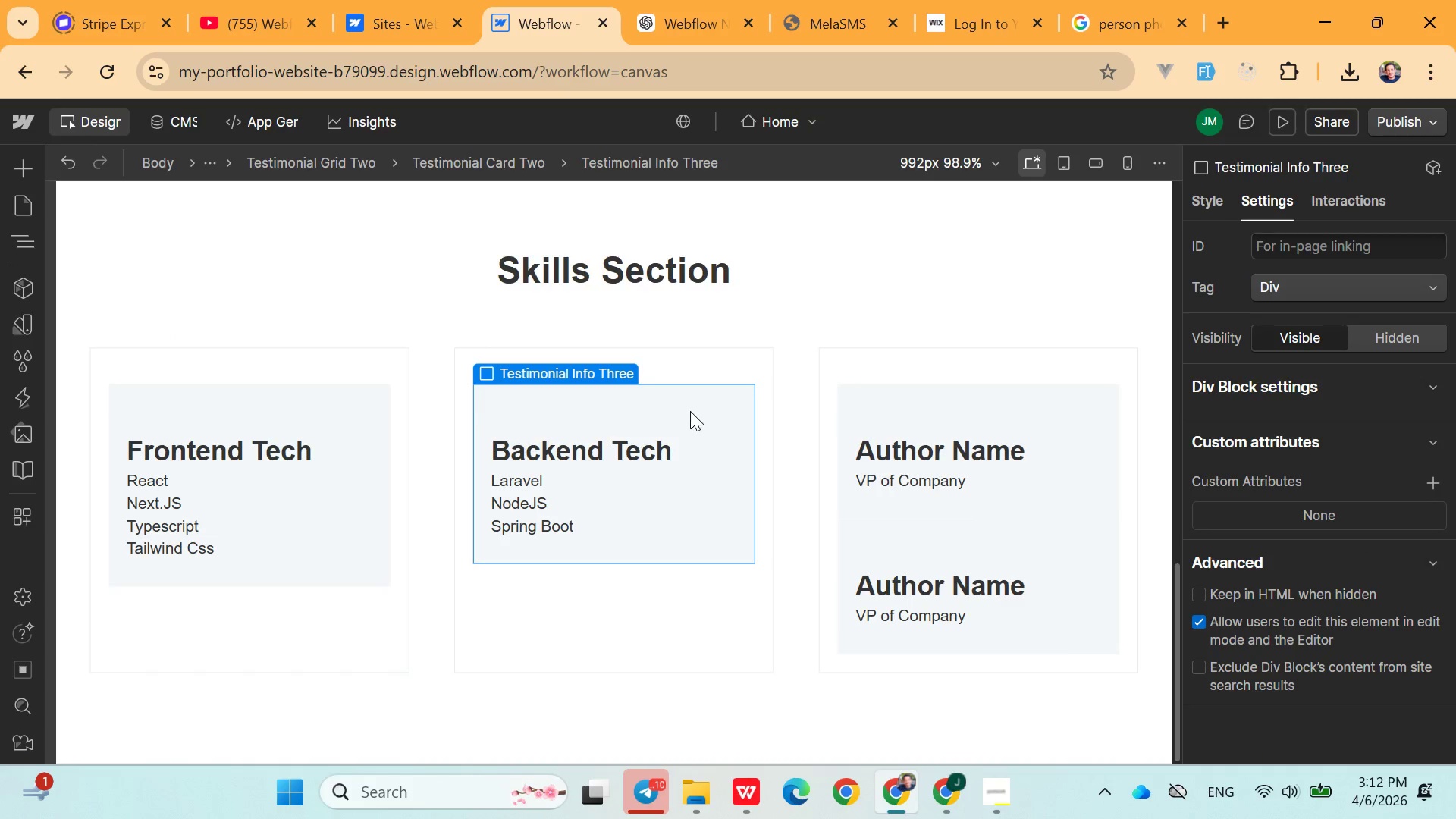 
left_click([708, 409])
 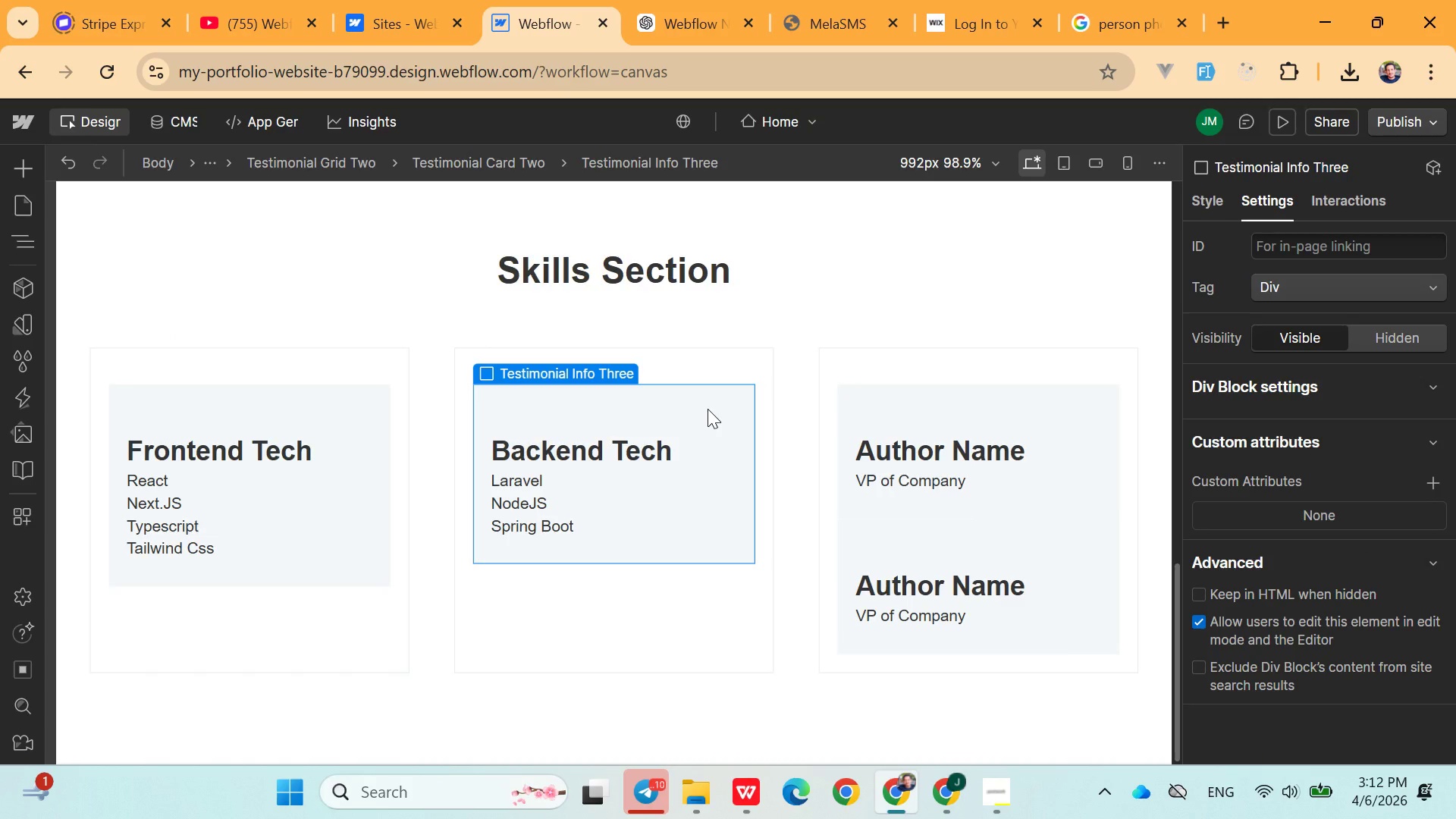 
left_click([708, 409])
 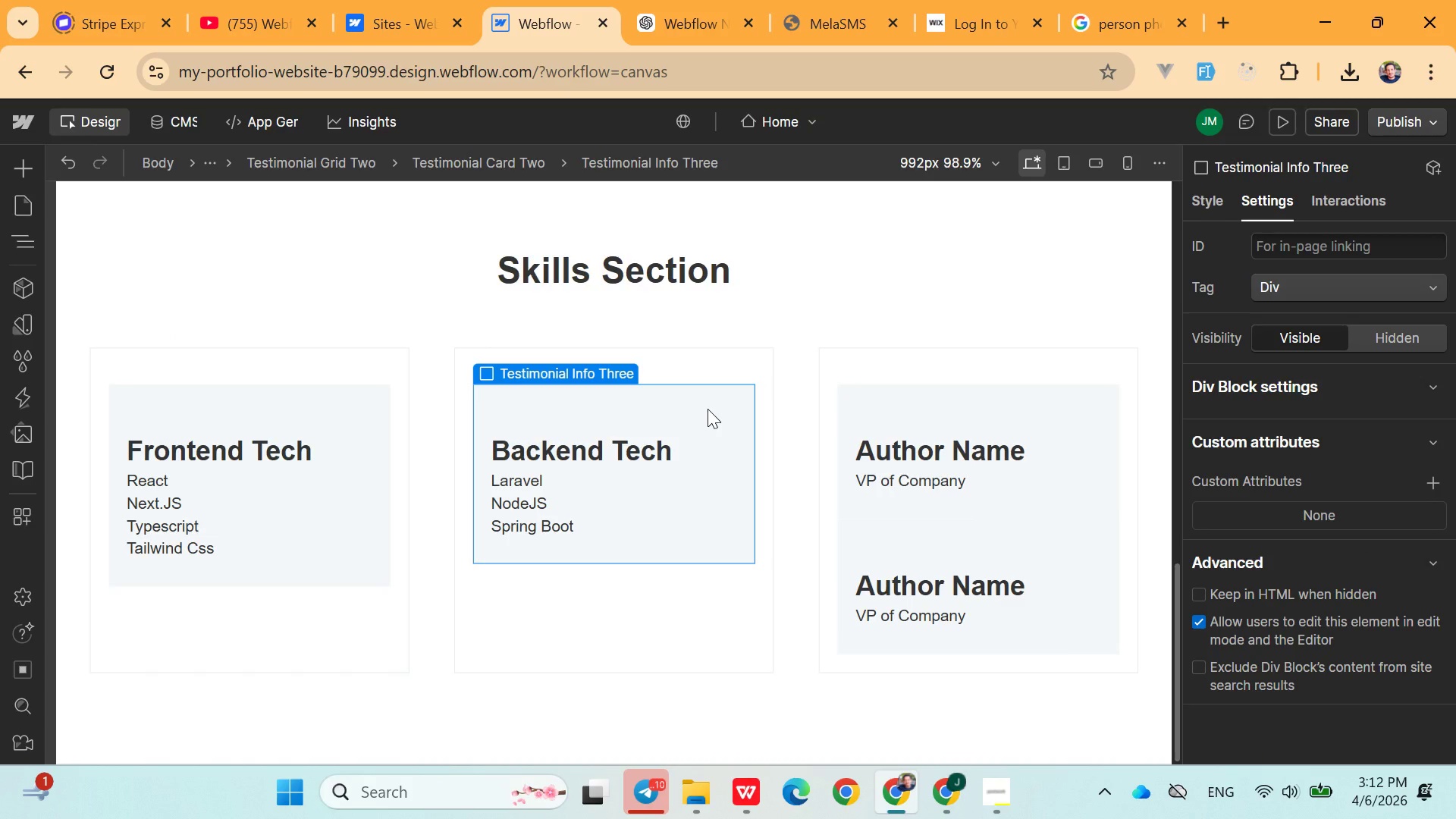 
left_click([708, 409])
 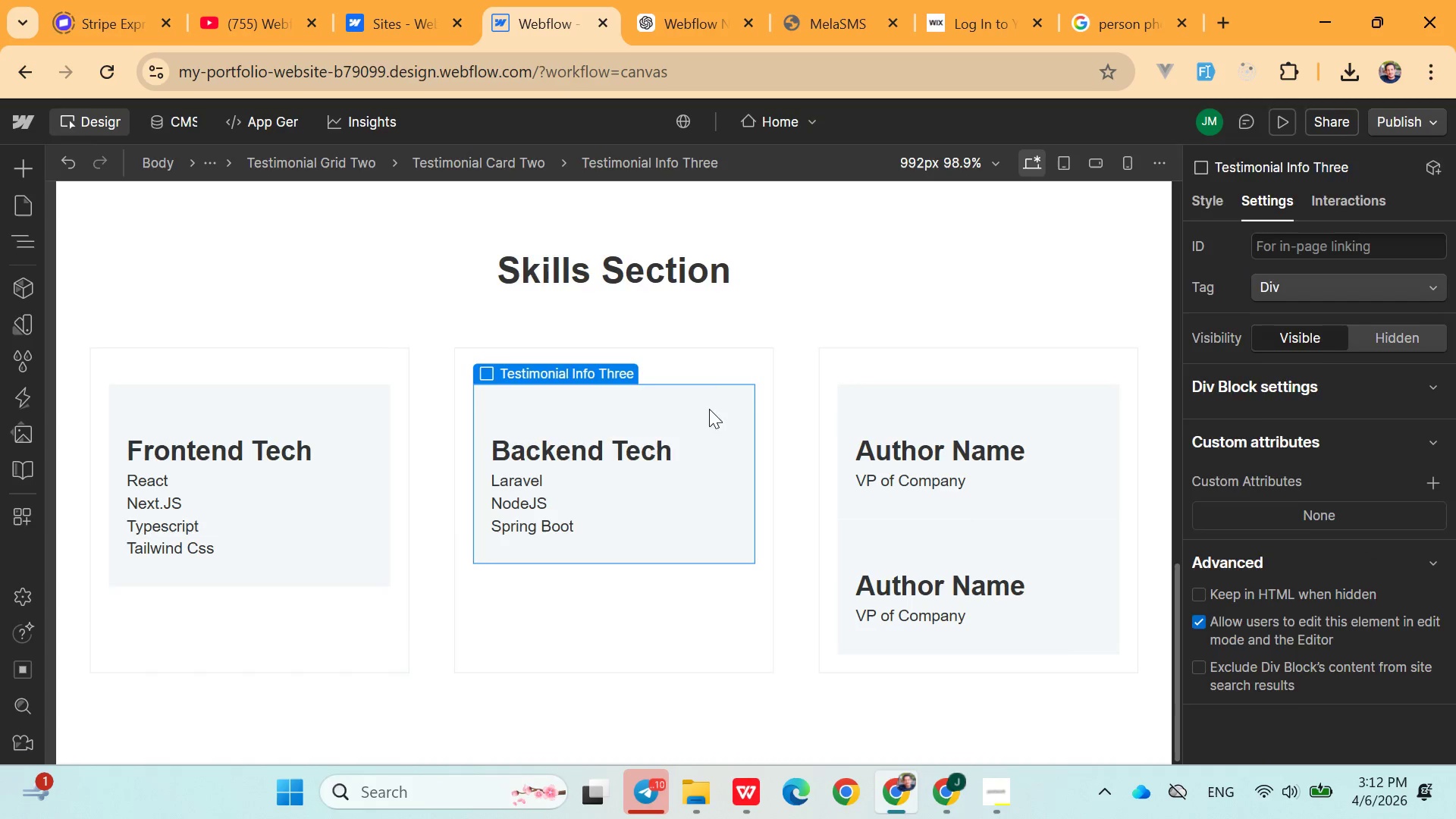 
left_click_drag(start_coordinate=[708, 409], to_coordinate=[723, 442])
 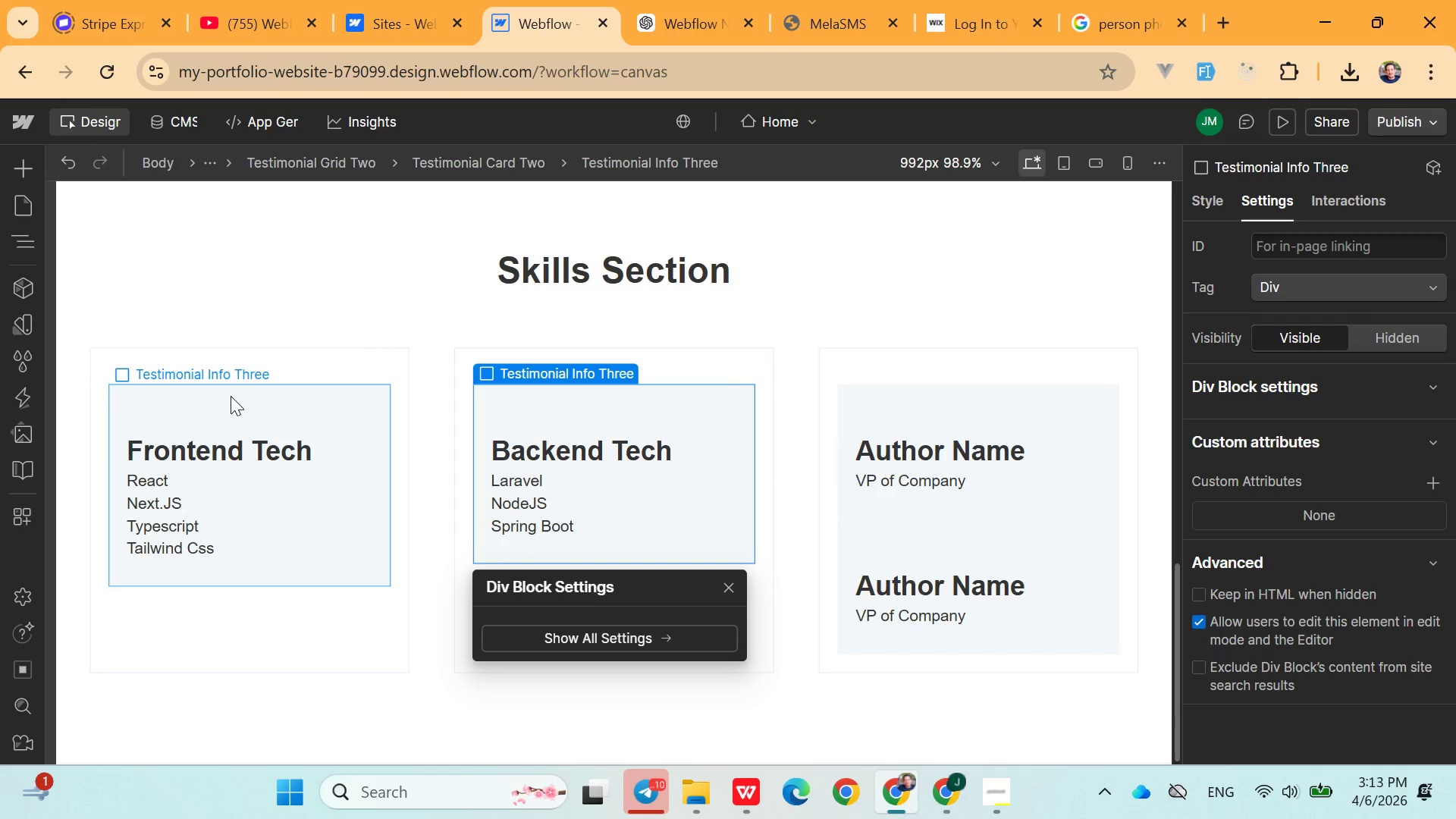 
wait(8.64)
 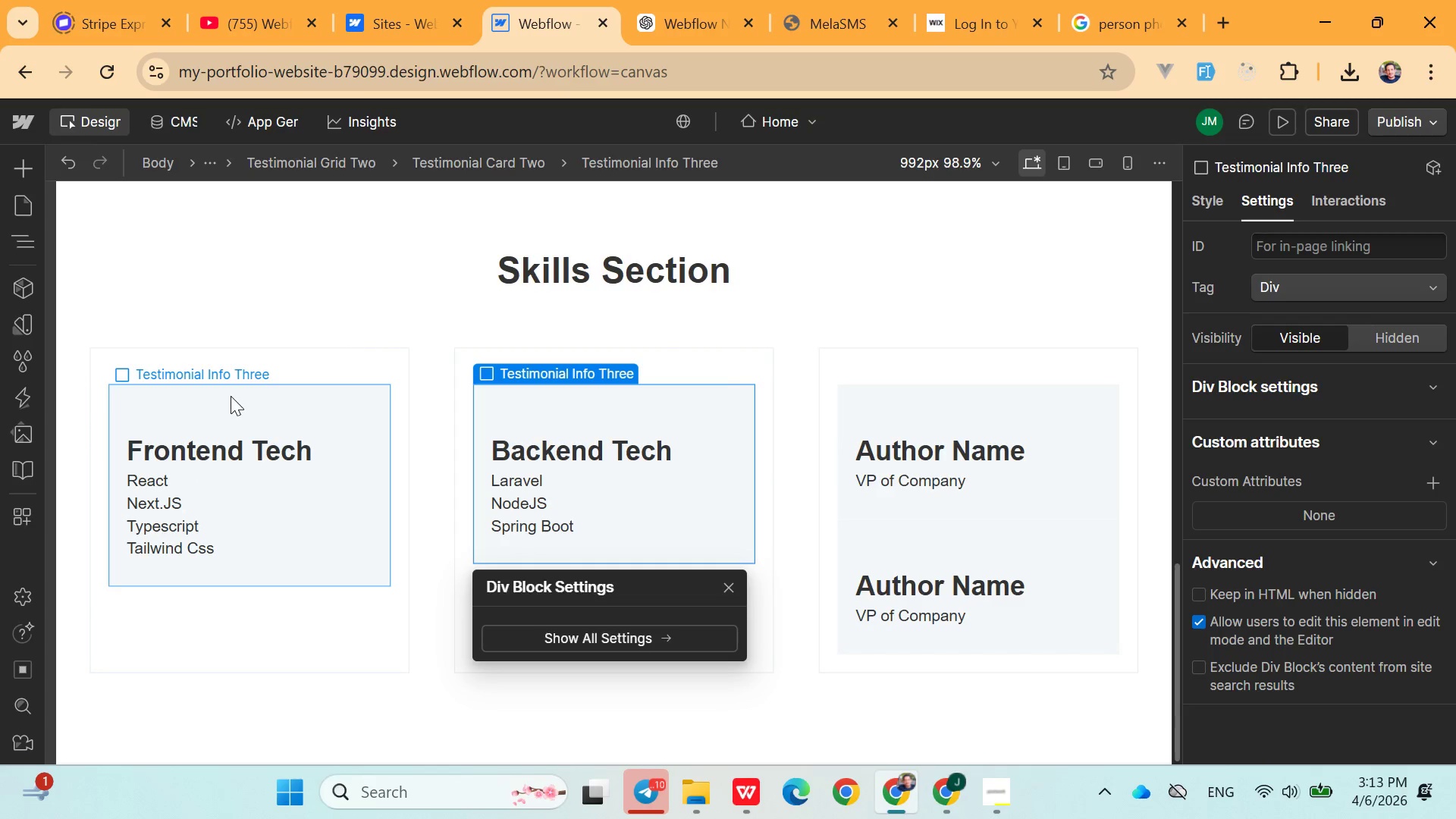 
double_click([1220, 209])
 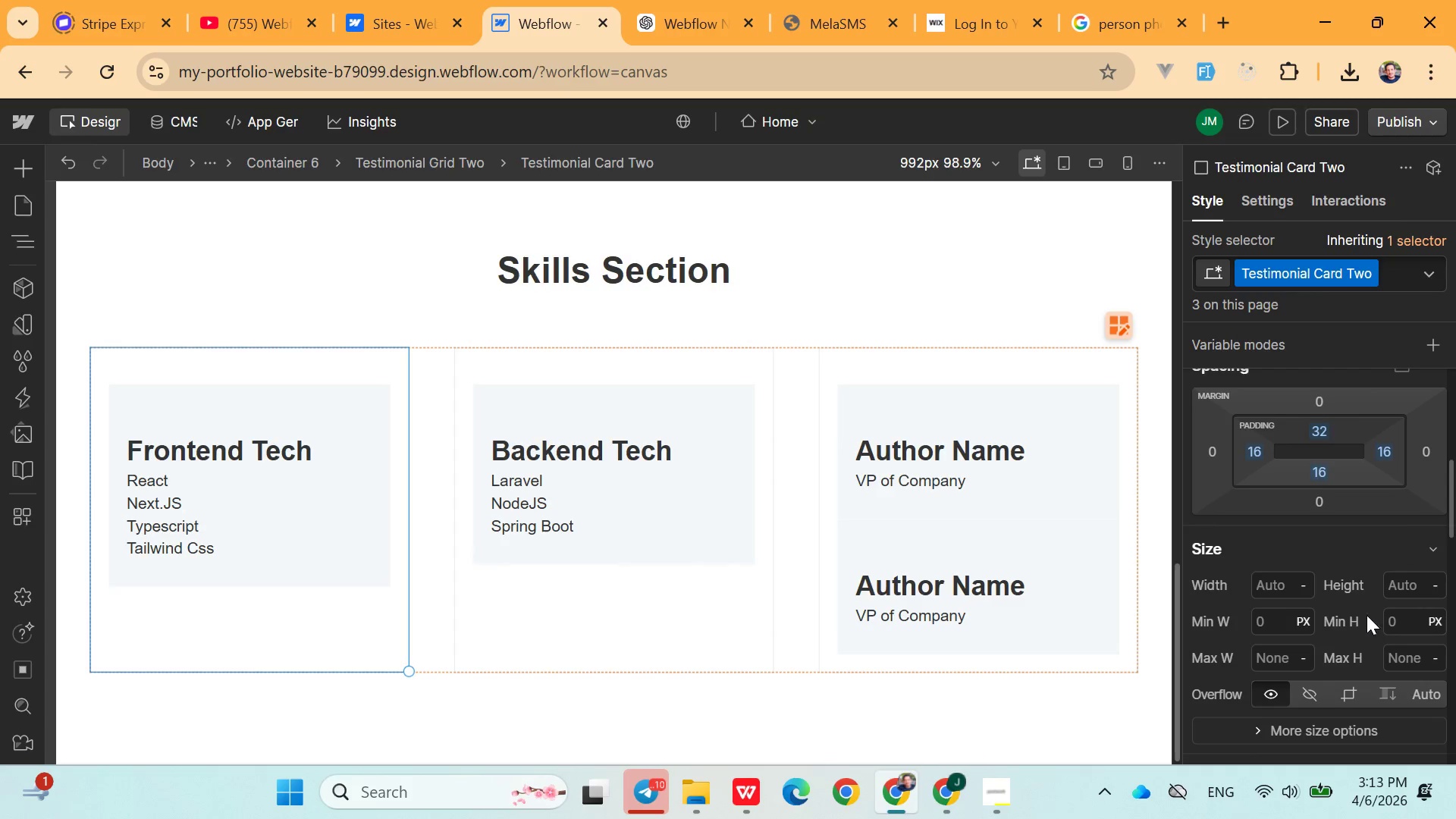 
wait(7.77)
 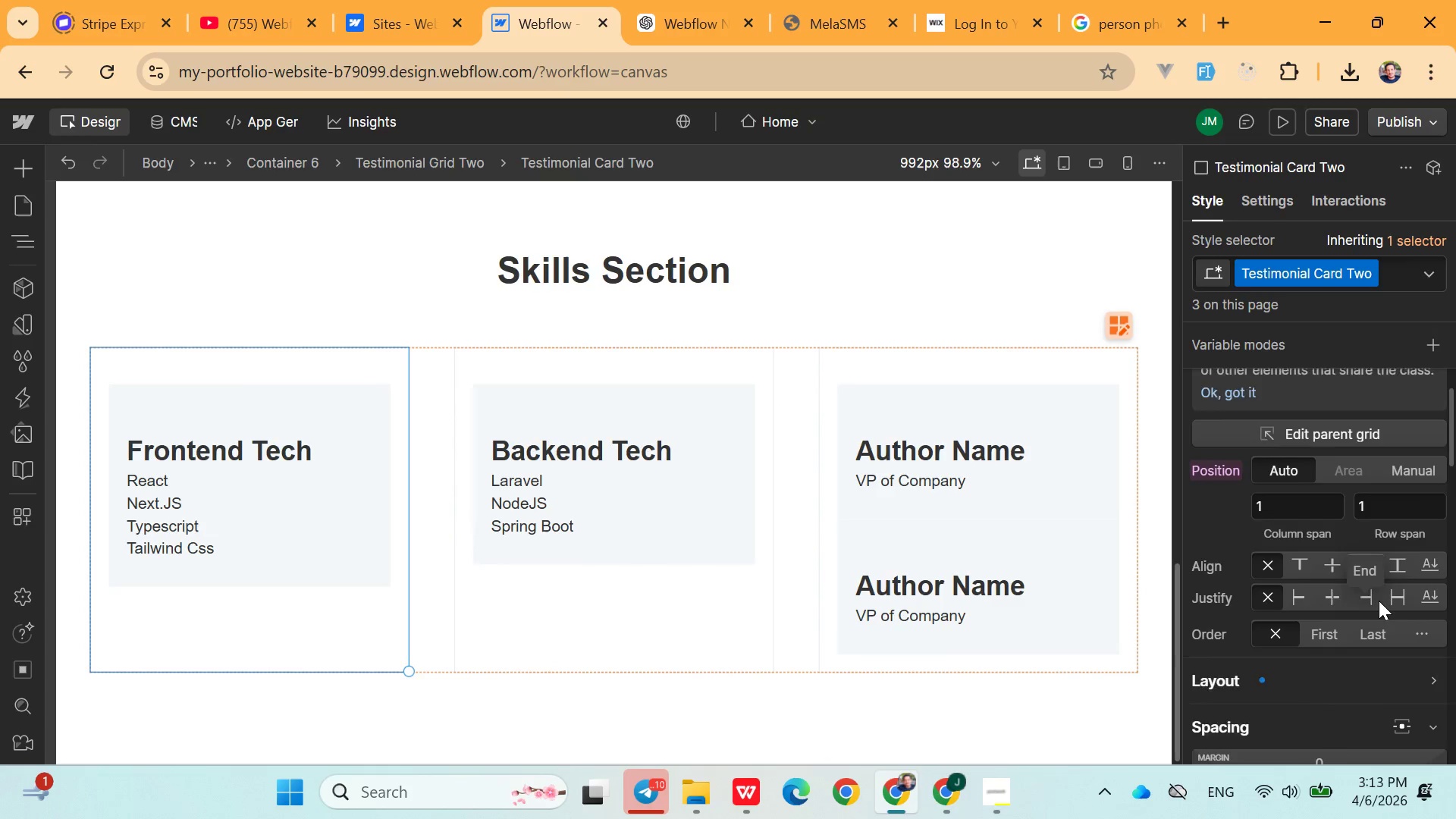 
left_click([1298, 591])
 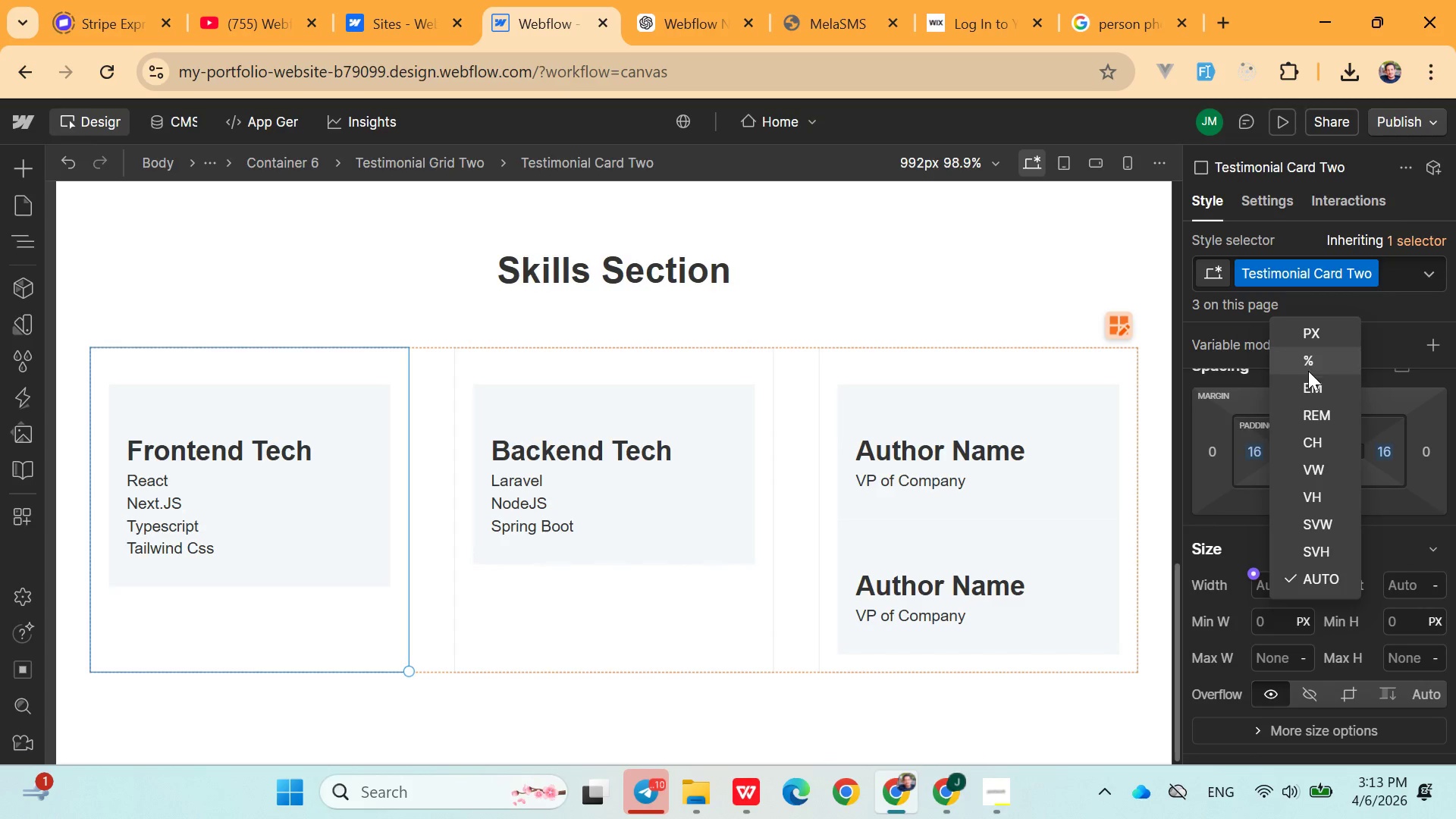 
left_click([1308, 374])
 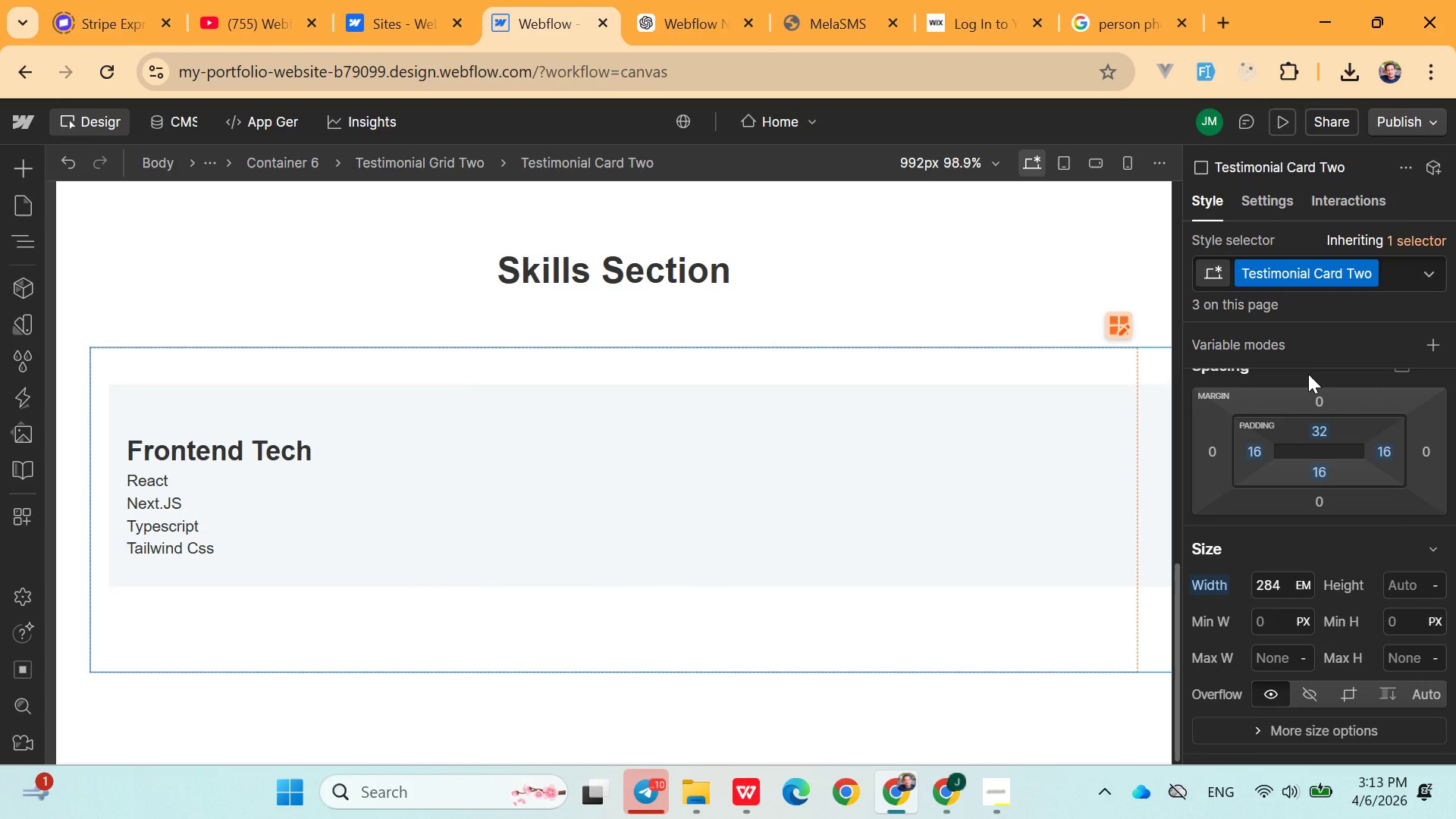 
key(Control+Z)
 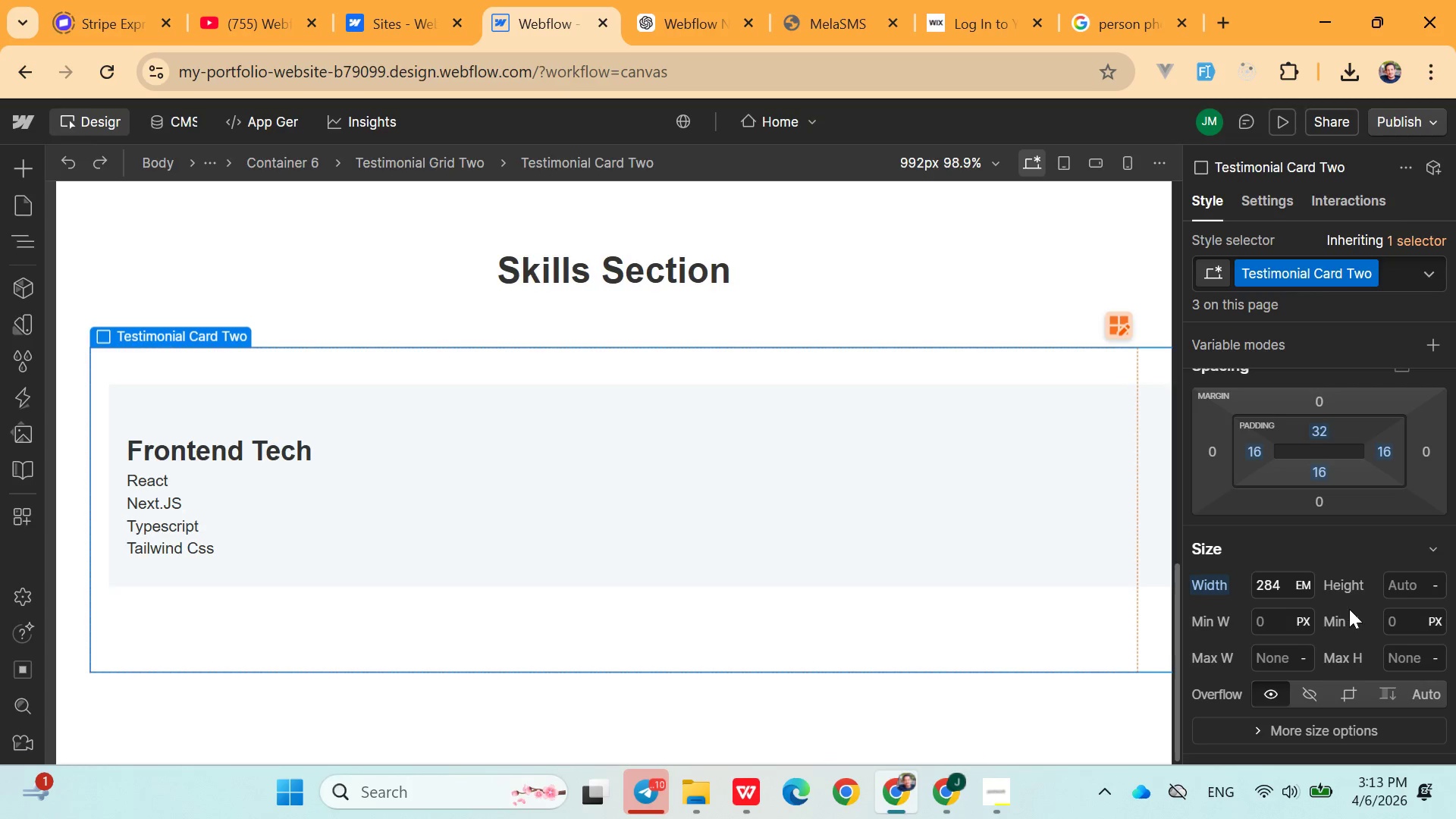 
wait(5.3)
 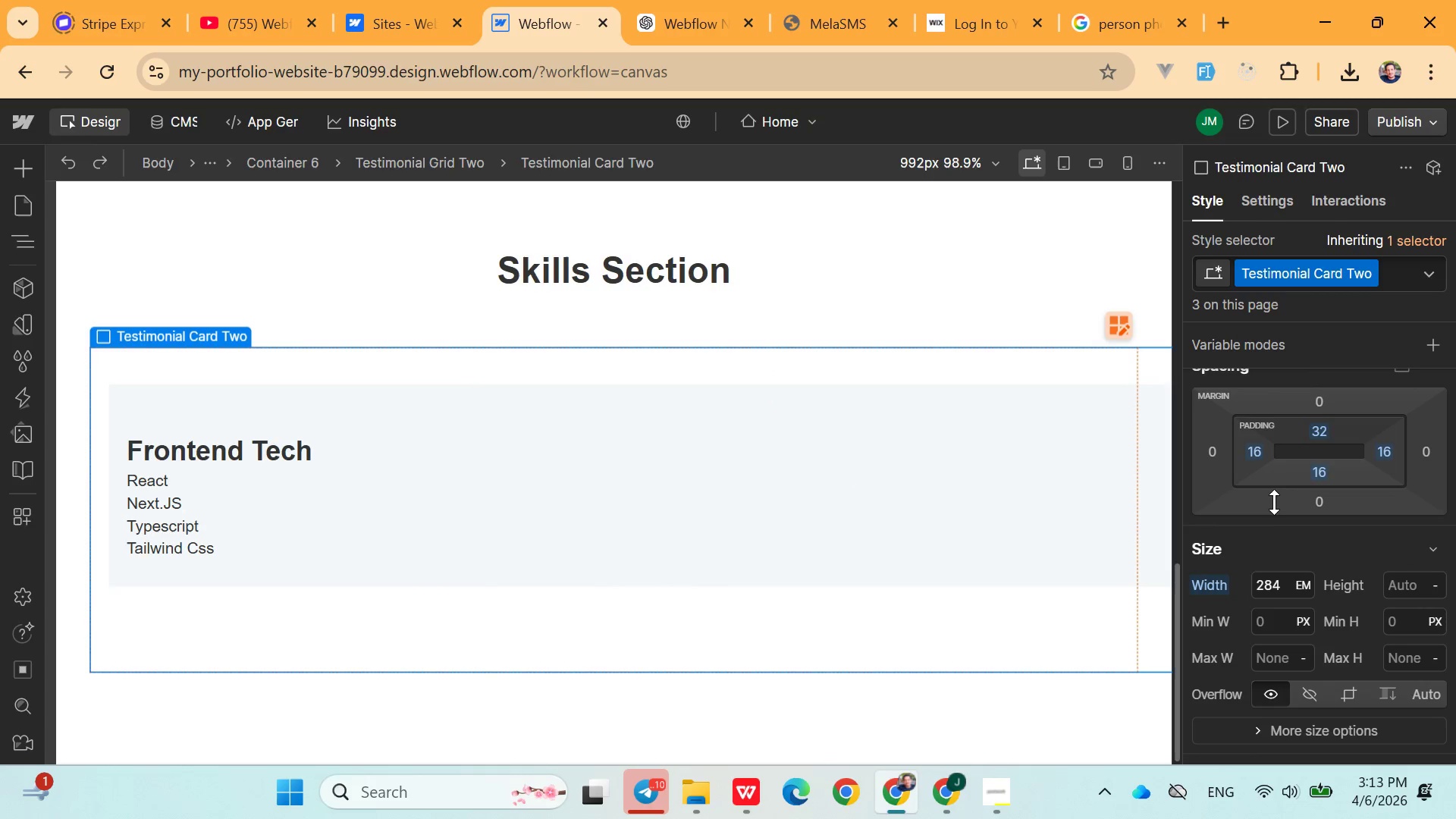 
left_click([1301, 588])
 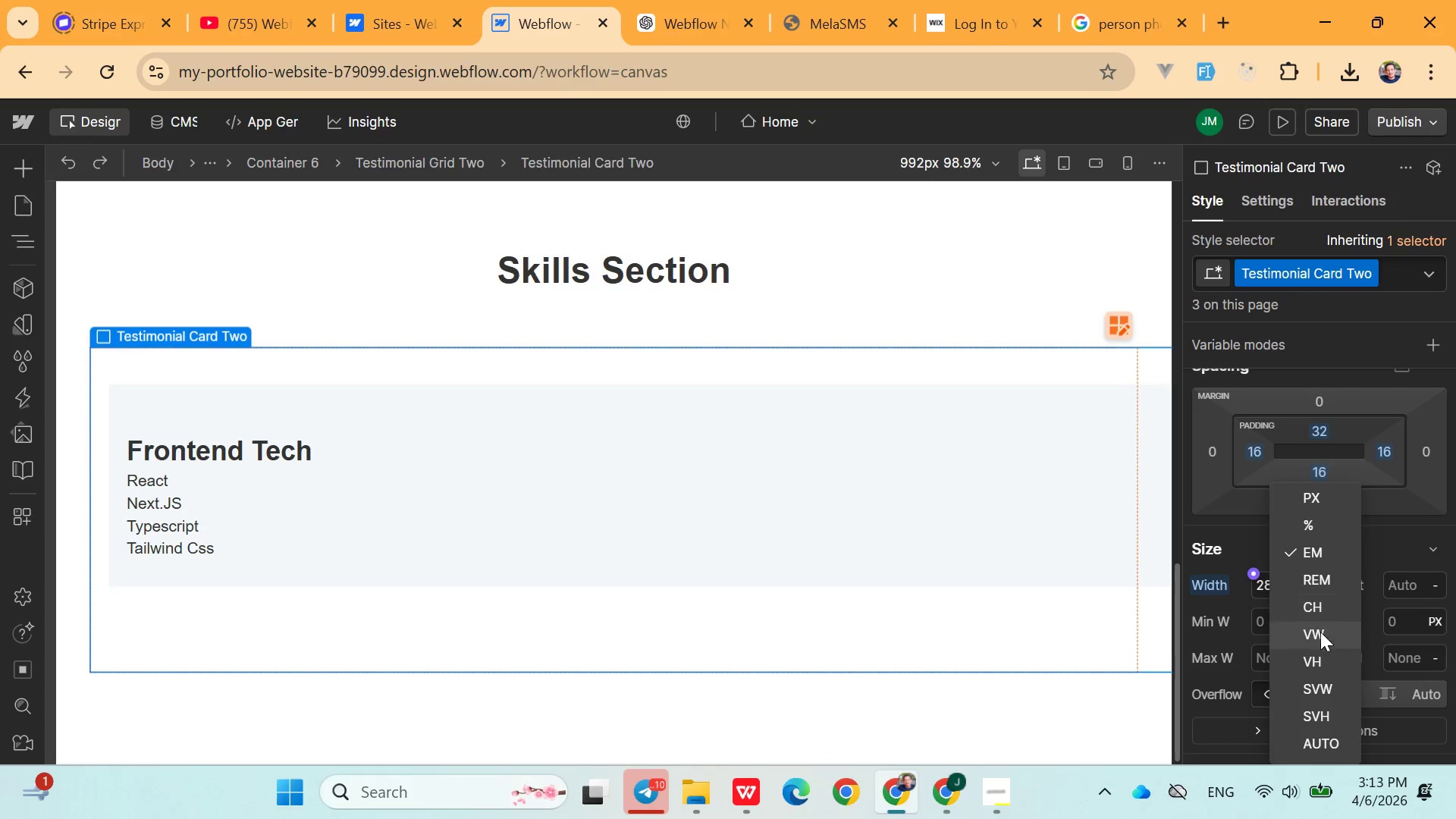 
key(Control+Z)
 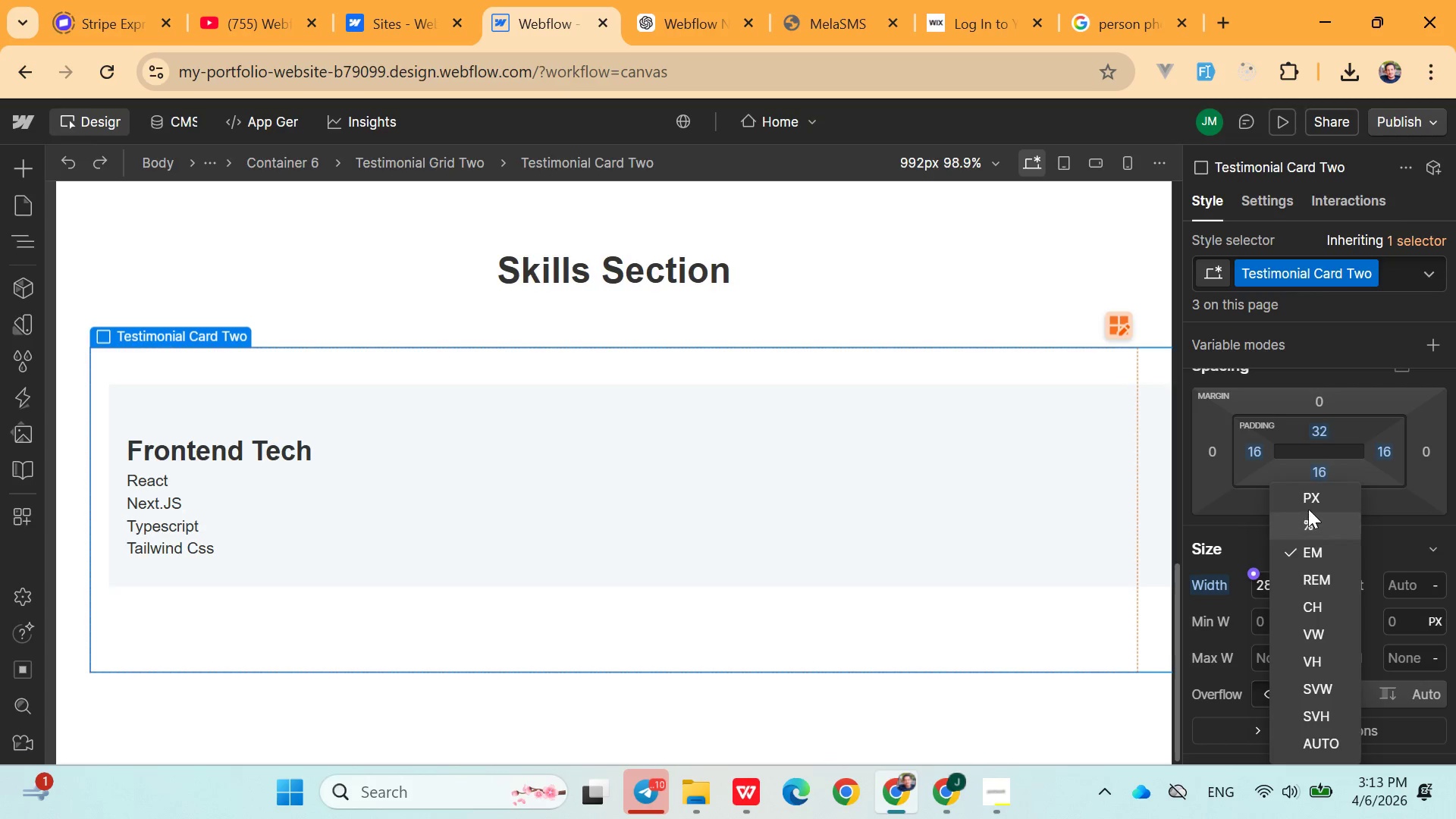 
left_click([1310, 496])
 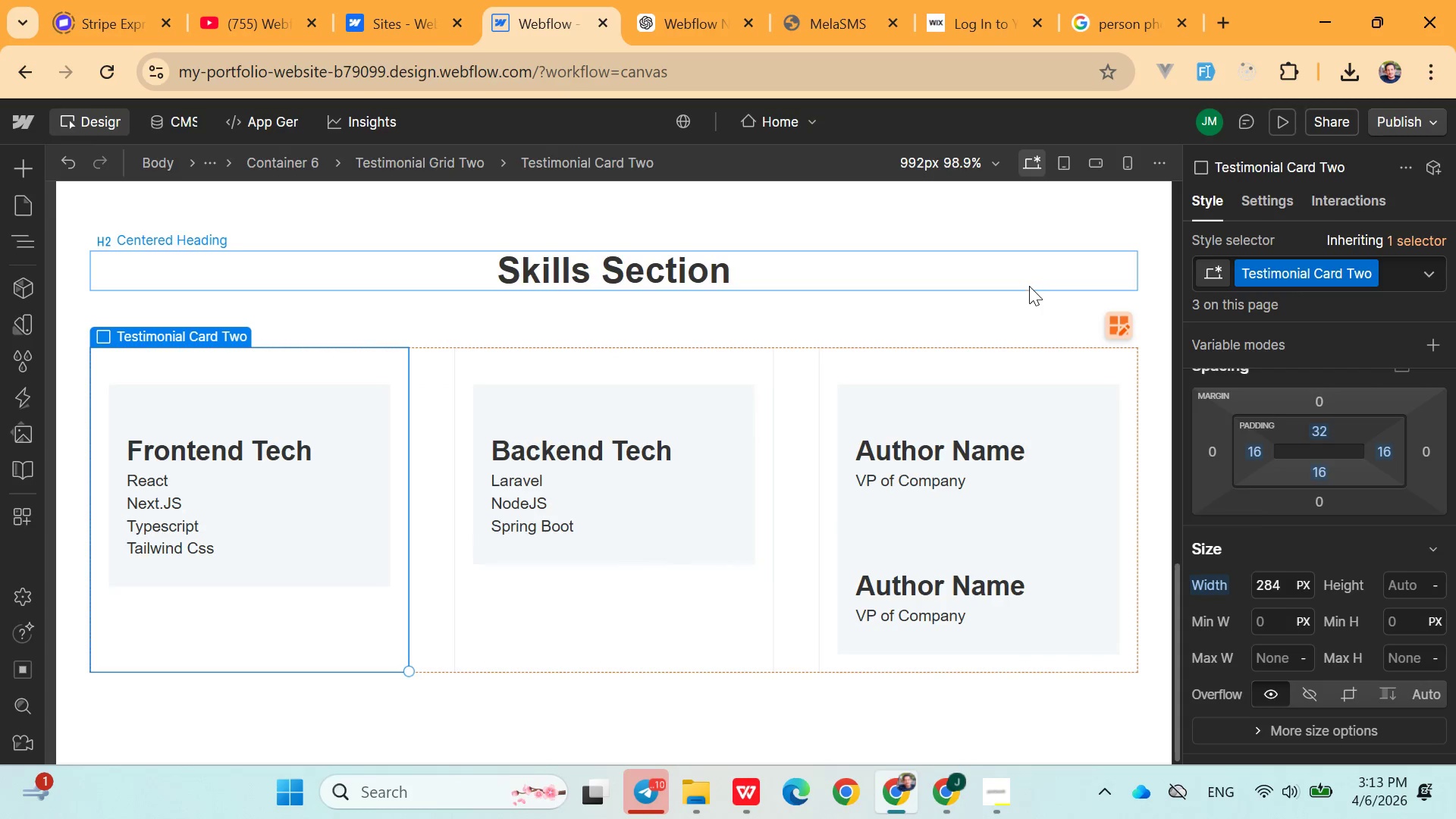 
left_click([1345, 559])
 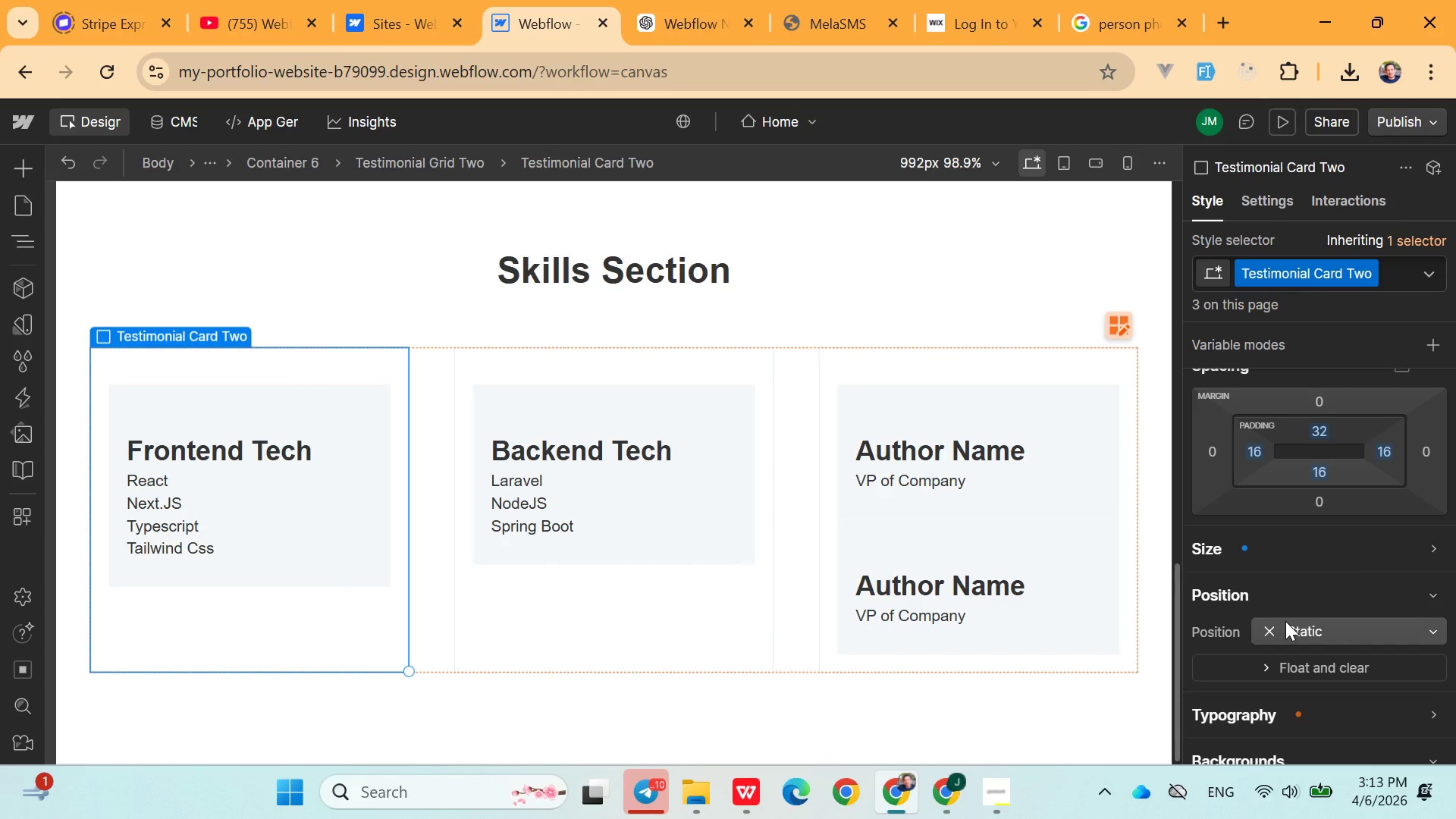 
scroll: coordinate [1285, 582], scroll_direction: down, amount: 2.0
 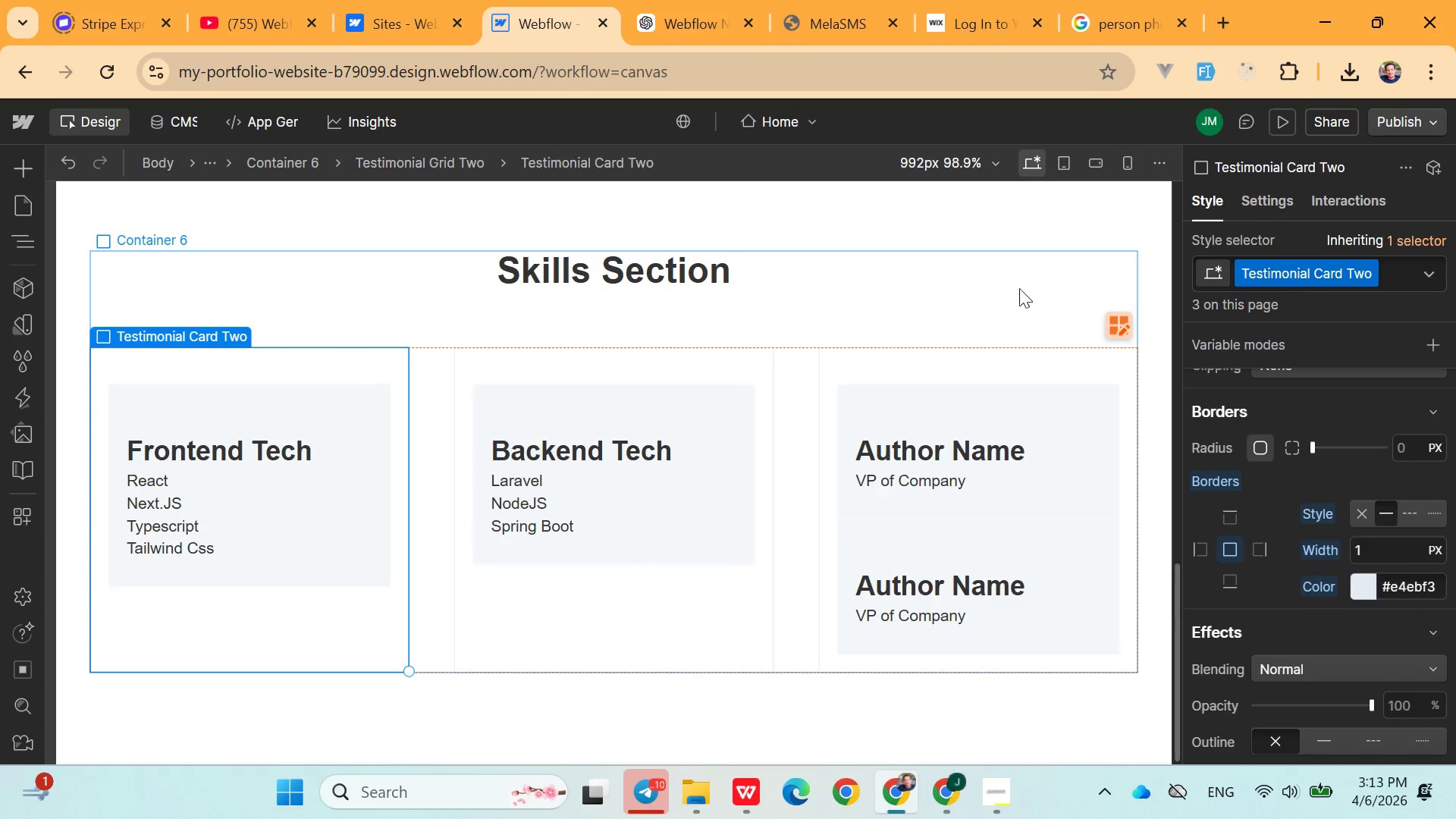 
double_click([965, 448])
 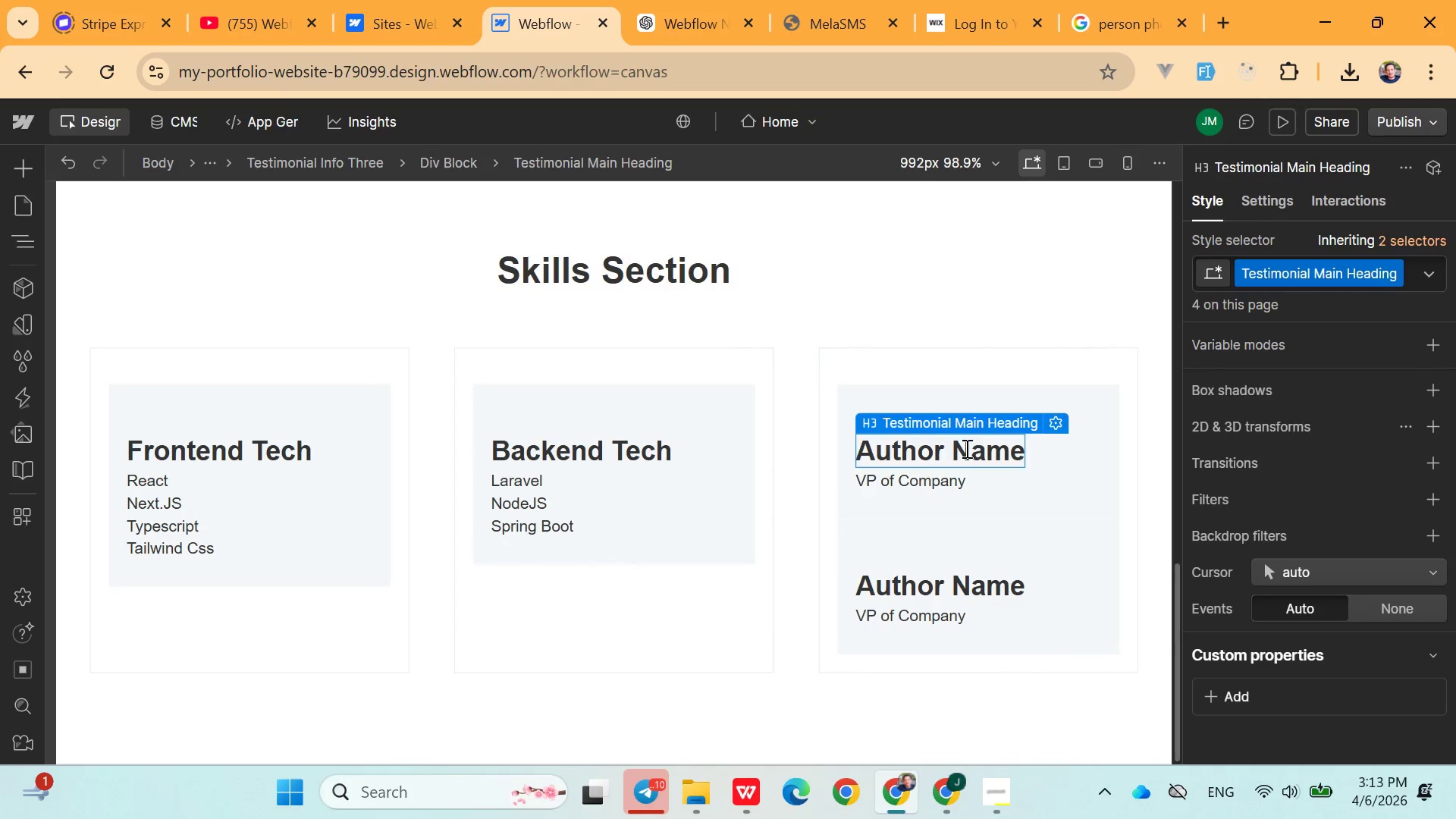 
triple_click([965, 448])
 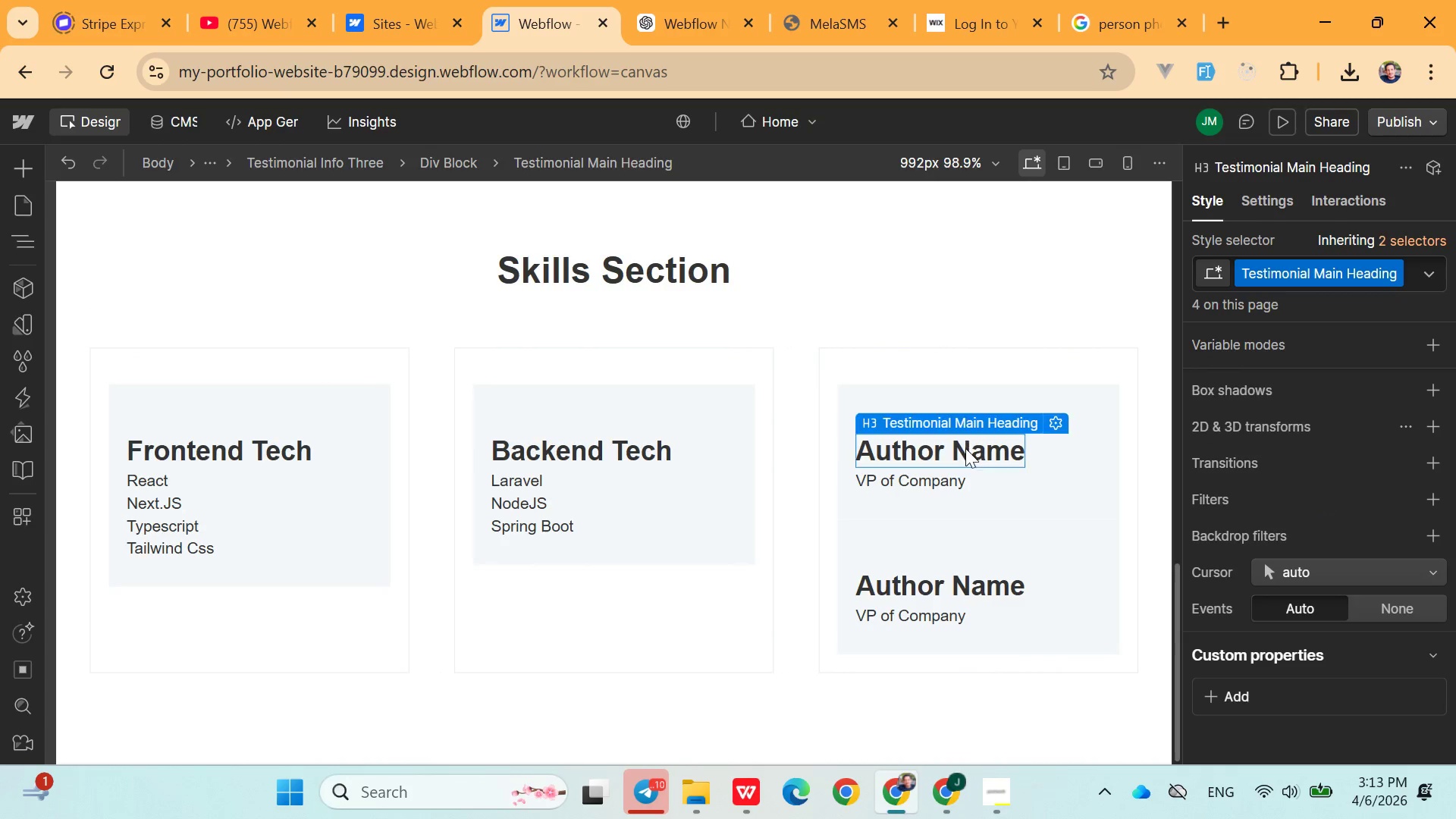 
triple_click([965, 448])
 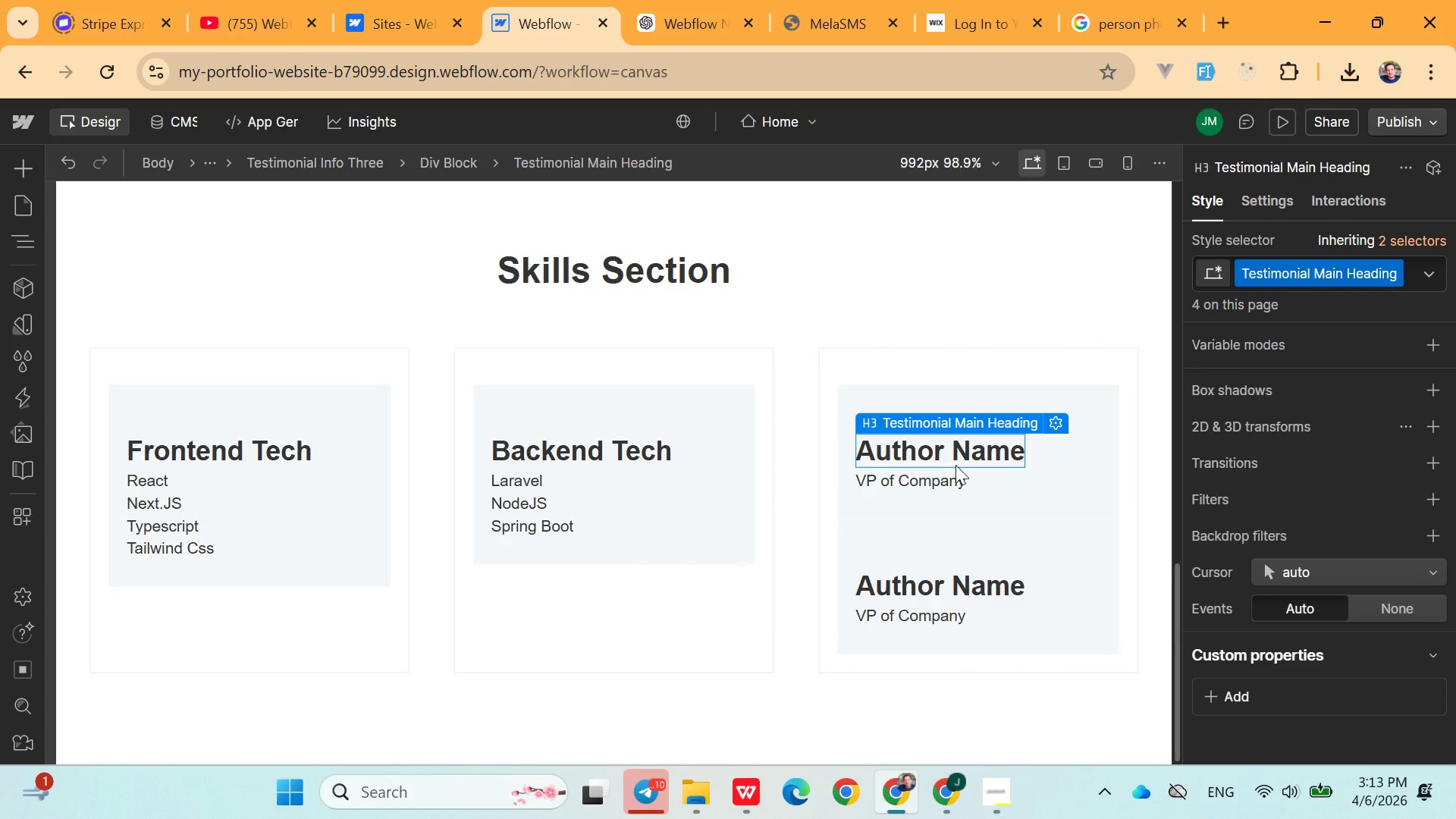 
left_click([949, 490])
 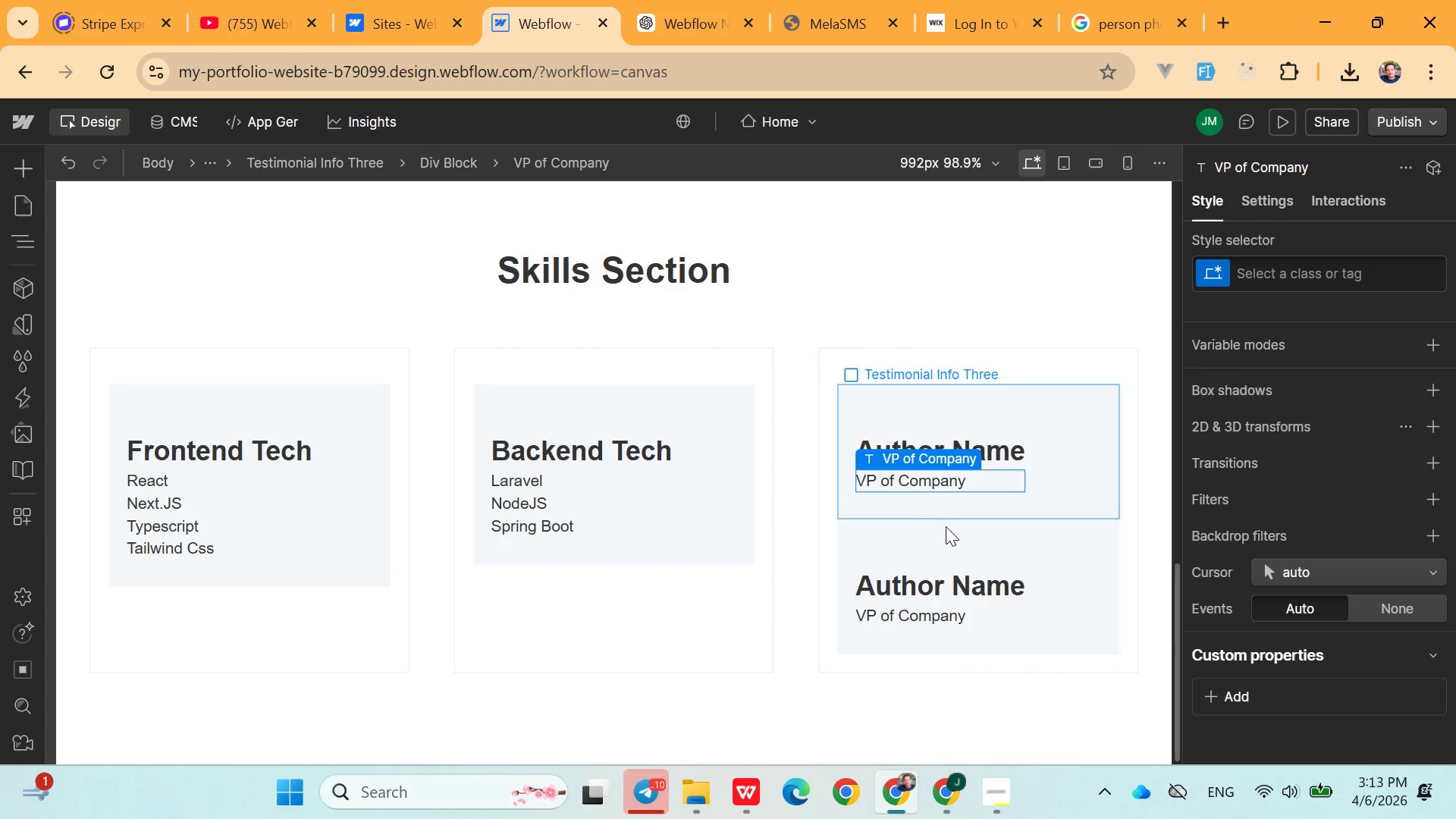 
left_click([946, 526])
 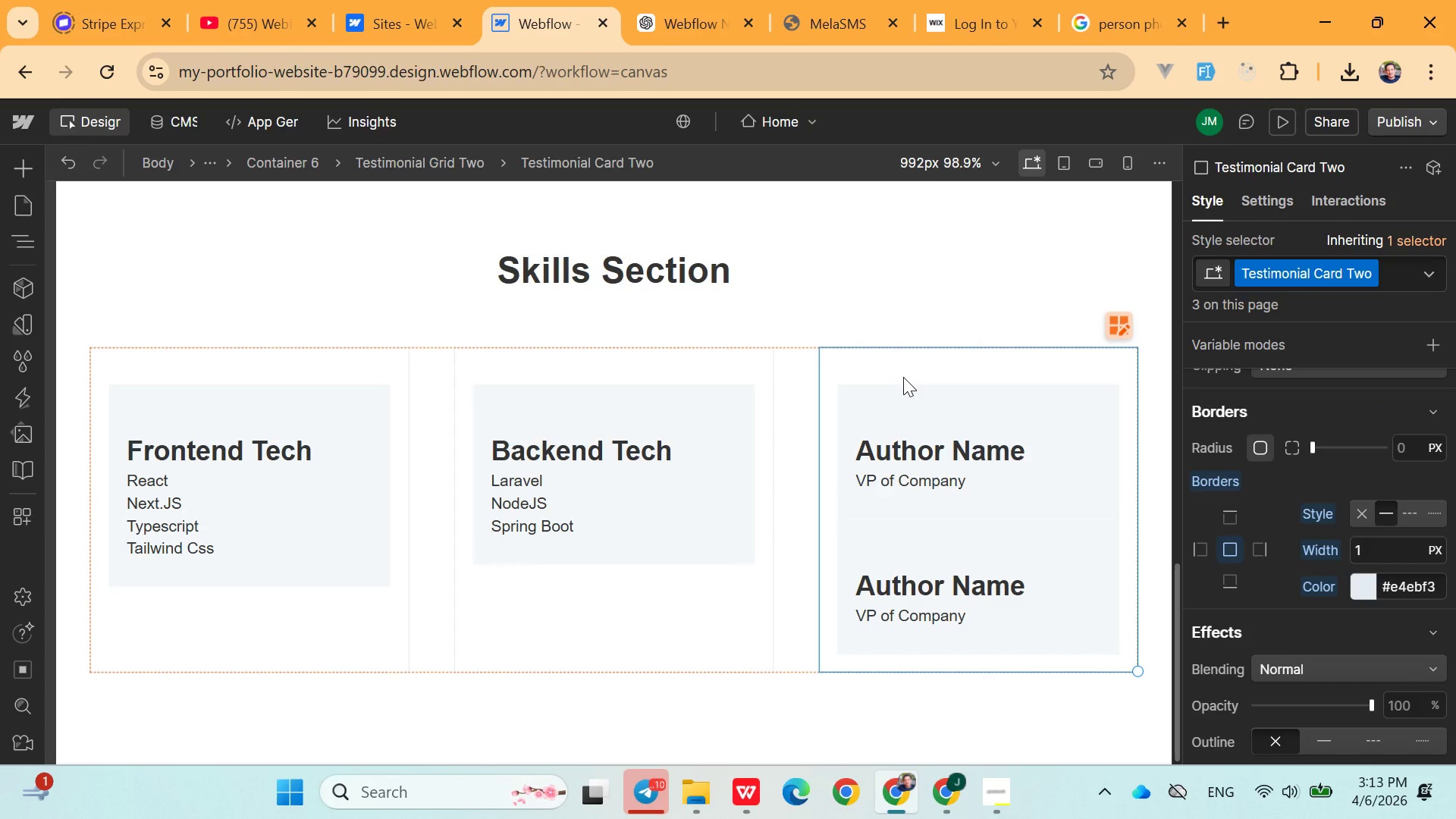 
left_click([903, 375])
 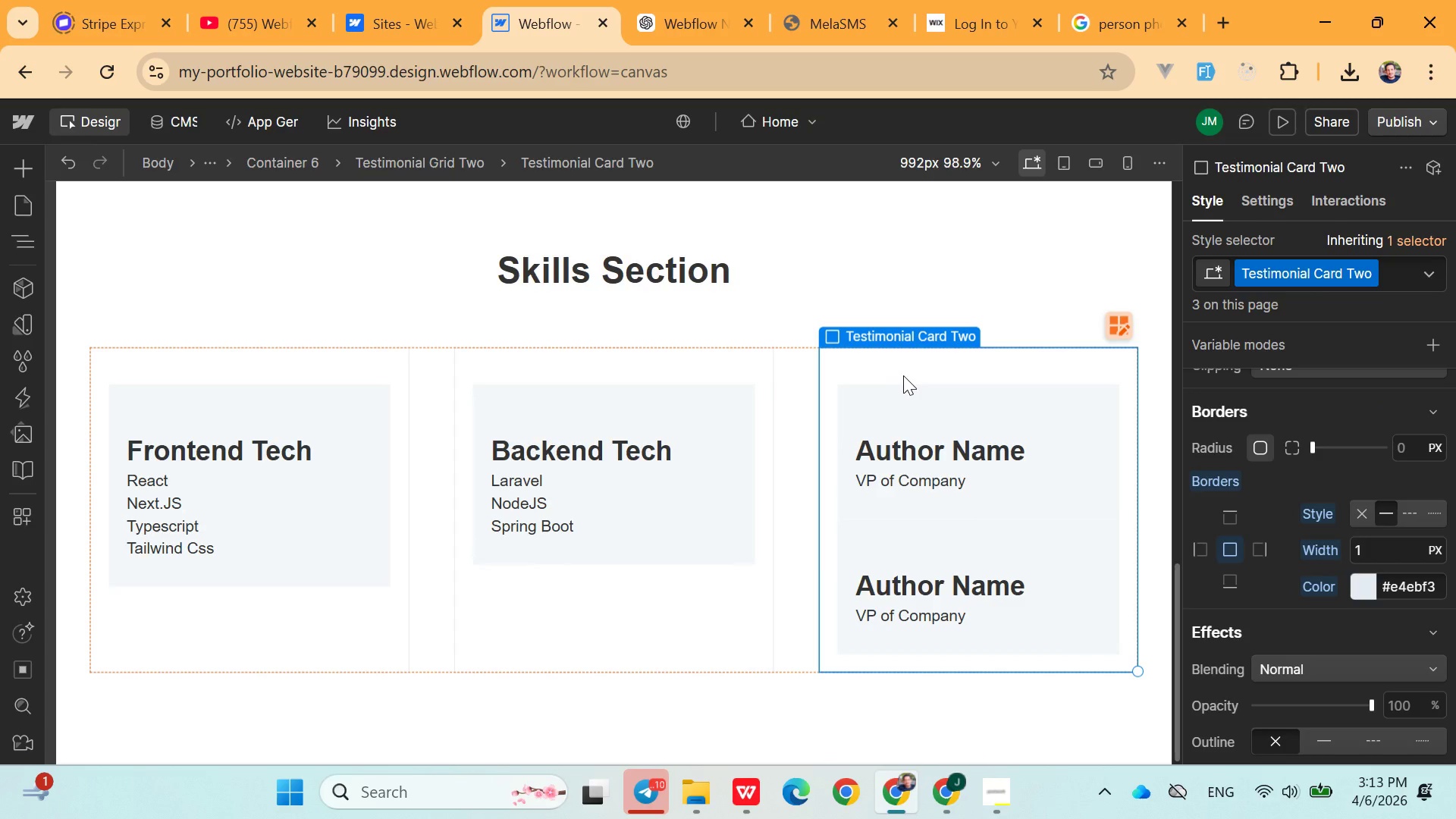 
key(Control+X)
 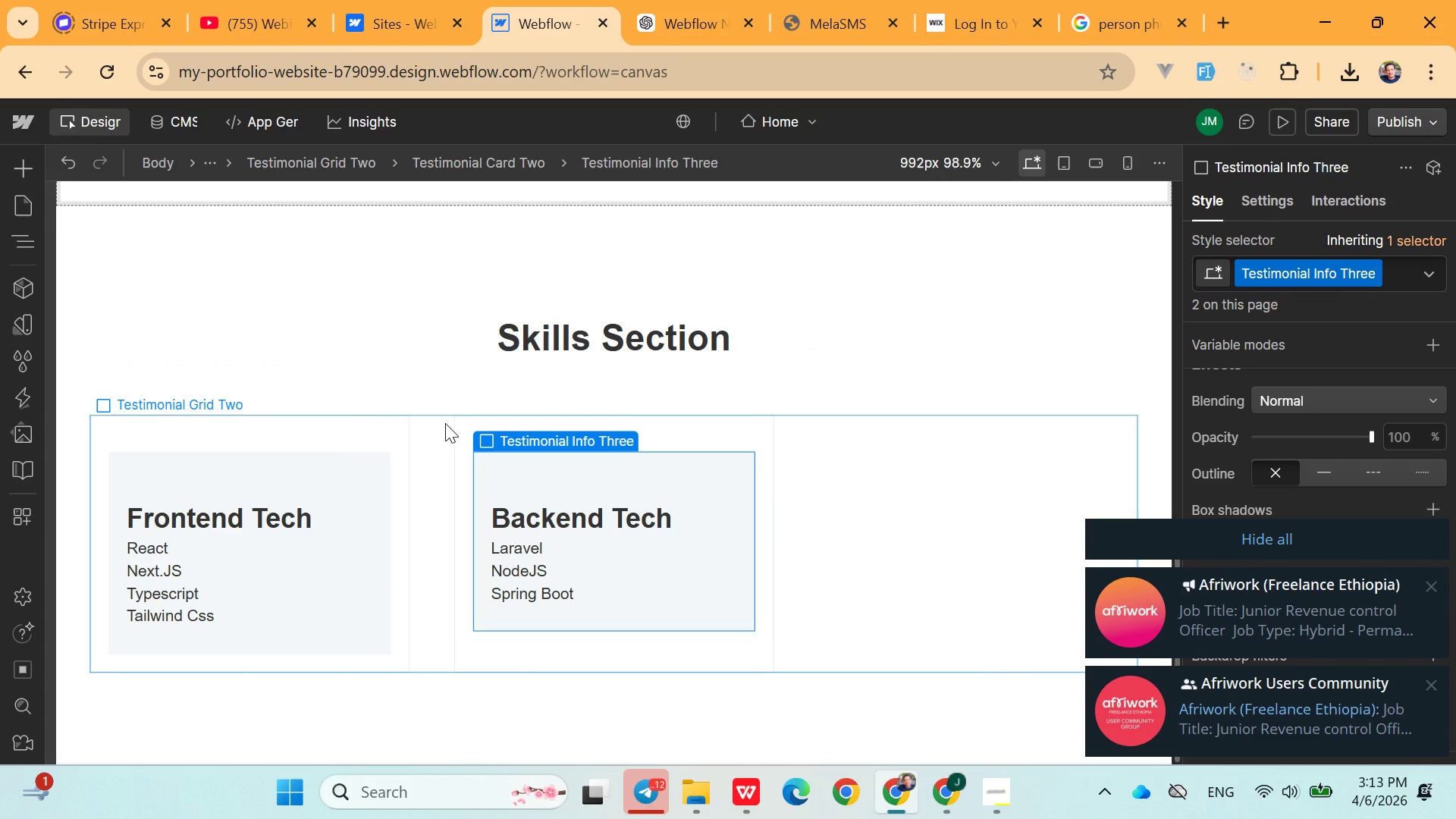 
wait(7.2)
 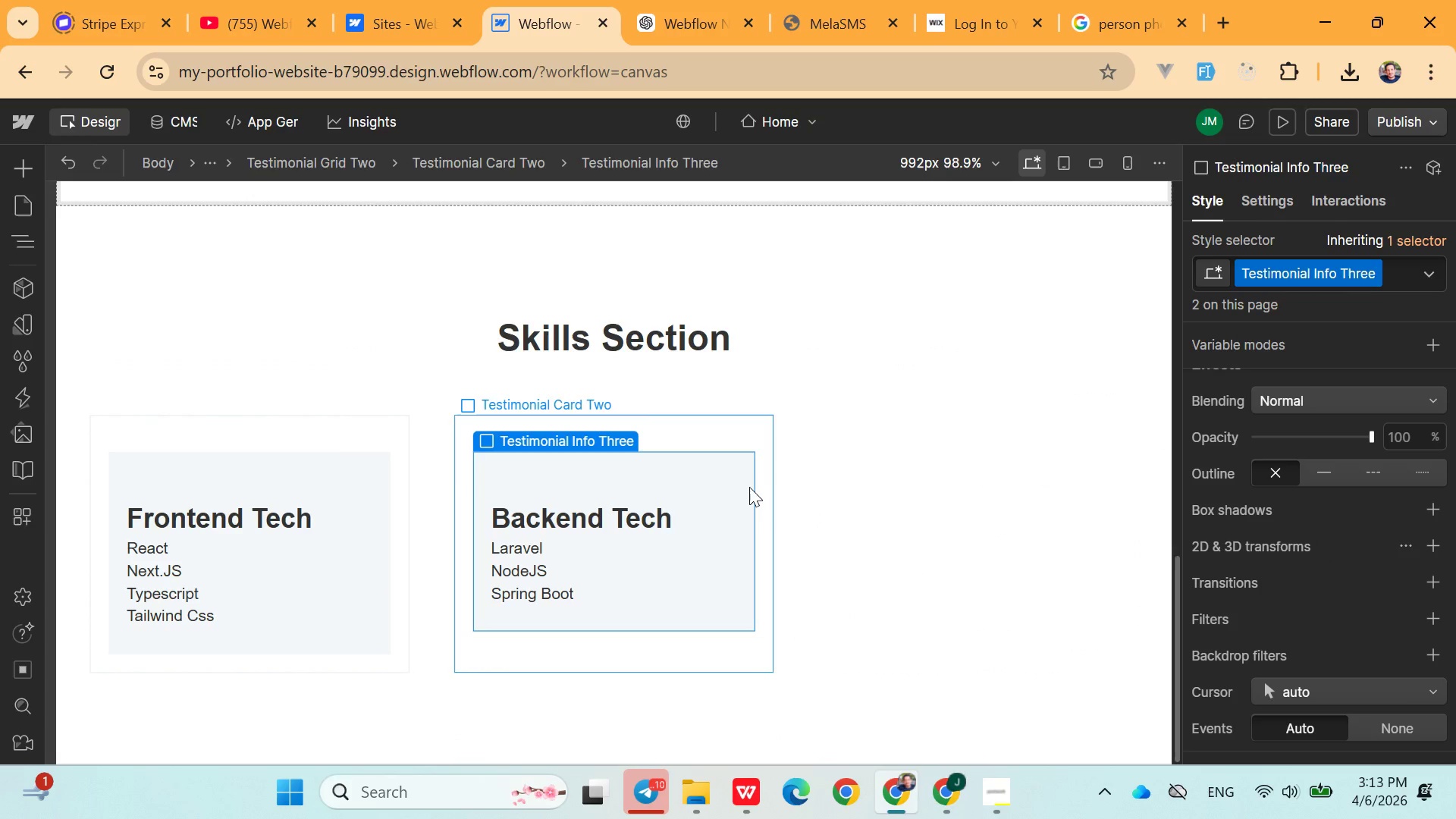 
left_click_drag(start_coordinate=[450, 359], to_coordinate=[505, 358])
 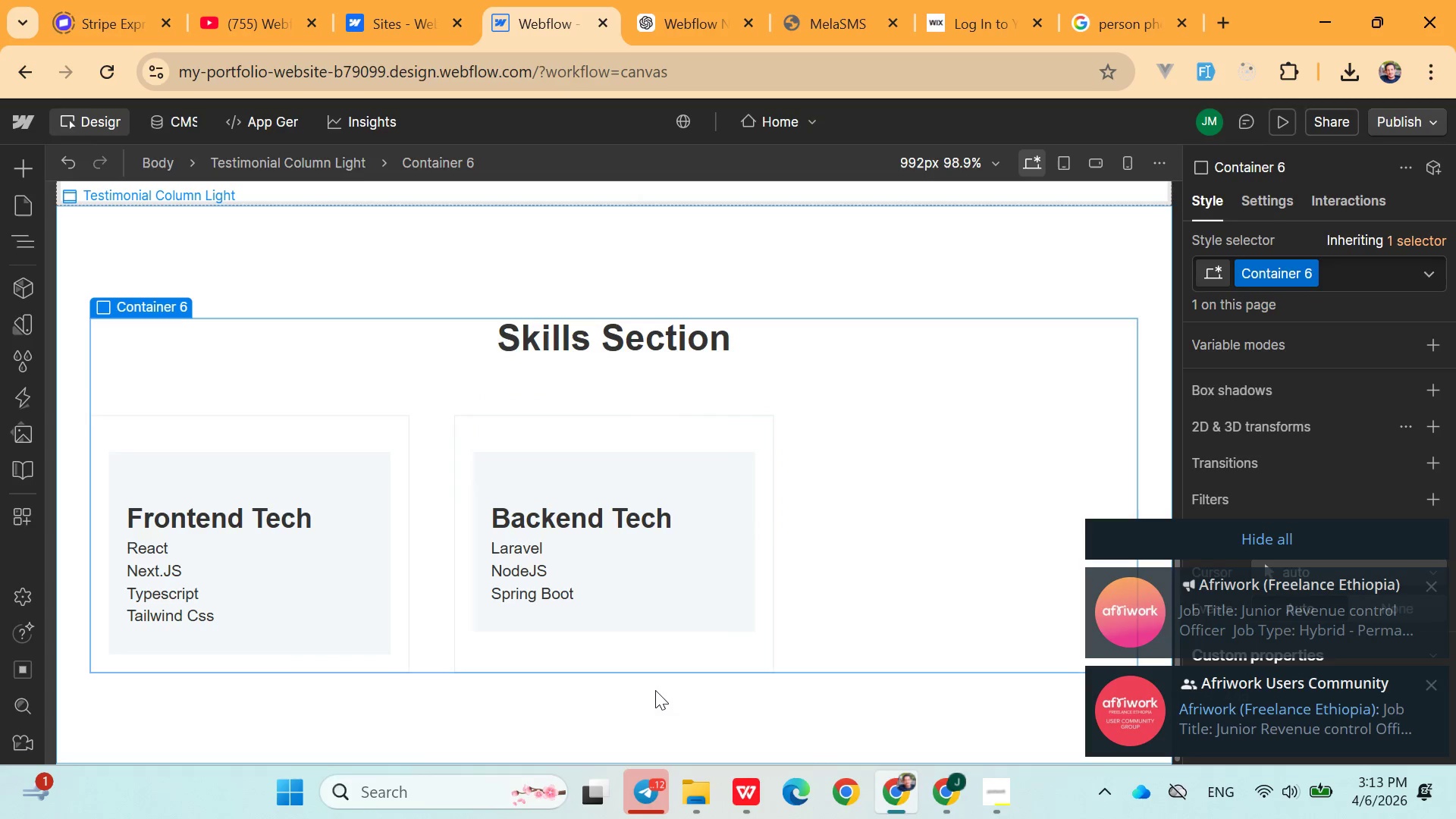 
left_click([654, 708])
 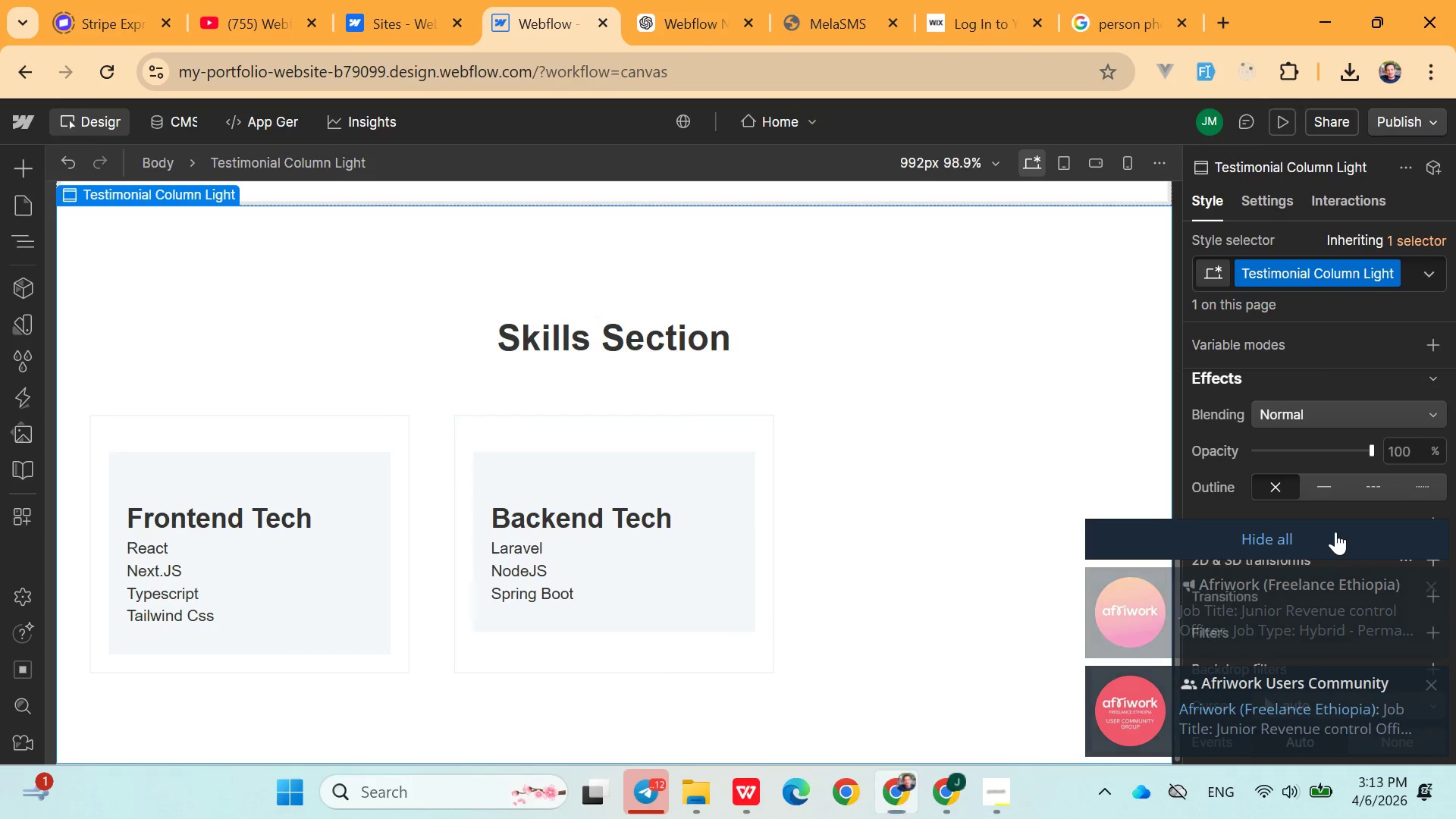 
scroll: coordinate [674, 560], scroll_direction: down, amount: 4.0
 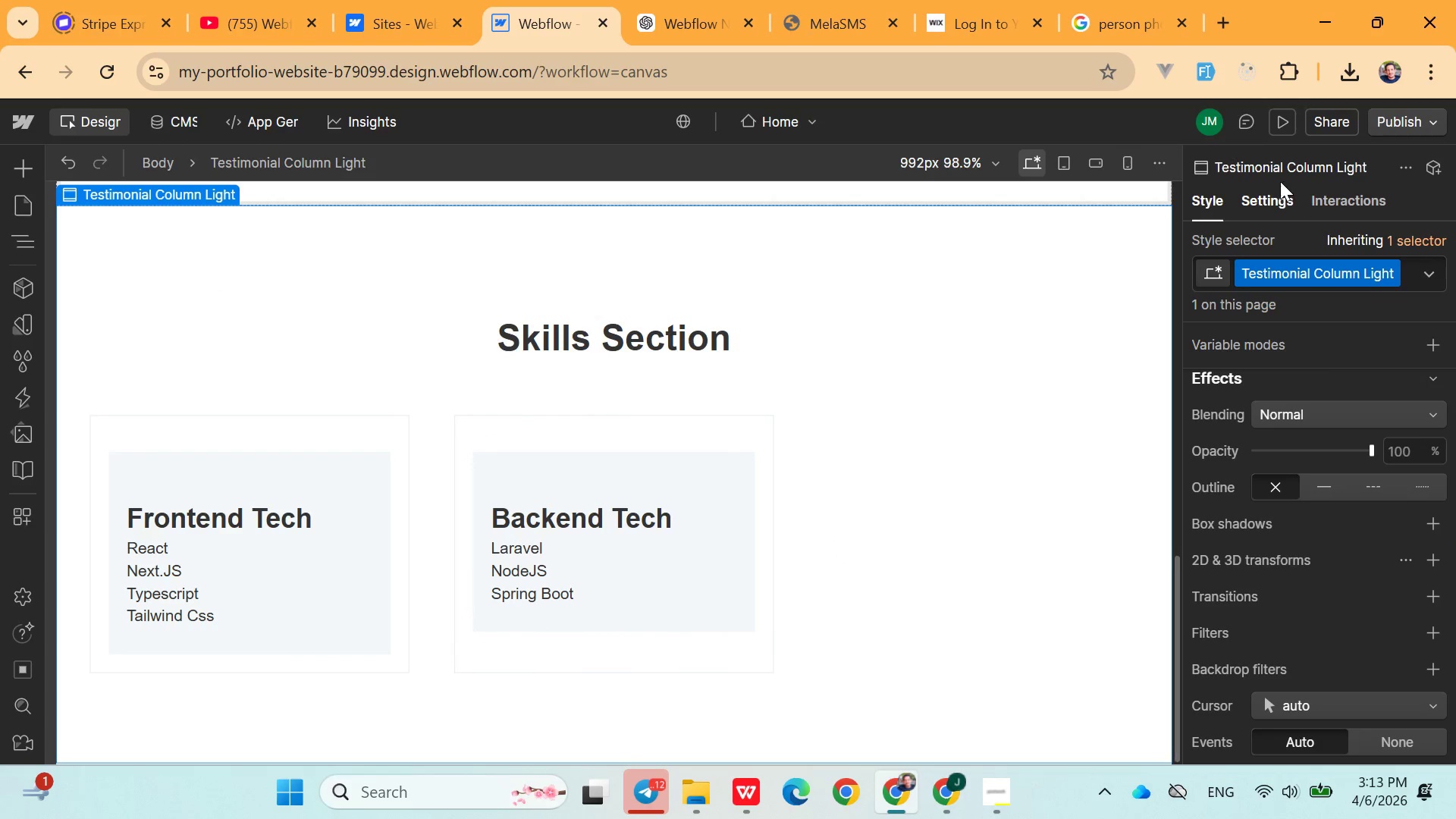 
mouse_move([42, 191])
 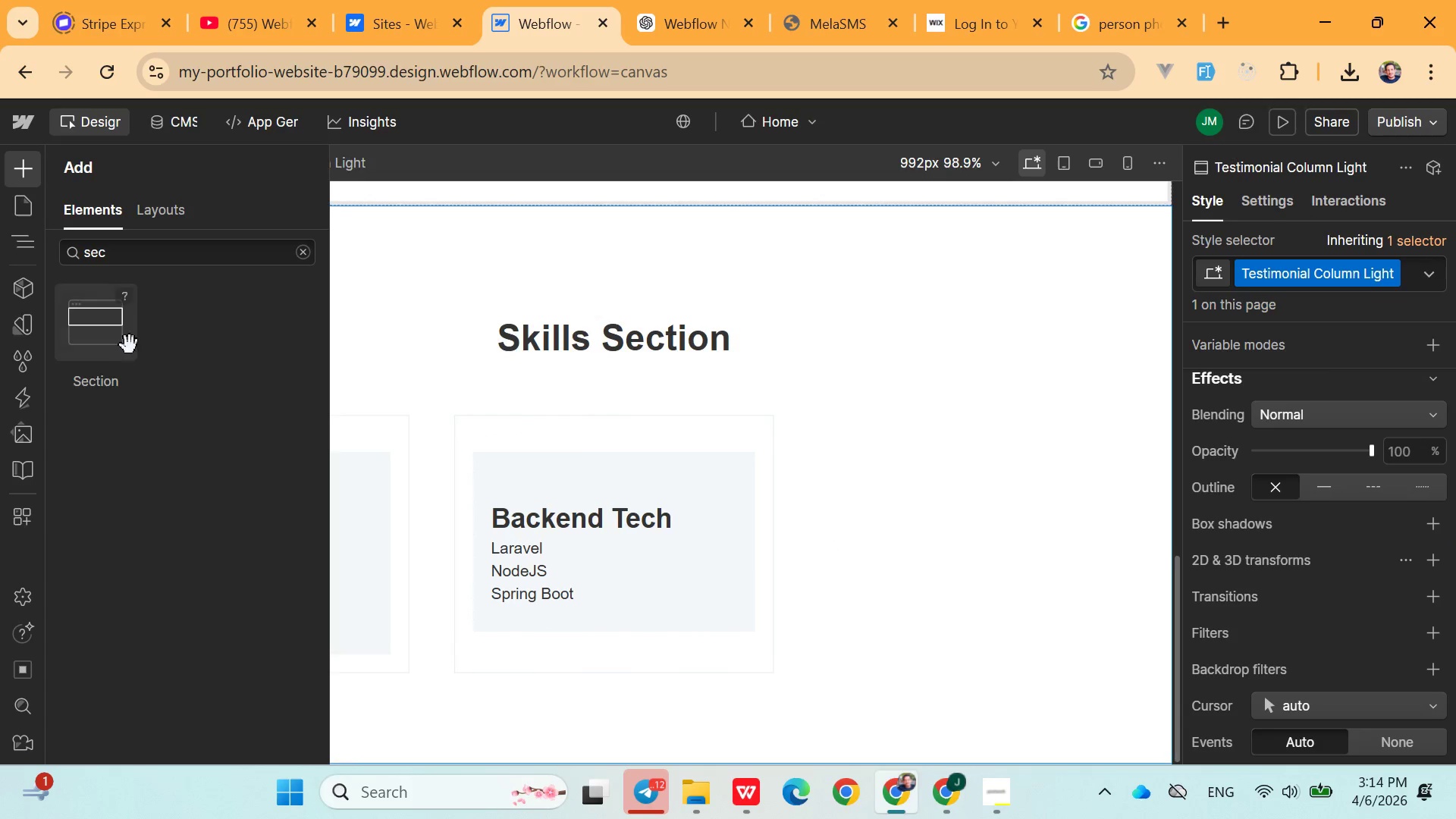 
left_click([121, 348])
 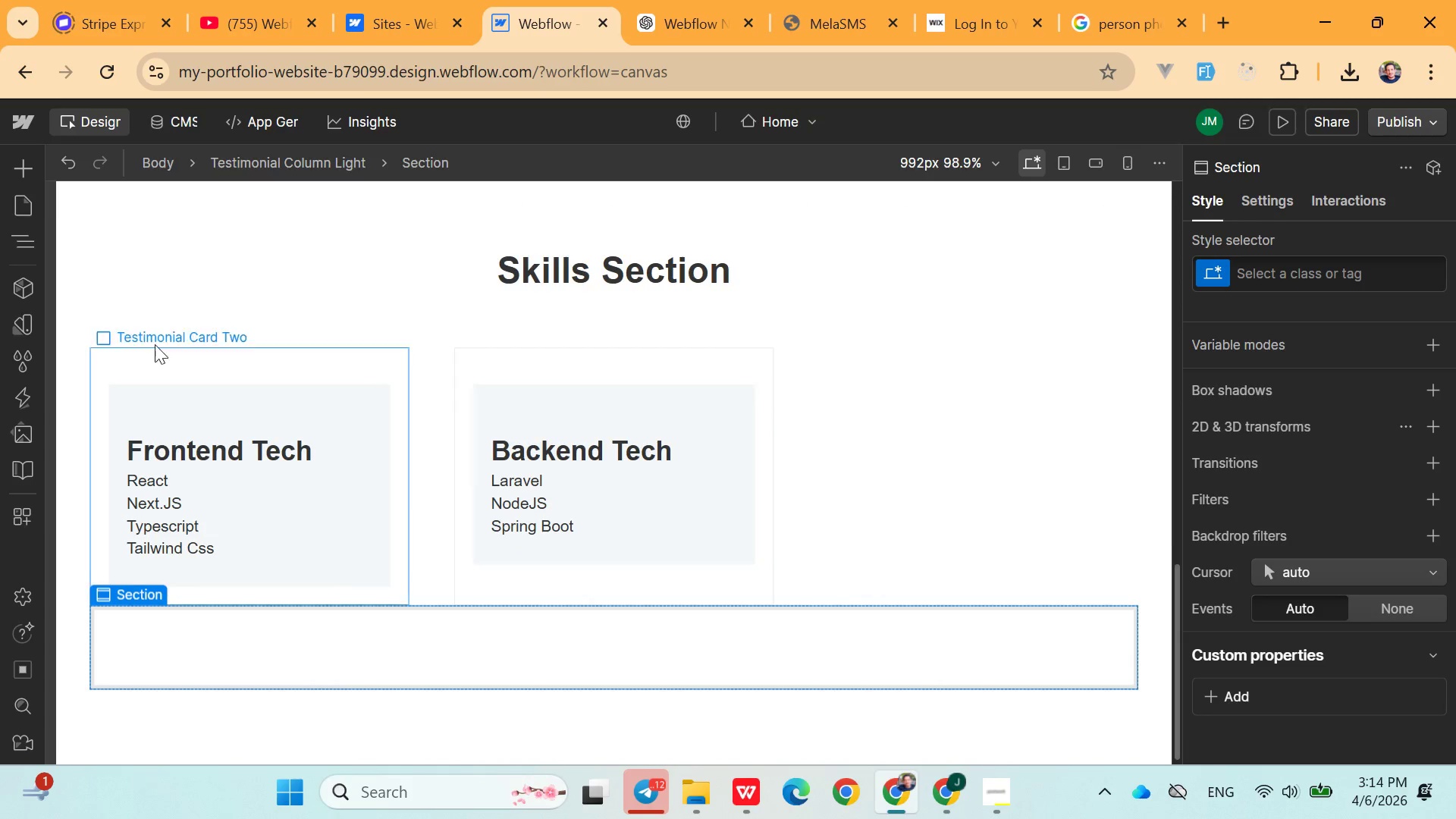 
scroll: coordinate [177, 343], scroll_direction: down, amount: 5.0
 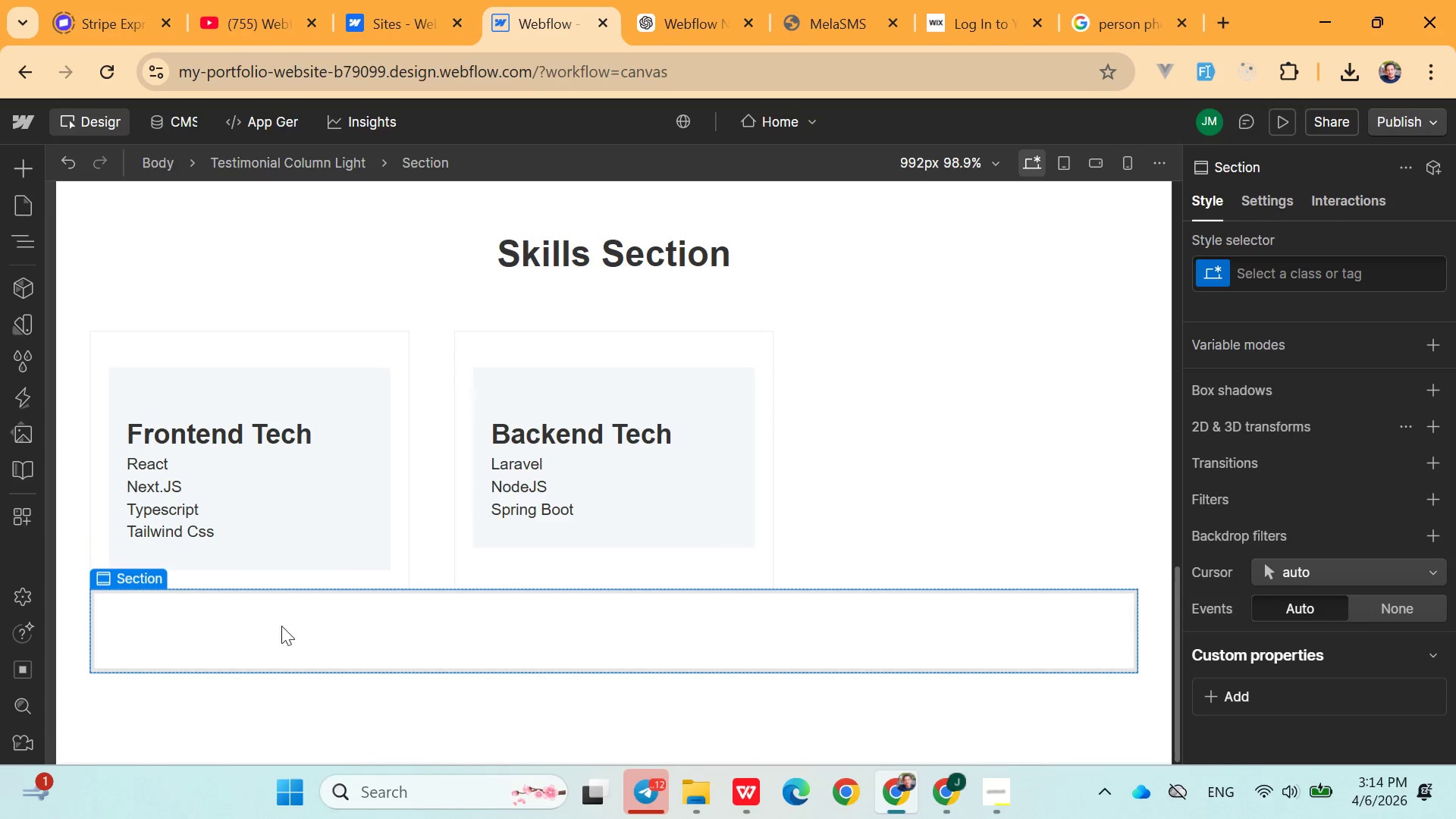 
left_click([353, 610])
 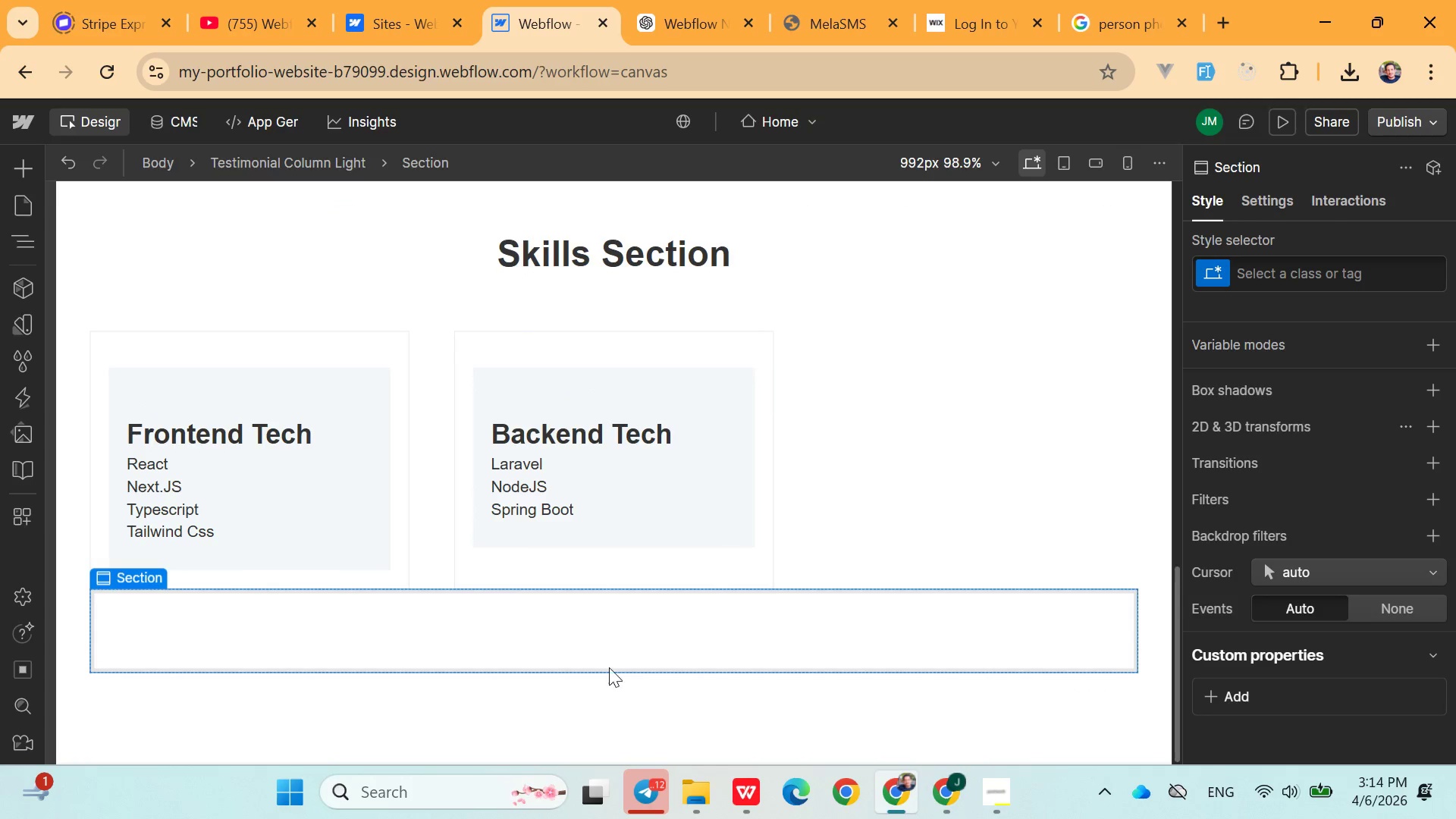 
left_click([576, 667])
 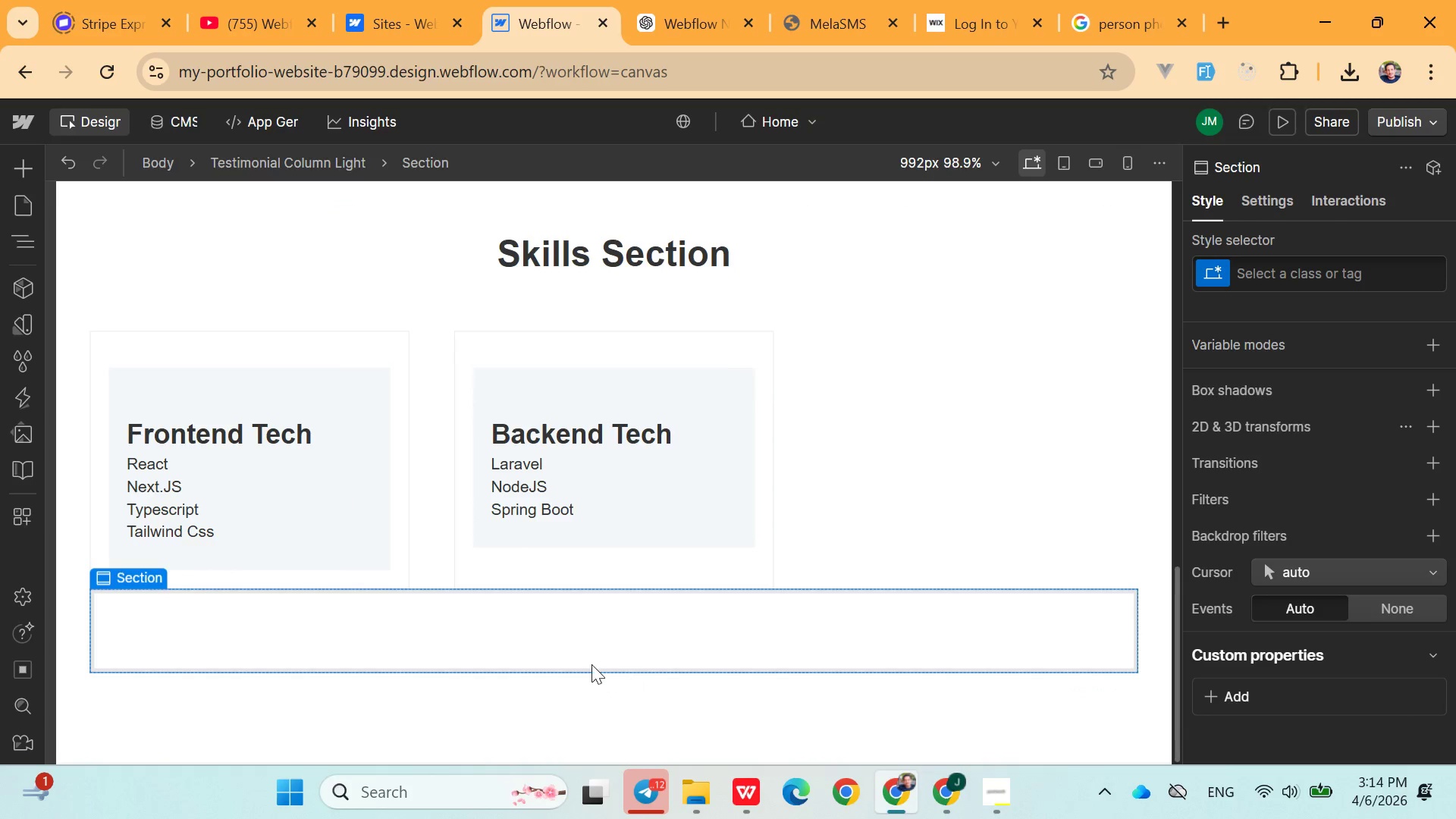 
double_click([570, 628])
 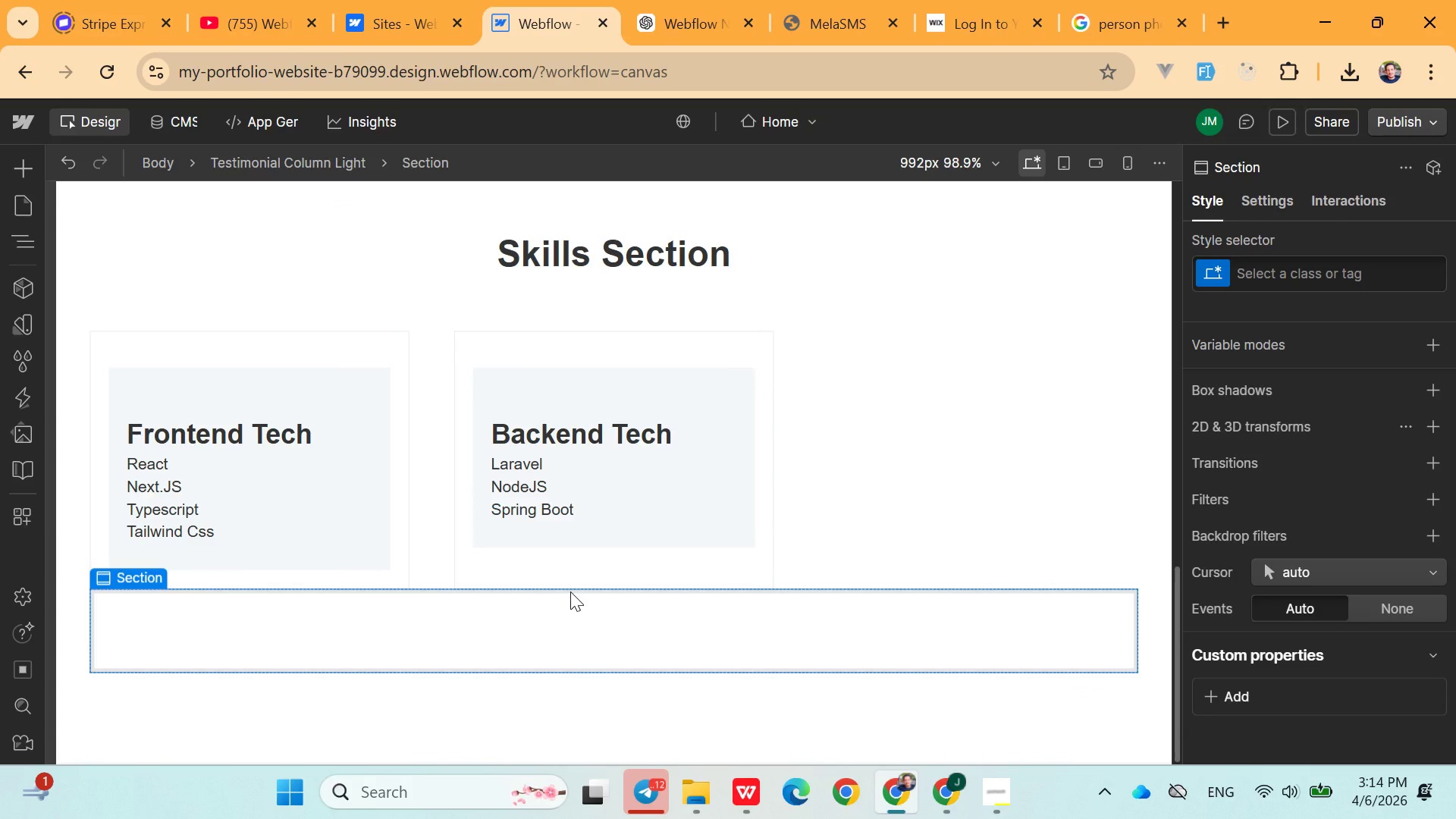 
left_click([570, 592])
 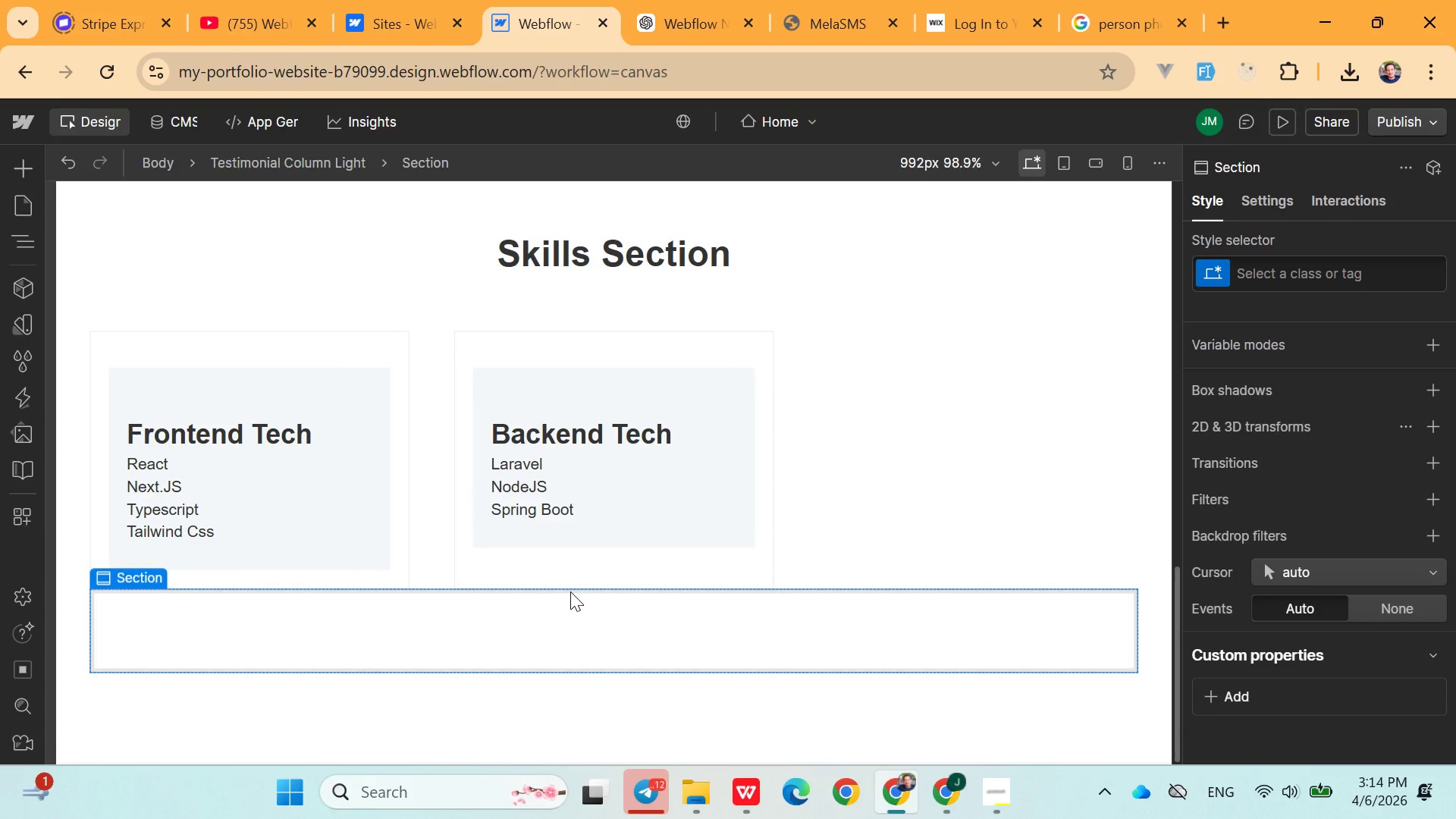 
hold_key(key=ControlLeft, duration=0.33)
 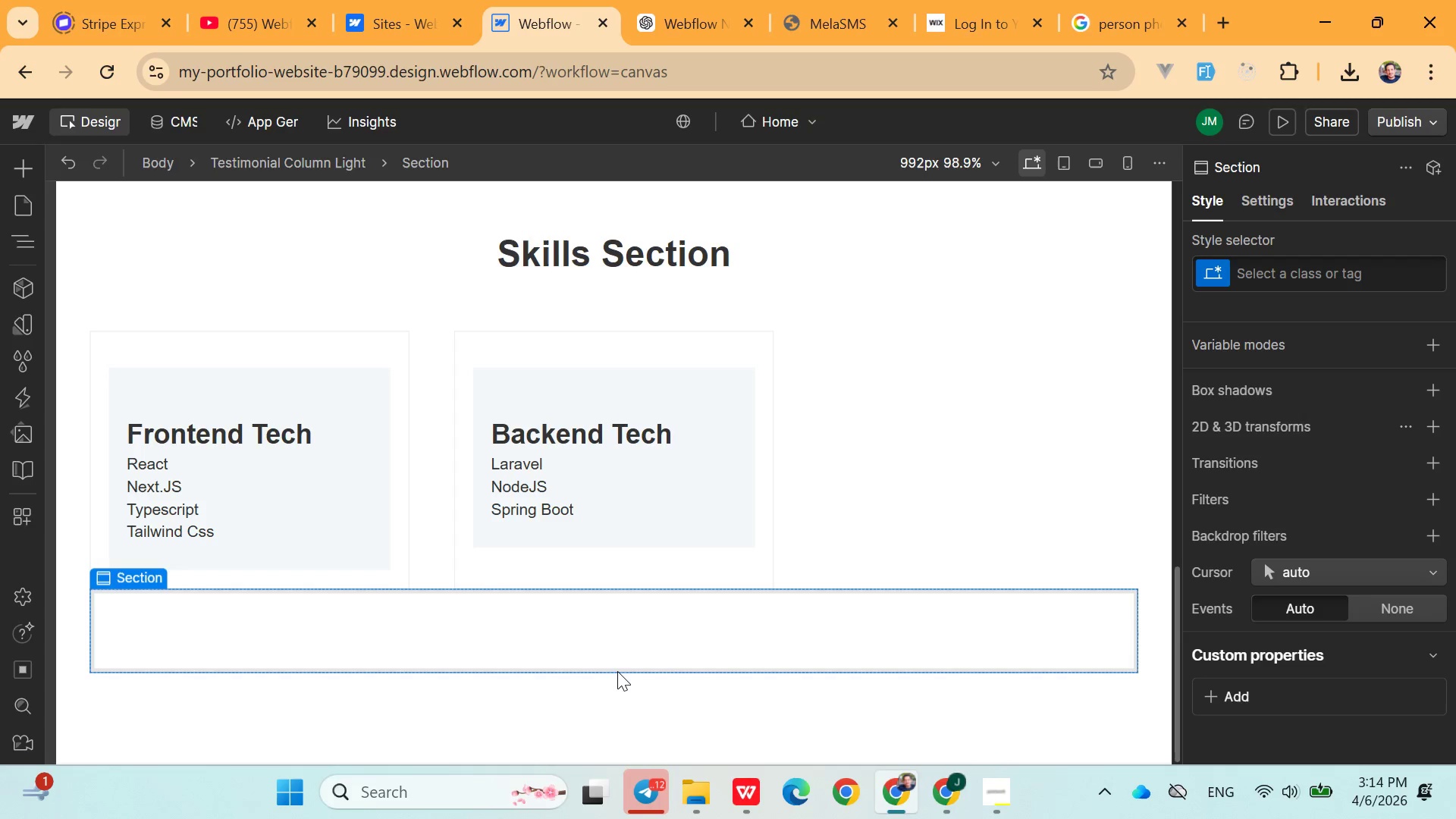 
left_click([617, 671])
 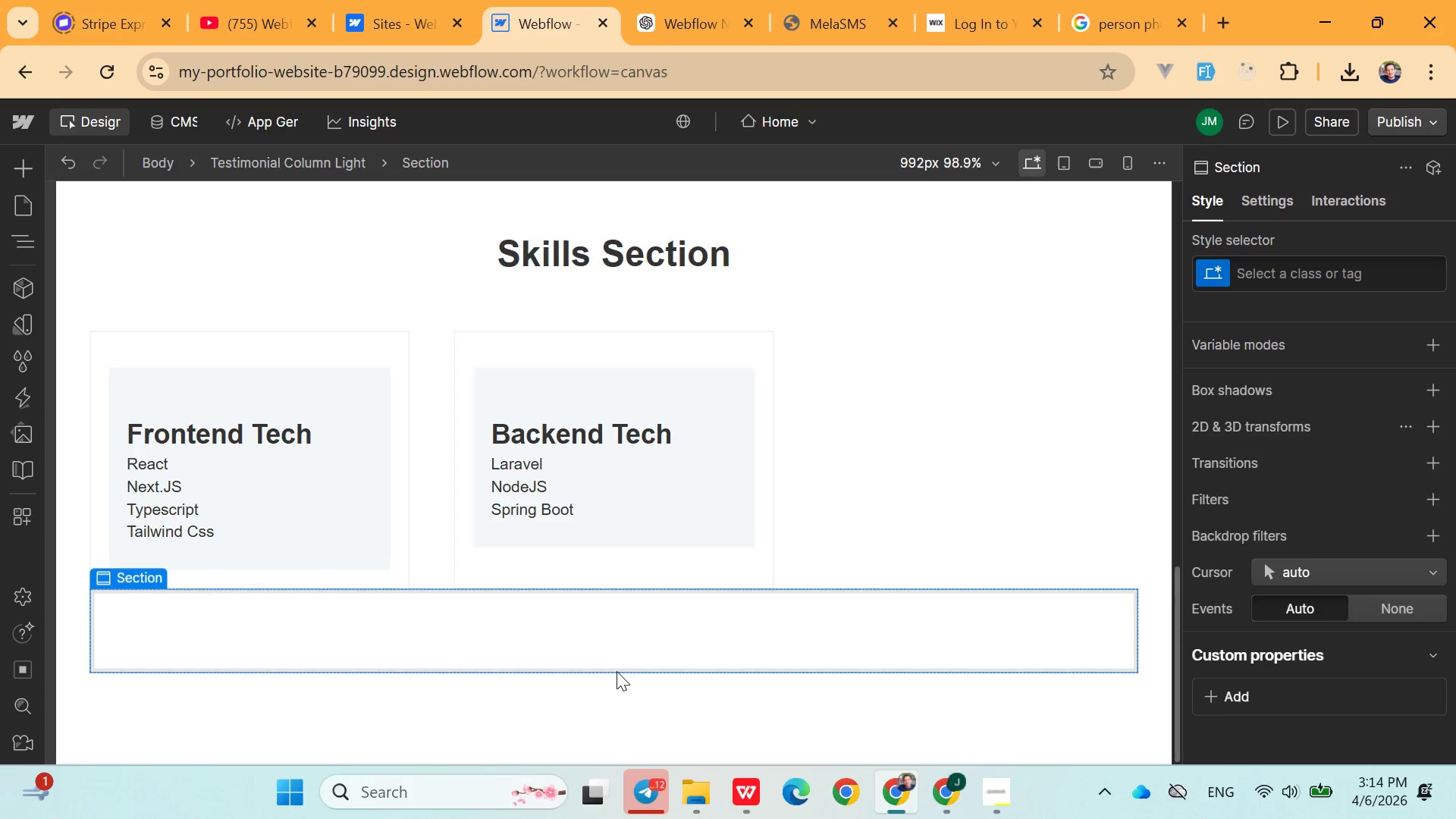 
left_click_drag(start_coordinate=[617, 671], to_coordinate=[617, 730])
 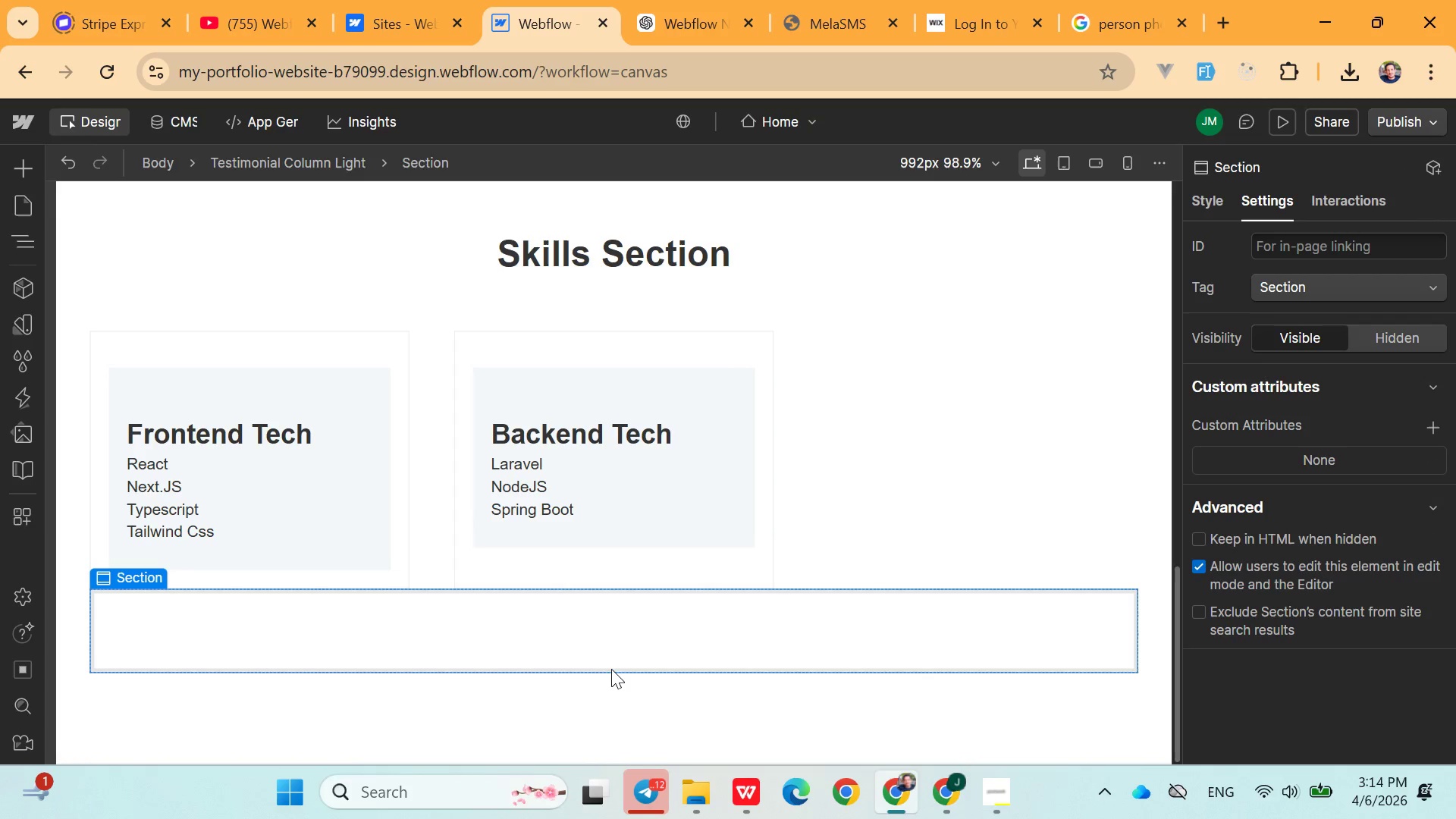 
left_click_drag(start_coordinate=[611, 669], to_coordinate=[613, 709])
 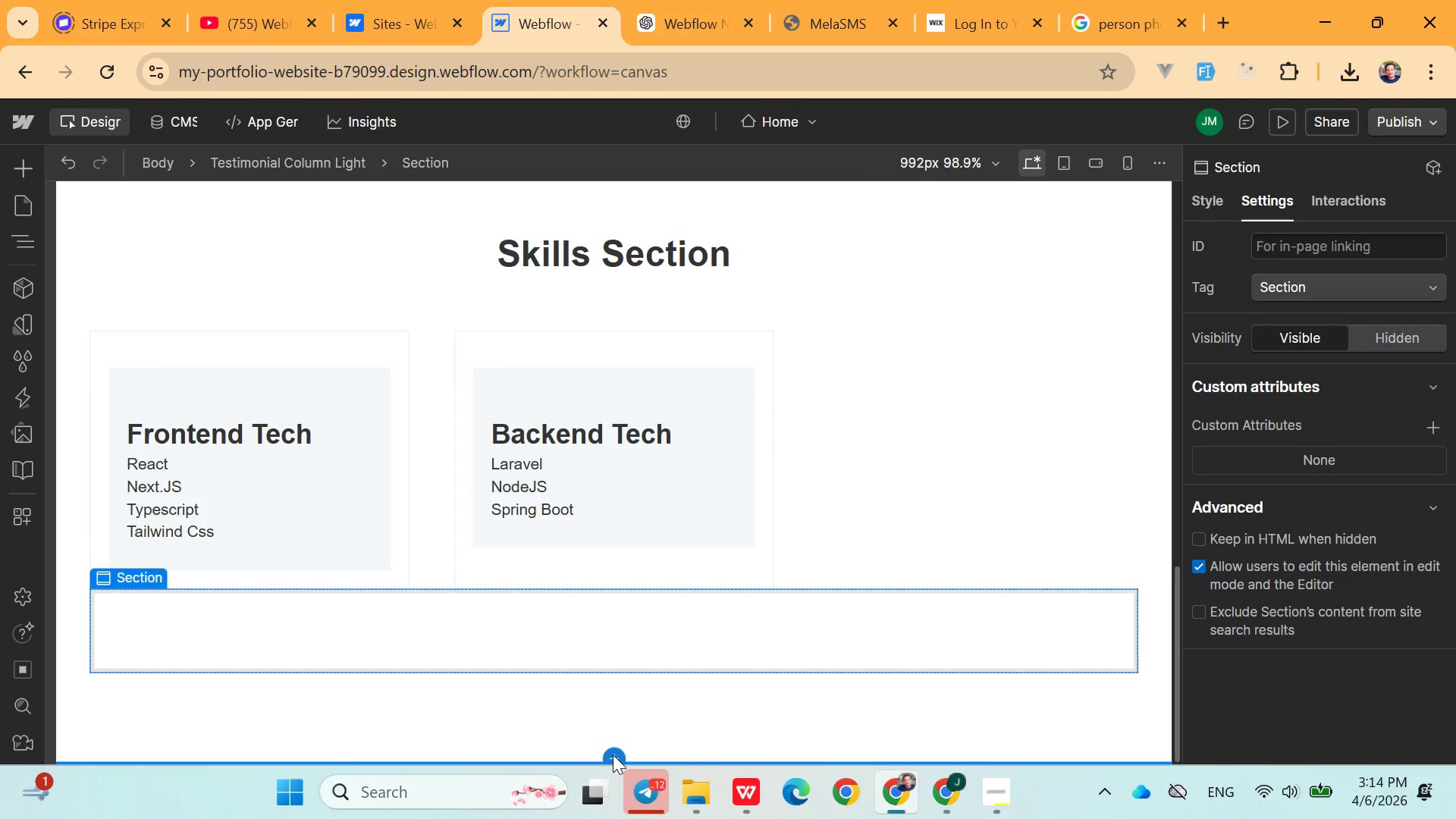 
wait(6.28)
 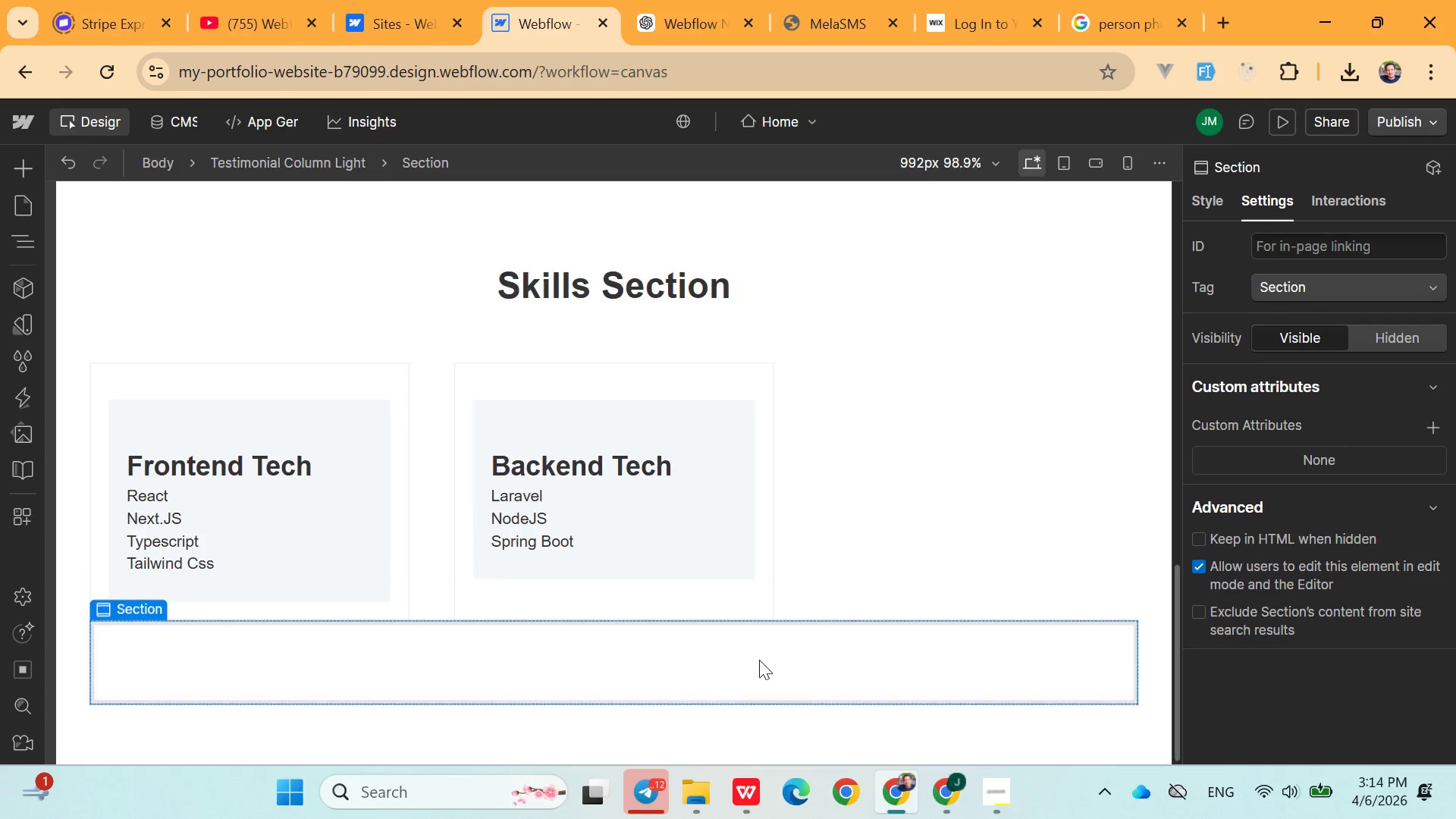 
left_click([613, 755])
 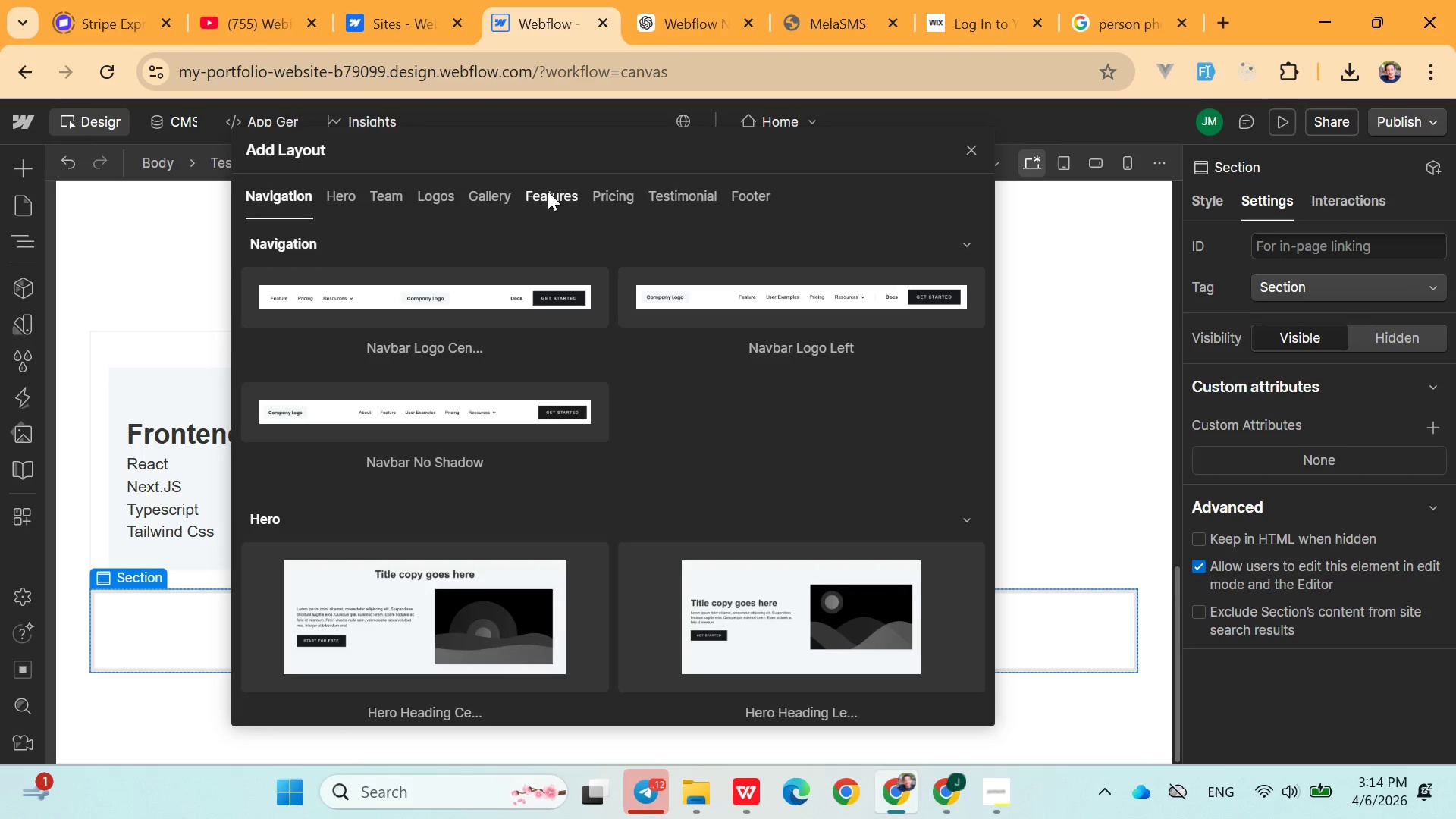 
wait(5.61)
 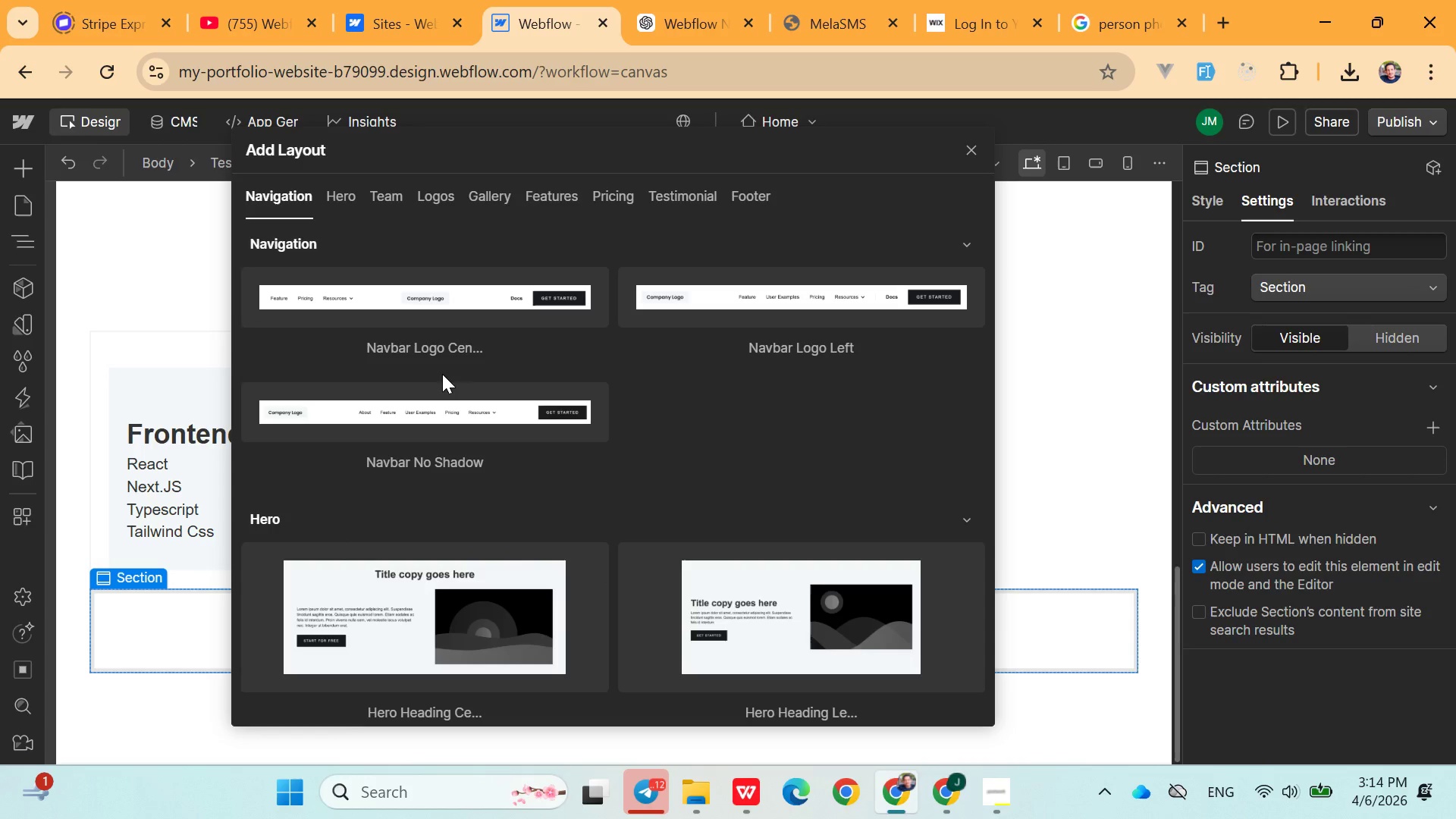 
left_click([734, 191])
 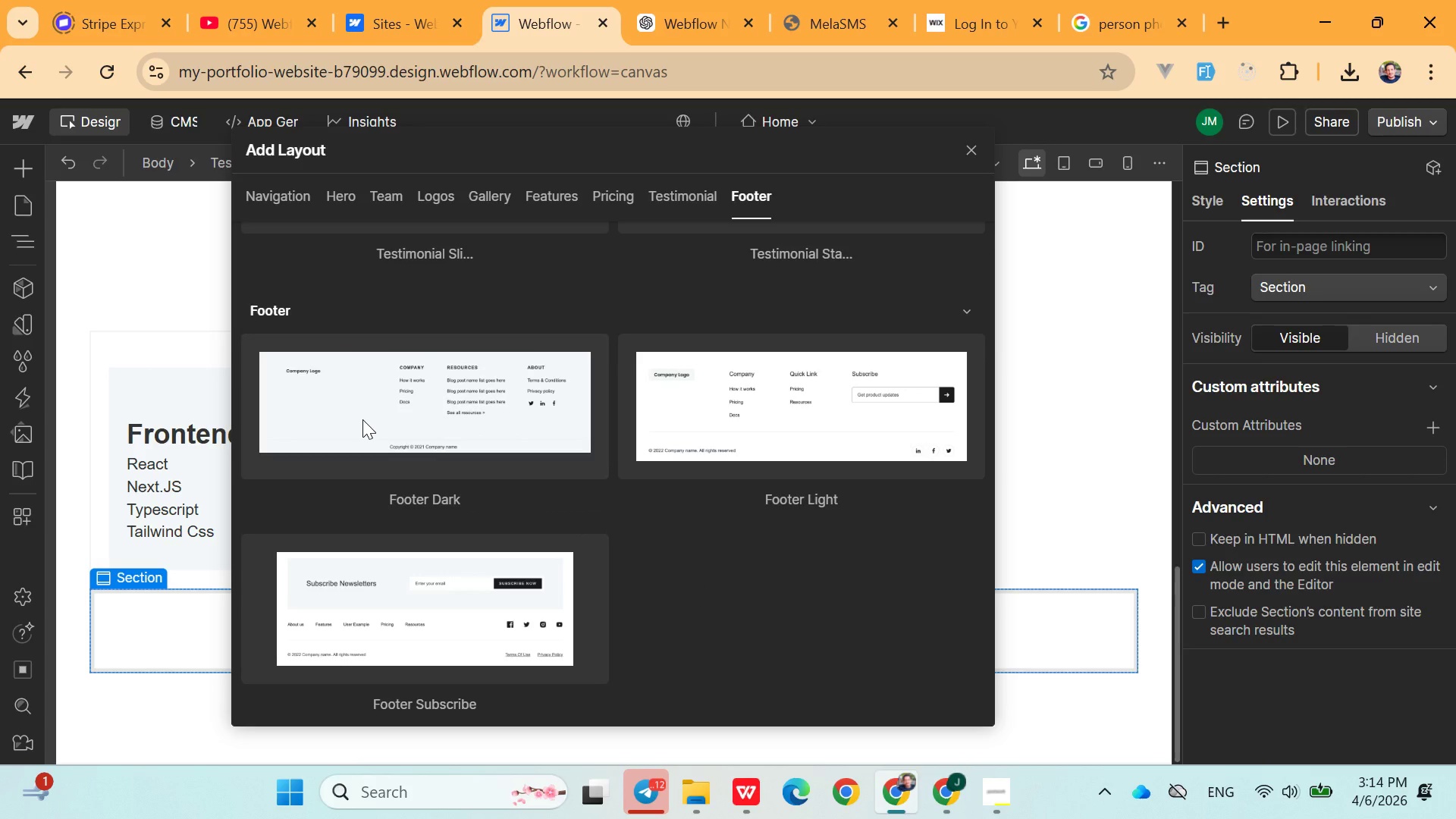 
left_click([403, 587])
 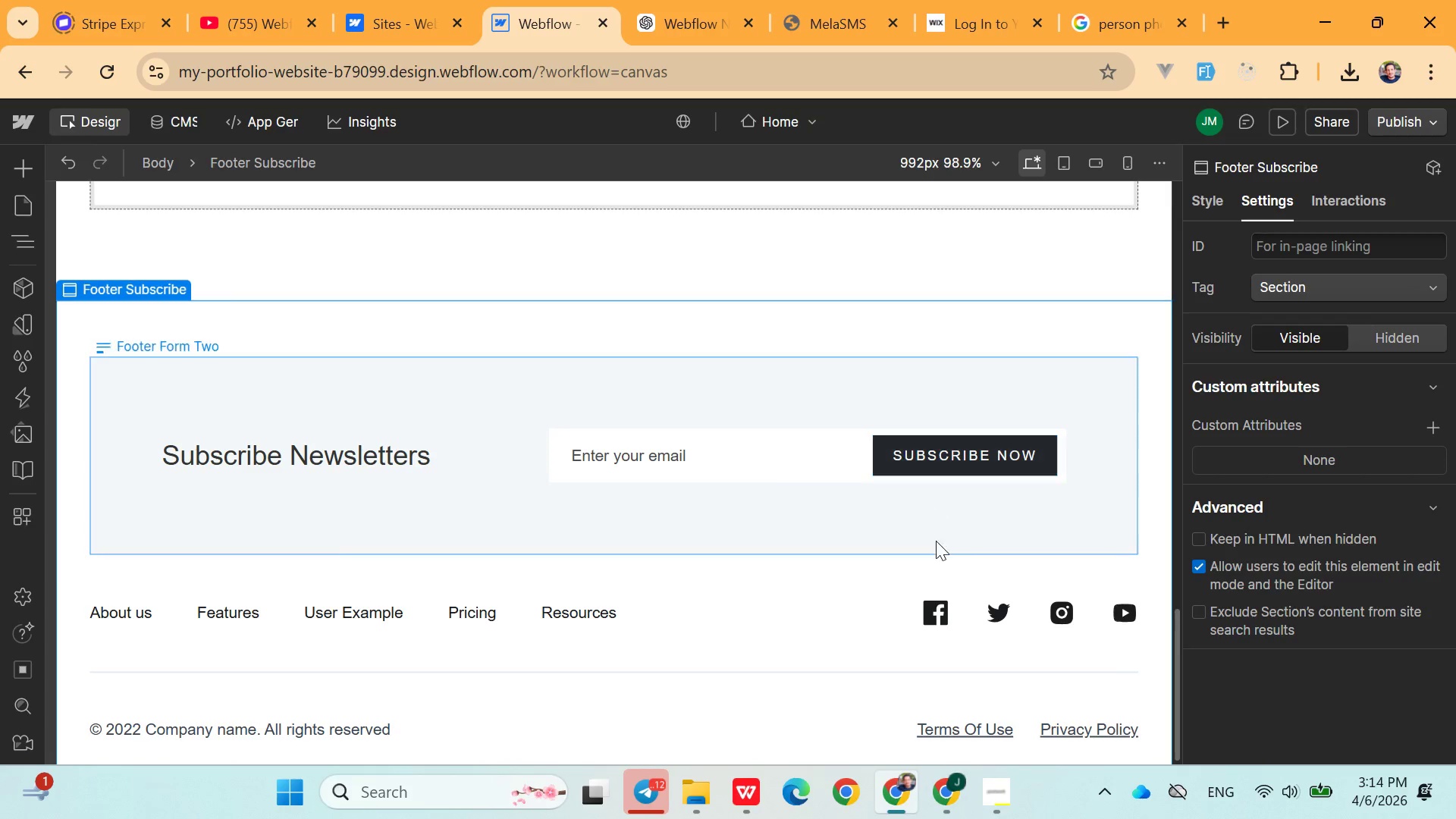 
right_click([937, 595])
 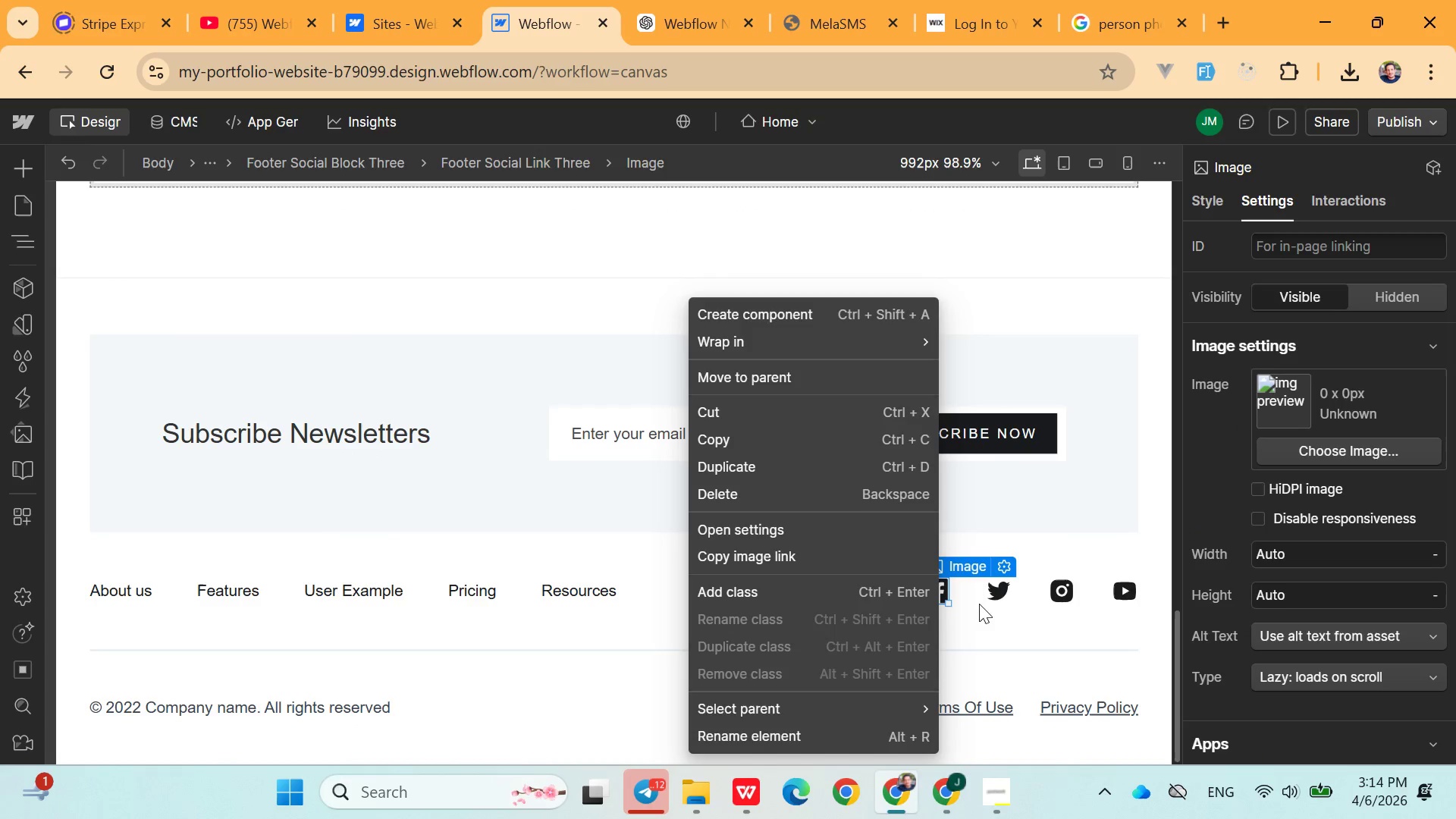 
left_click([993, 626])
 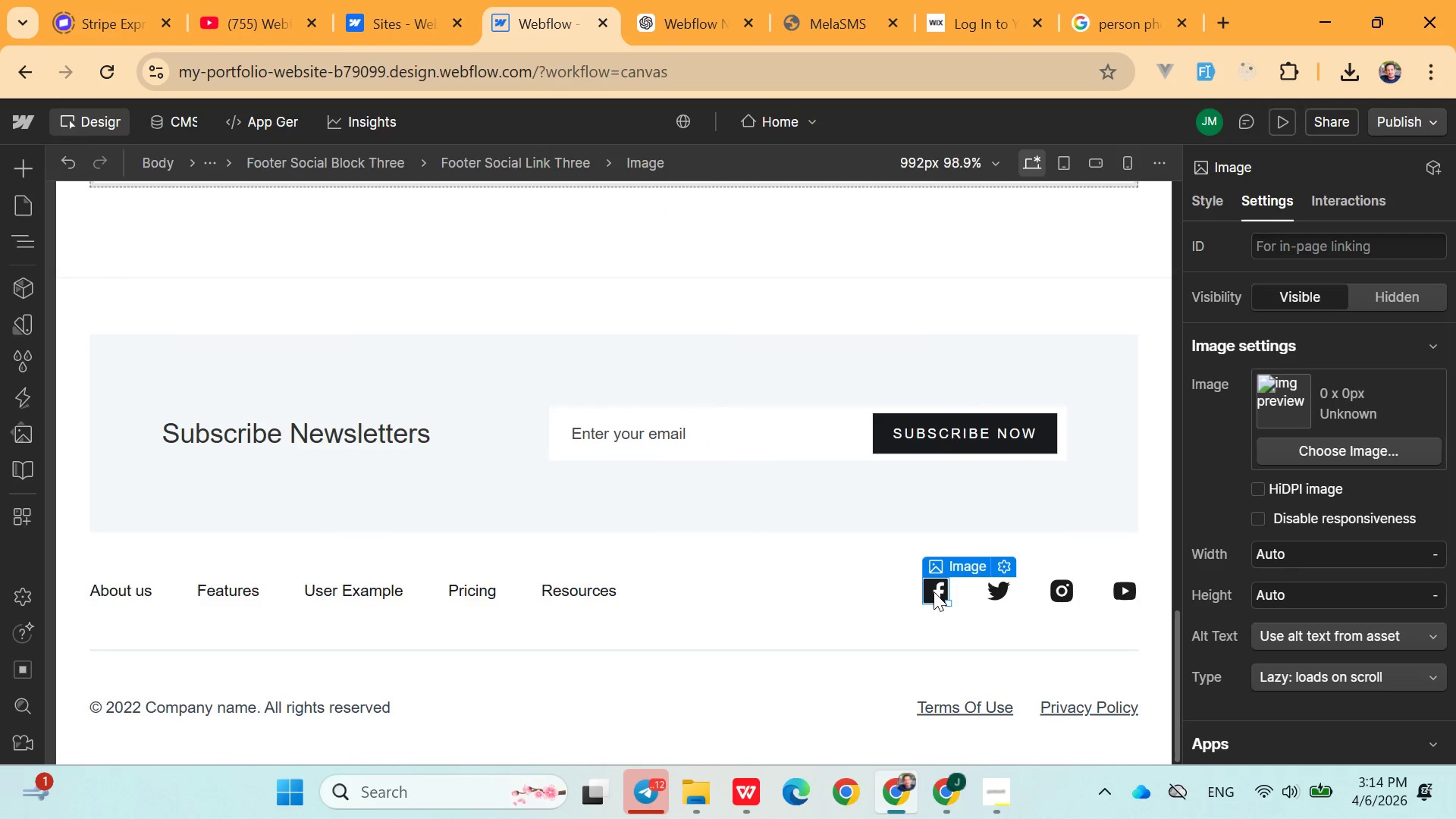 
right_click([934, 592])
 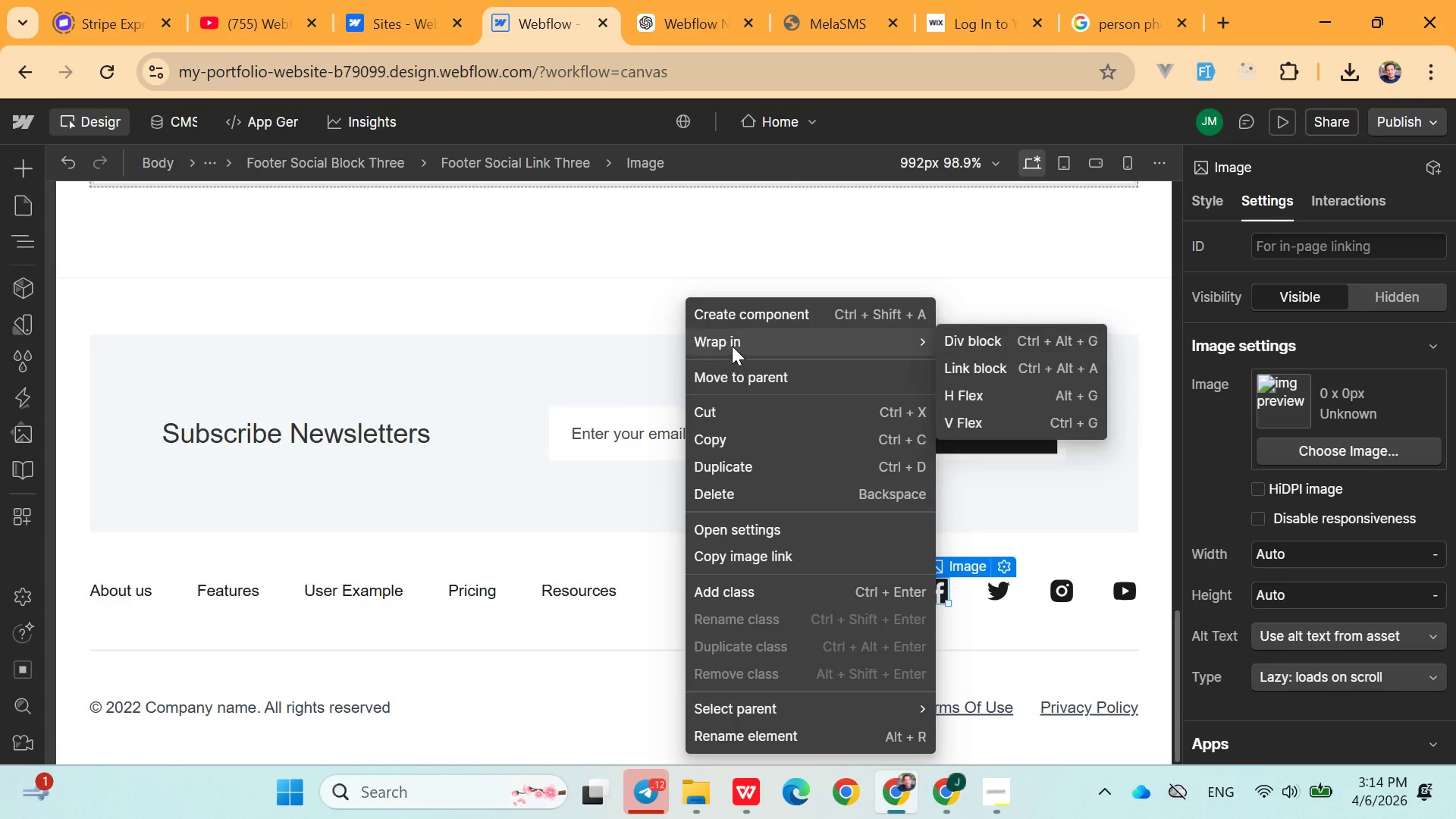 
wait(11.03)
 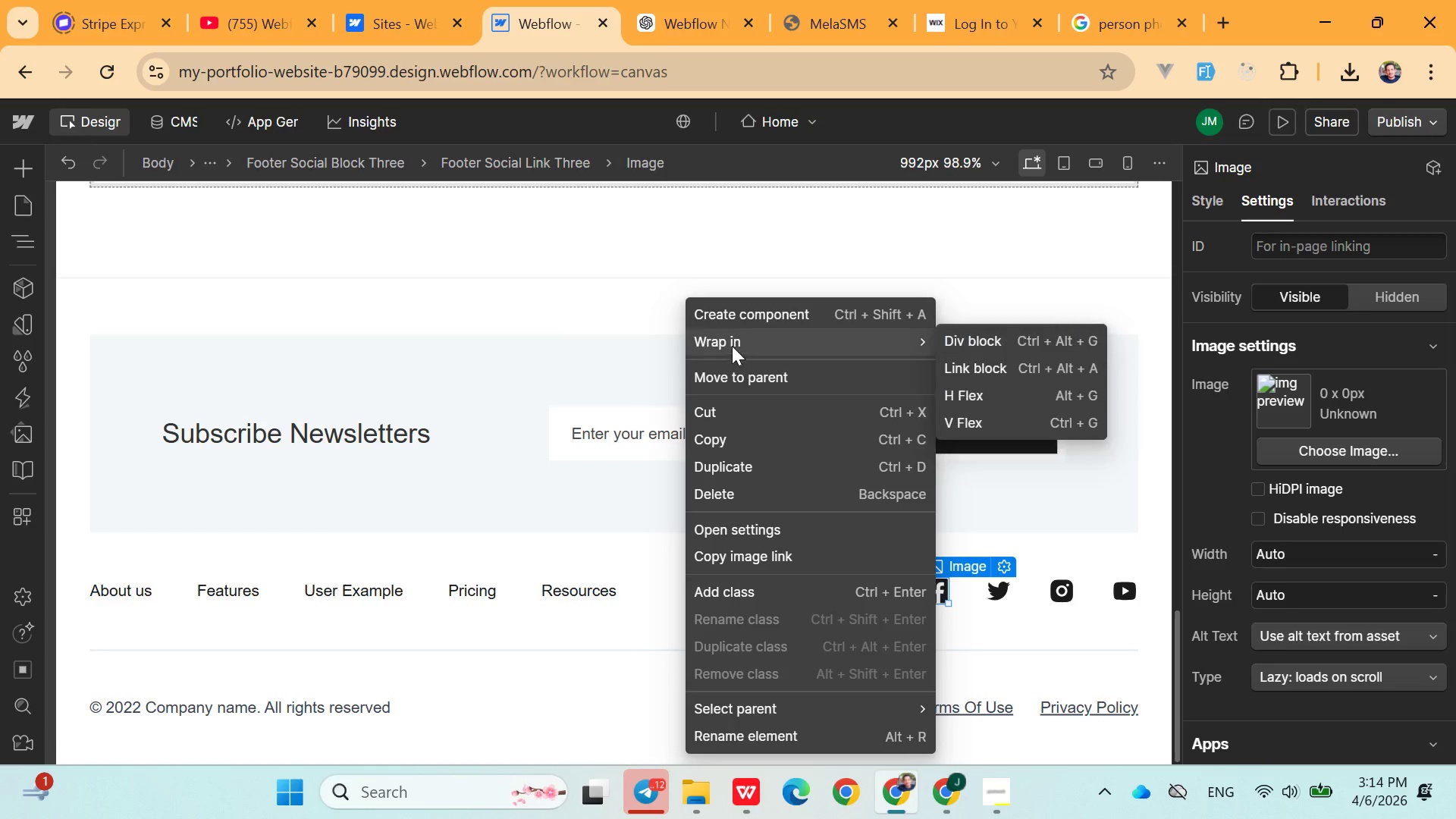 
left_click([1012, 366])
 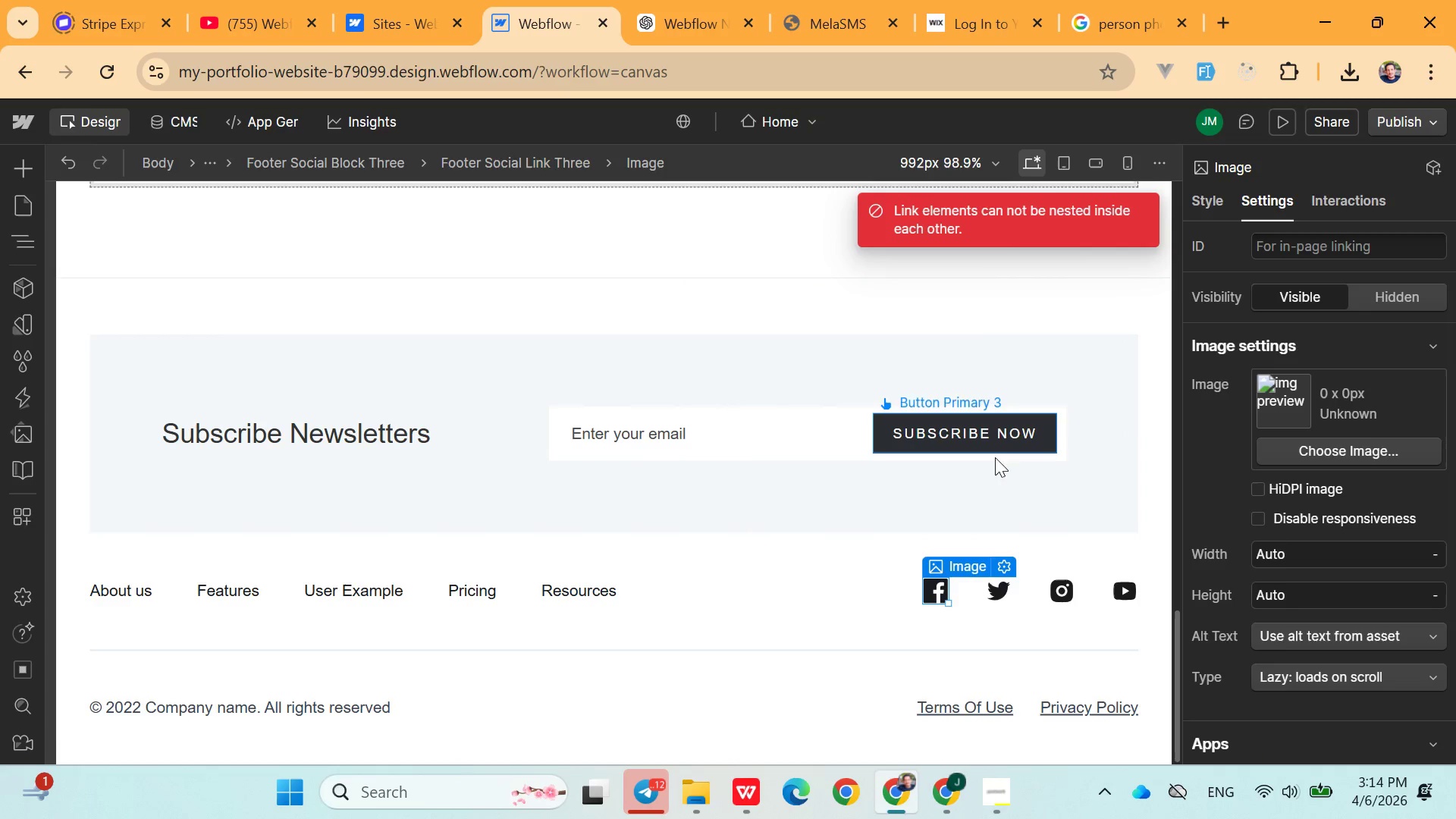 
left_click([794, 614])
 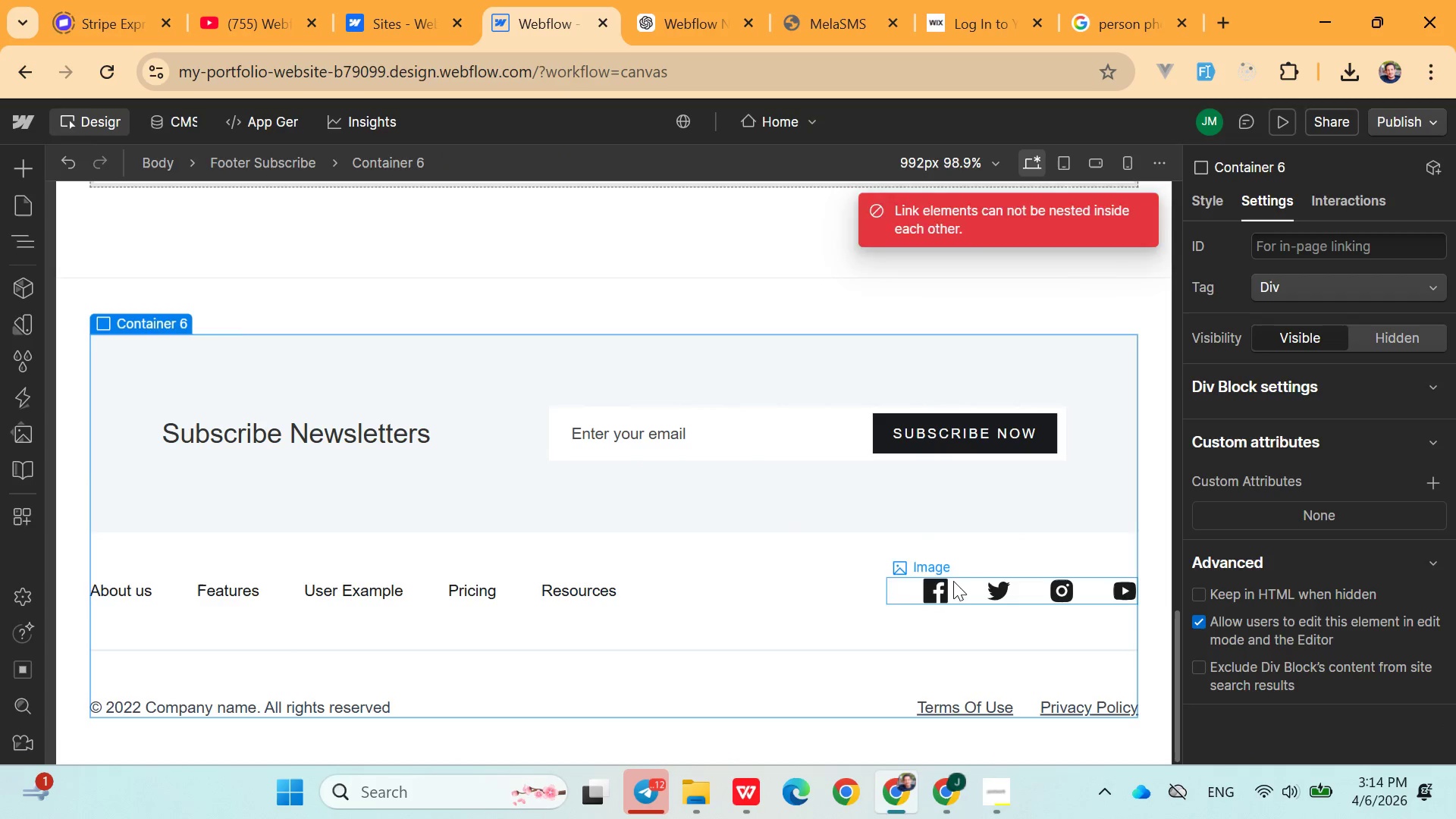 
mouse_move([962, 575])
 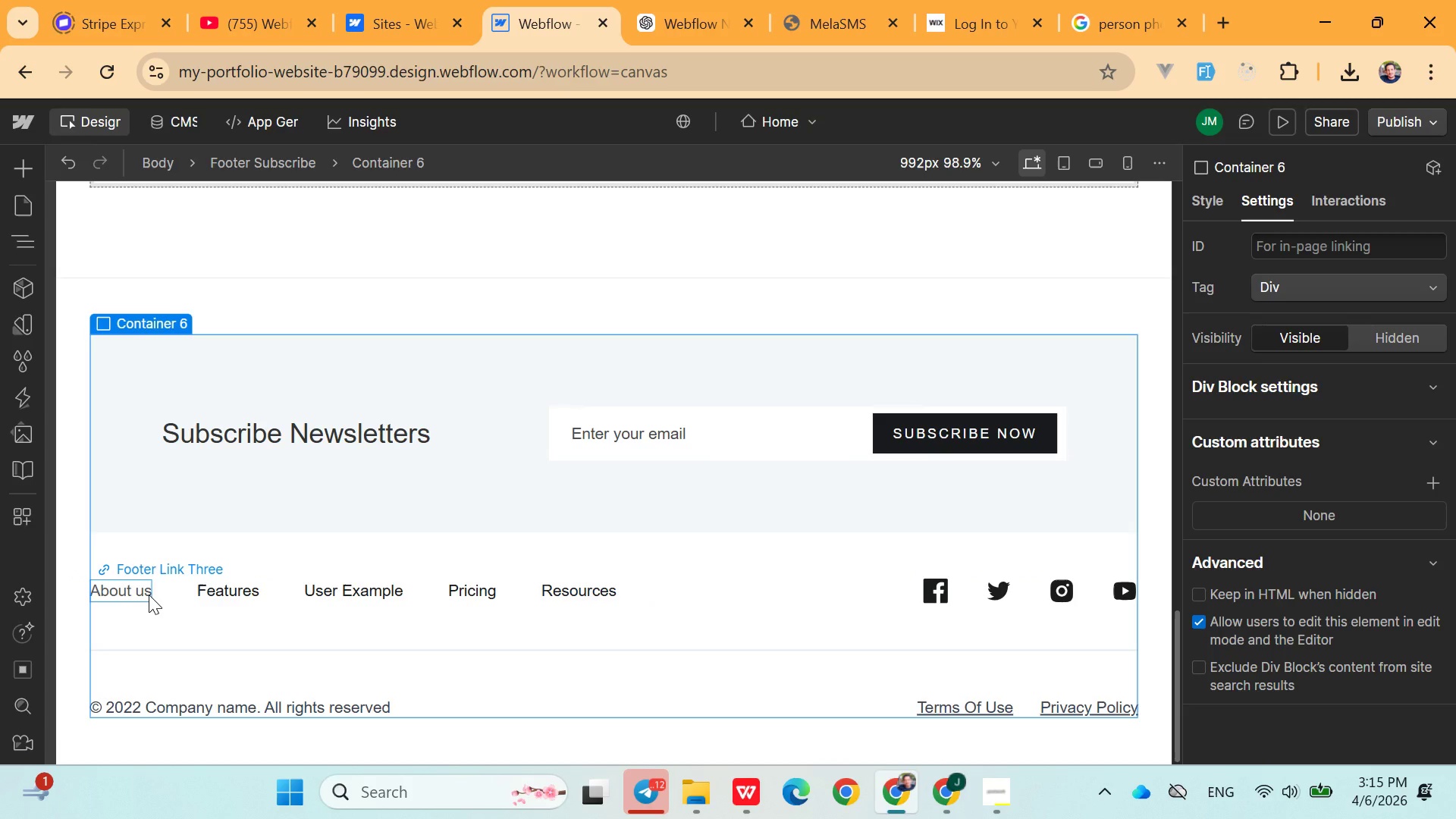 
wait(5.27)
 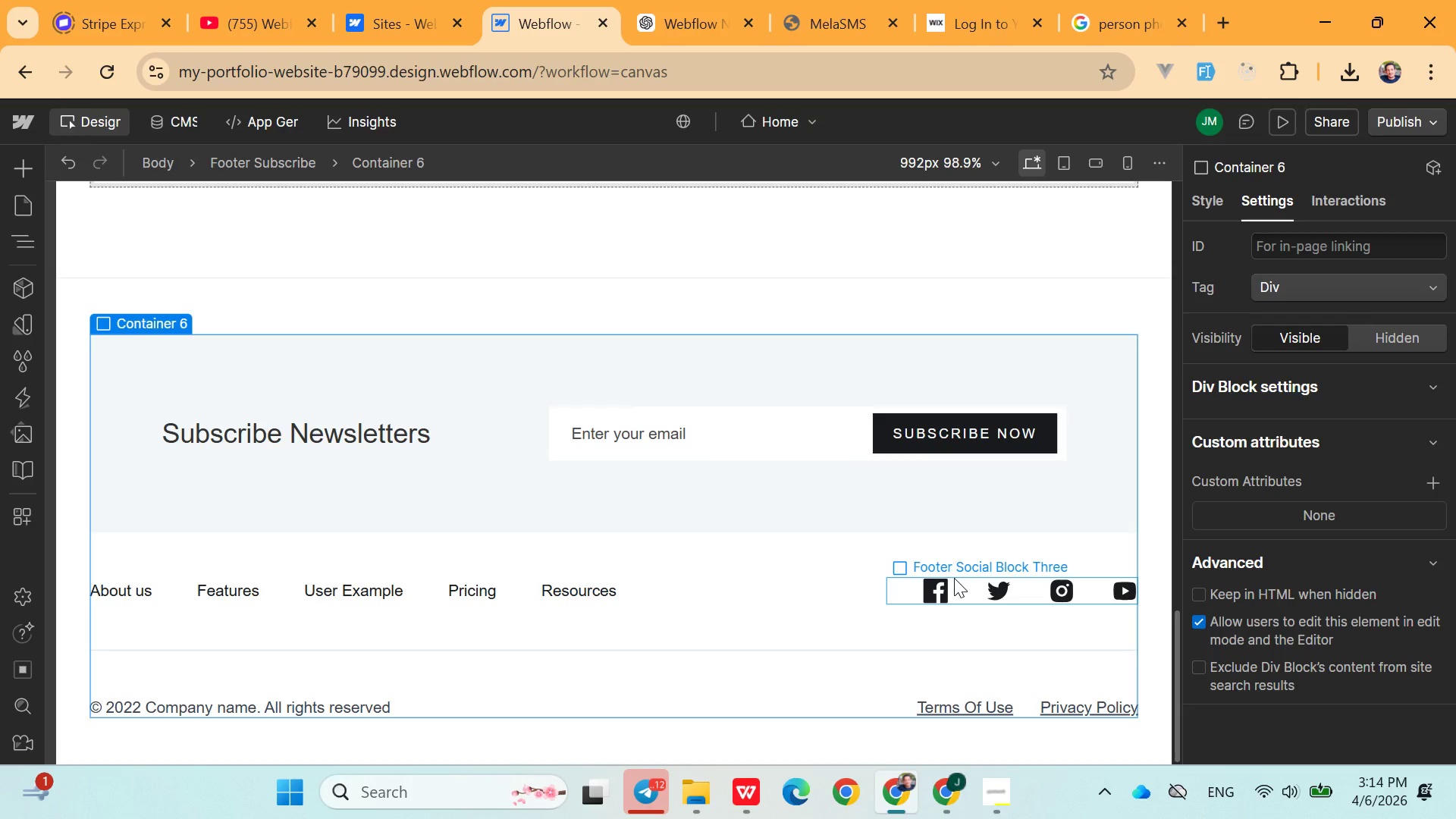 
right_click([133, 592])
 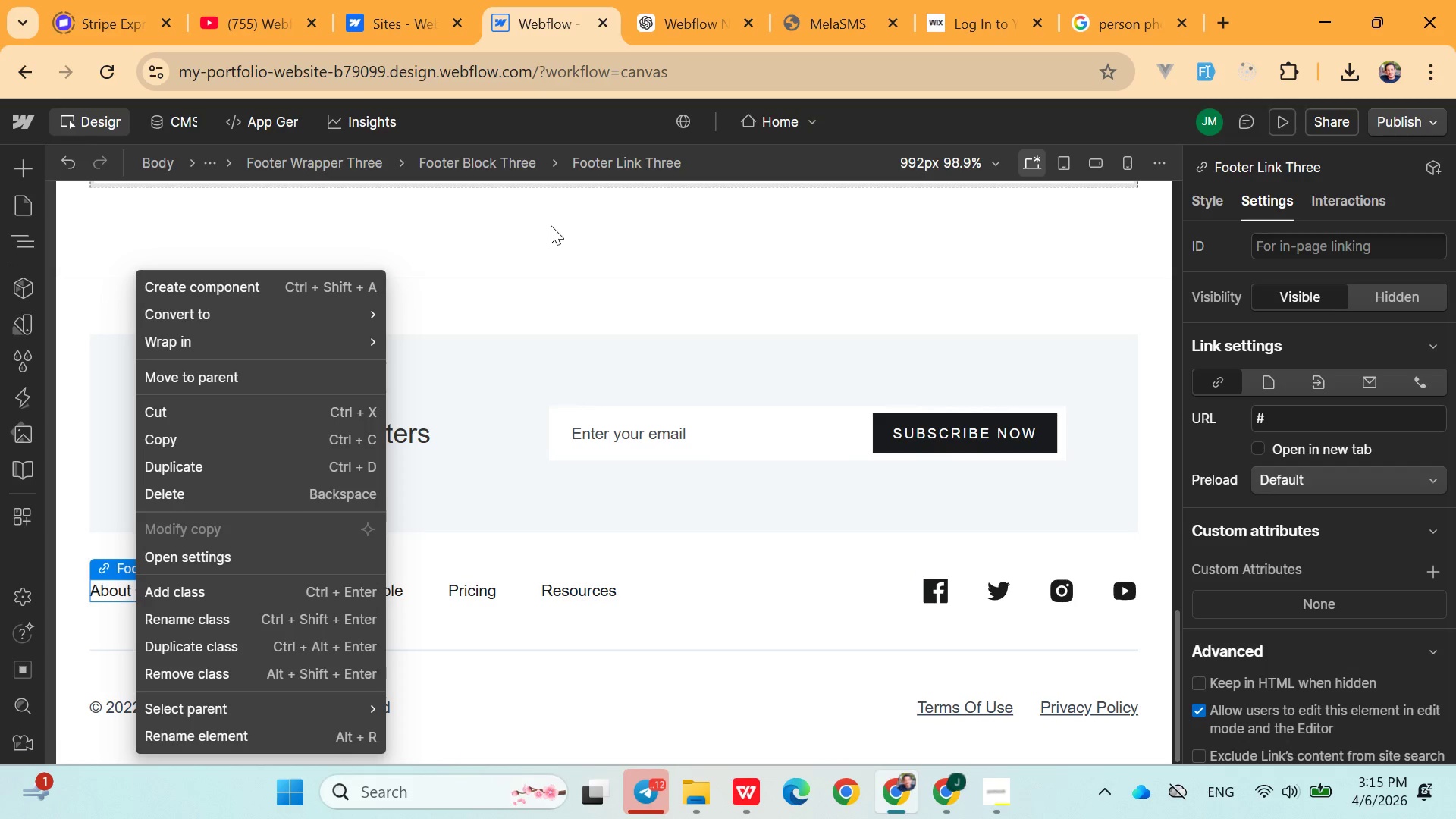 
left_click([609, 739])
 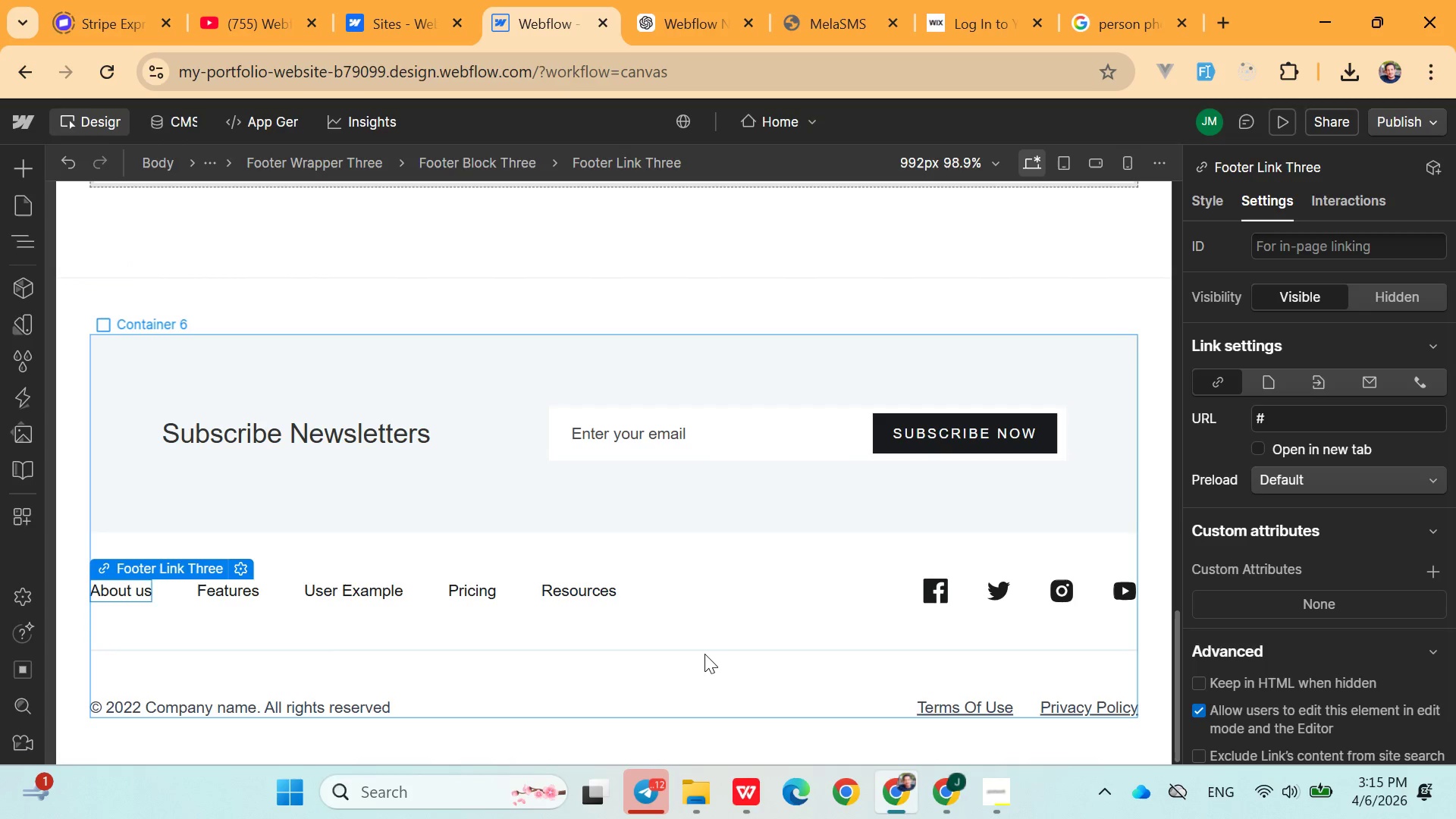 
scroll: coordinate [704, 654], scroll_direction: down, amount: 3.0
 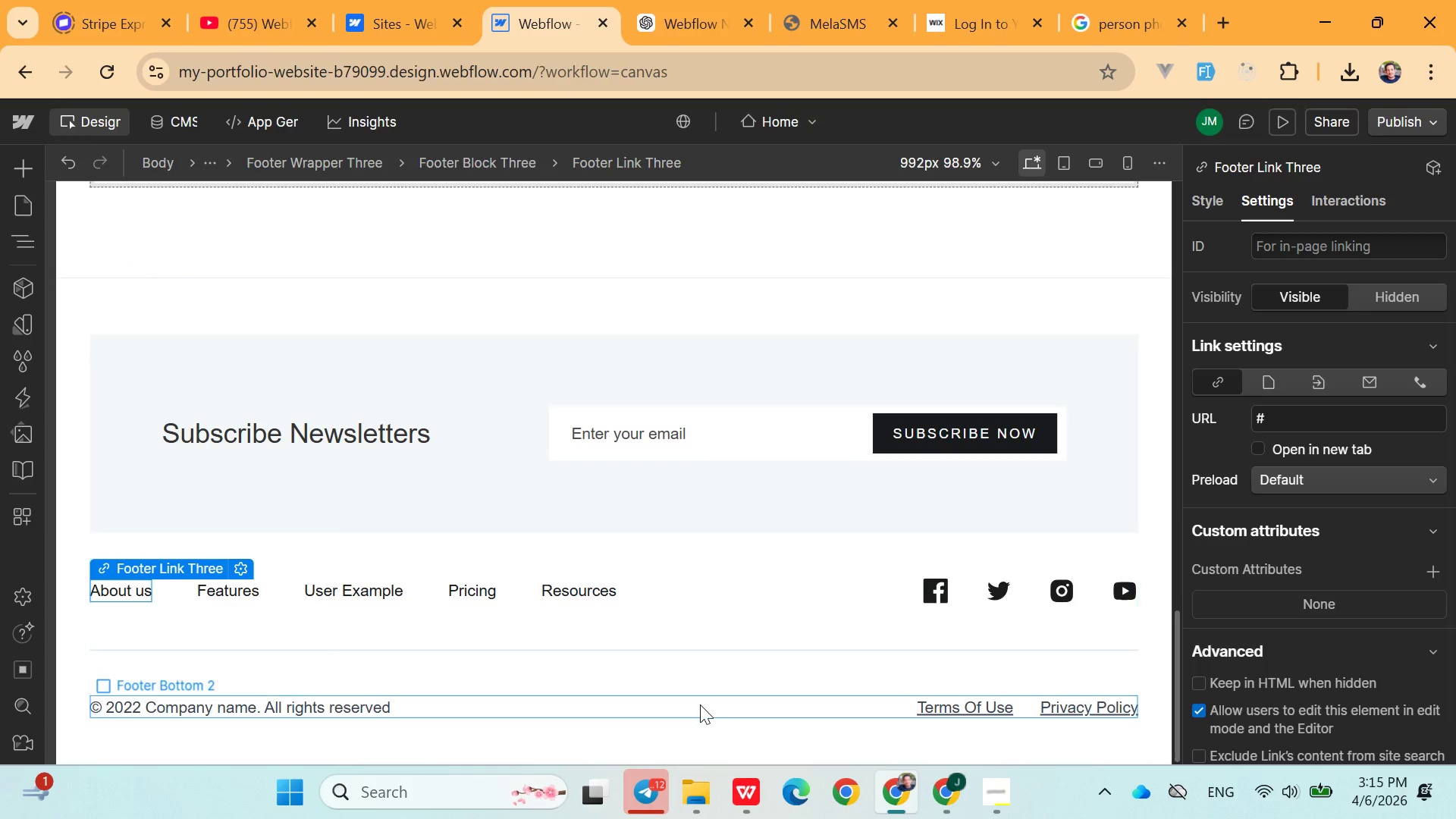 
left_click([698, 704])
 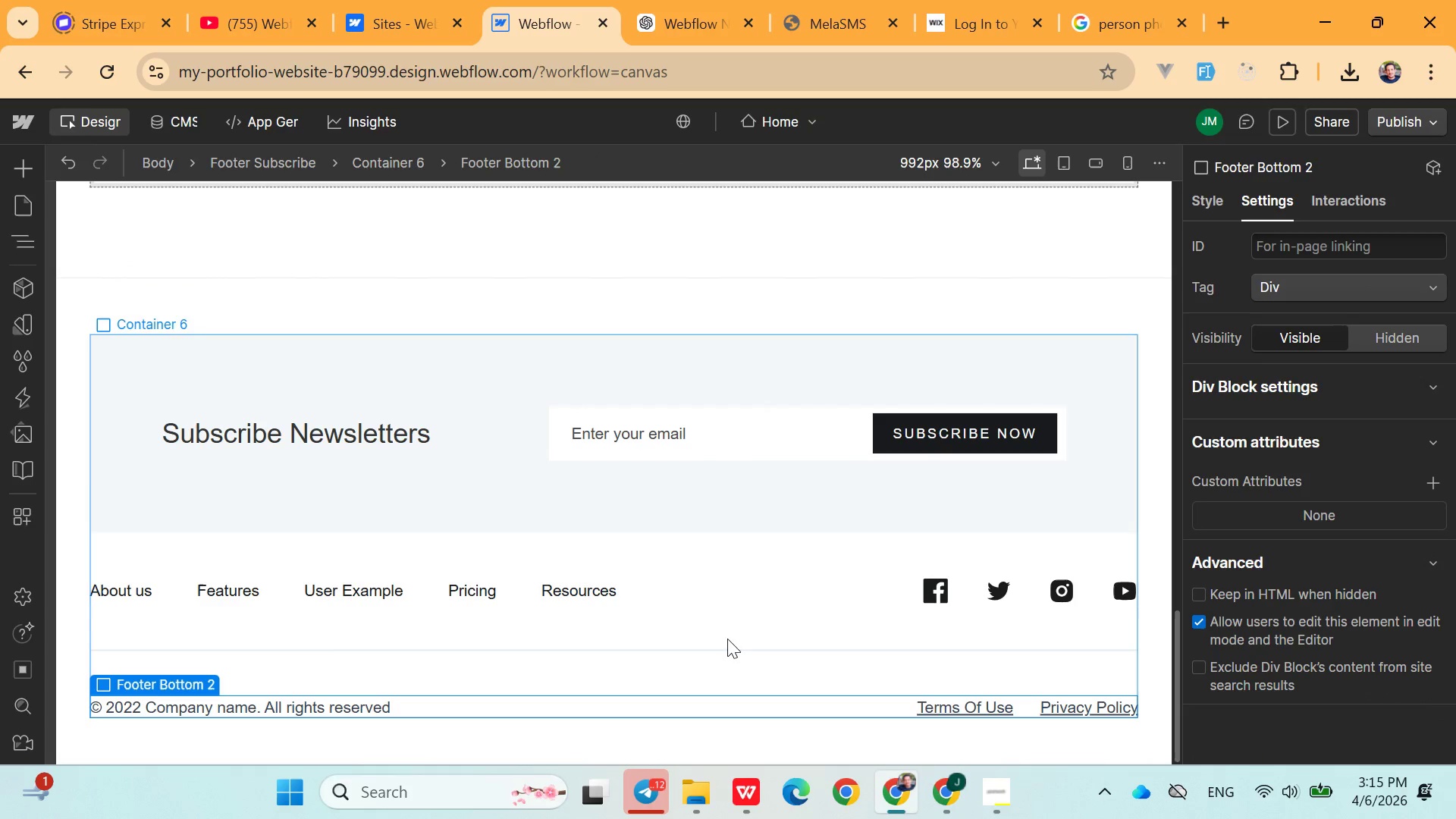 
scroll: coordinate [739, 535], scroll_direction: up, amount: 30.0
 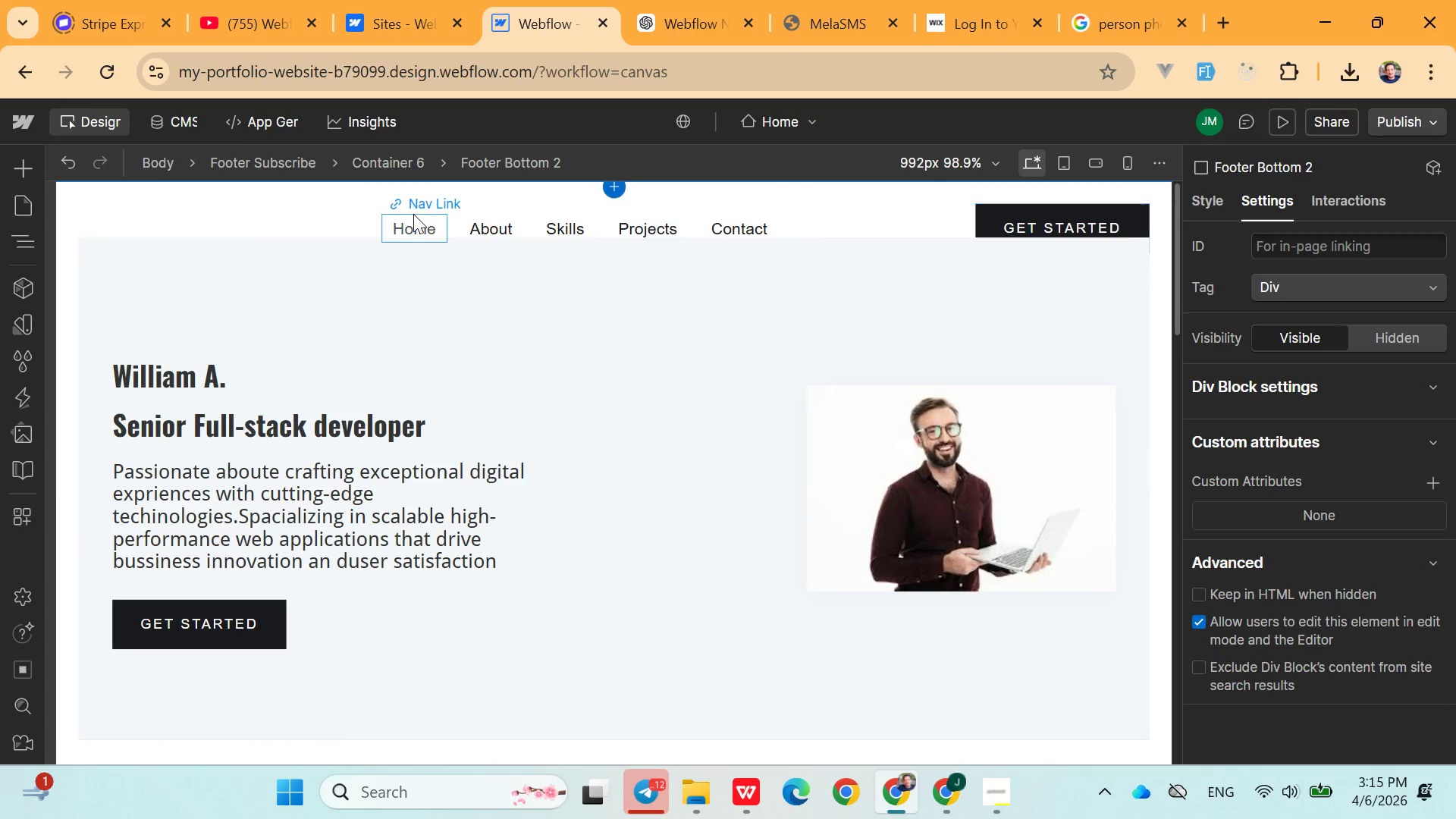 
left_click([413, 220])
 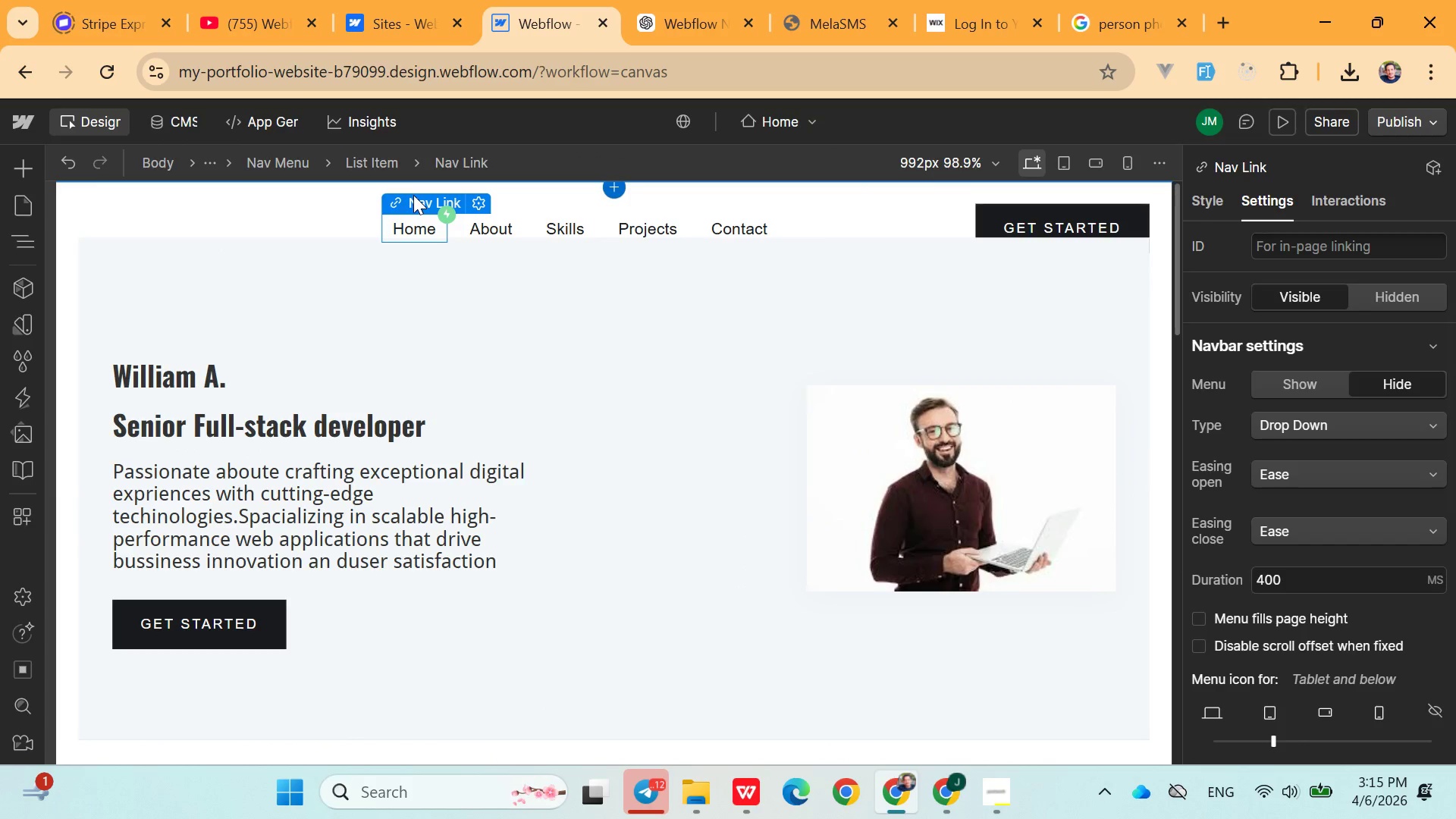 
left_click([413, 199])
 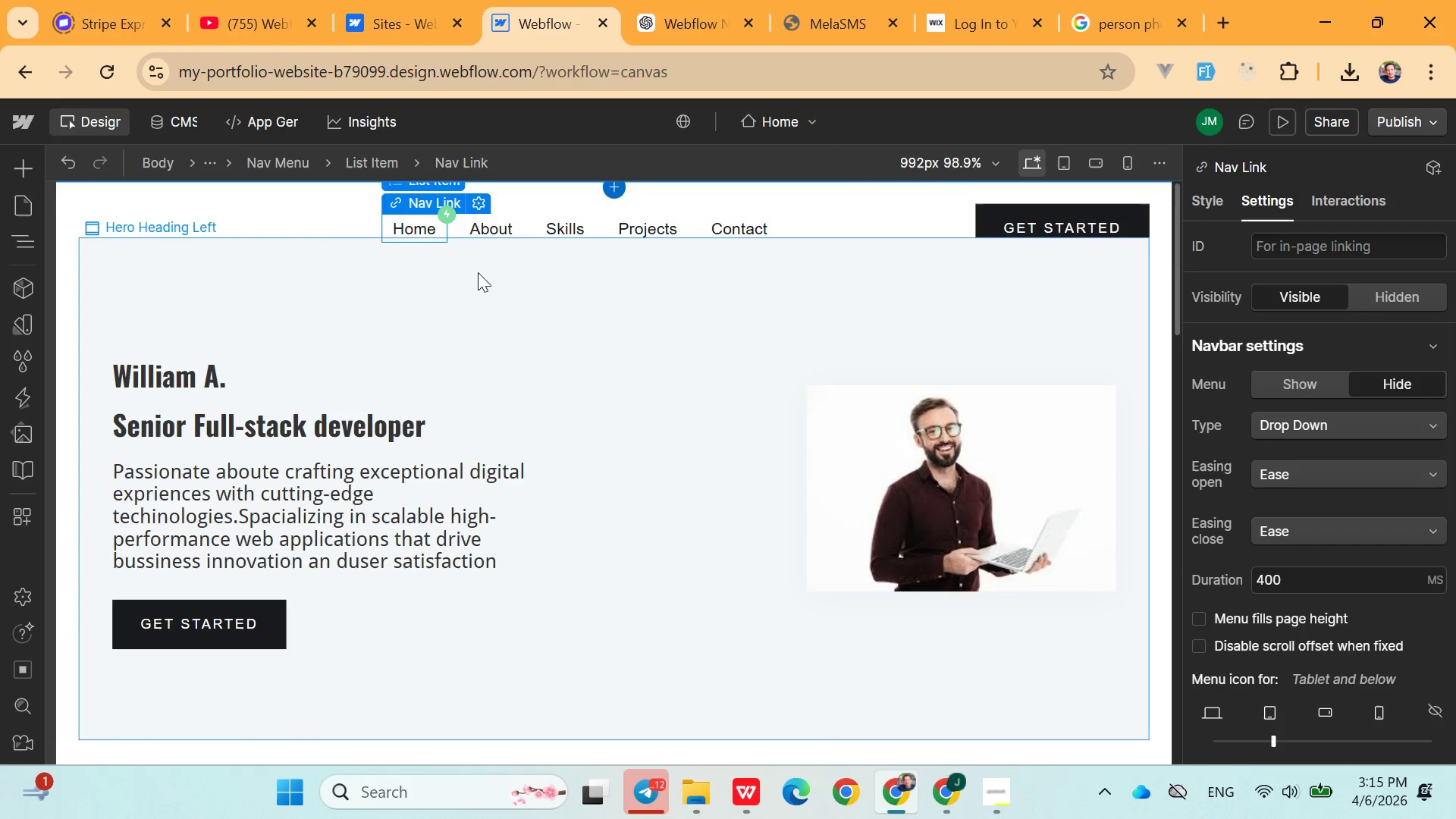 
scroll: coordinate [526, 323], scroll_direction: up, amount: 4.0
 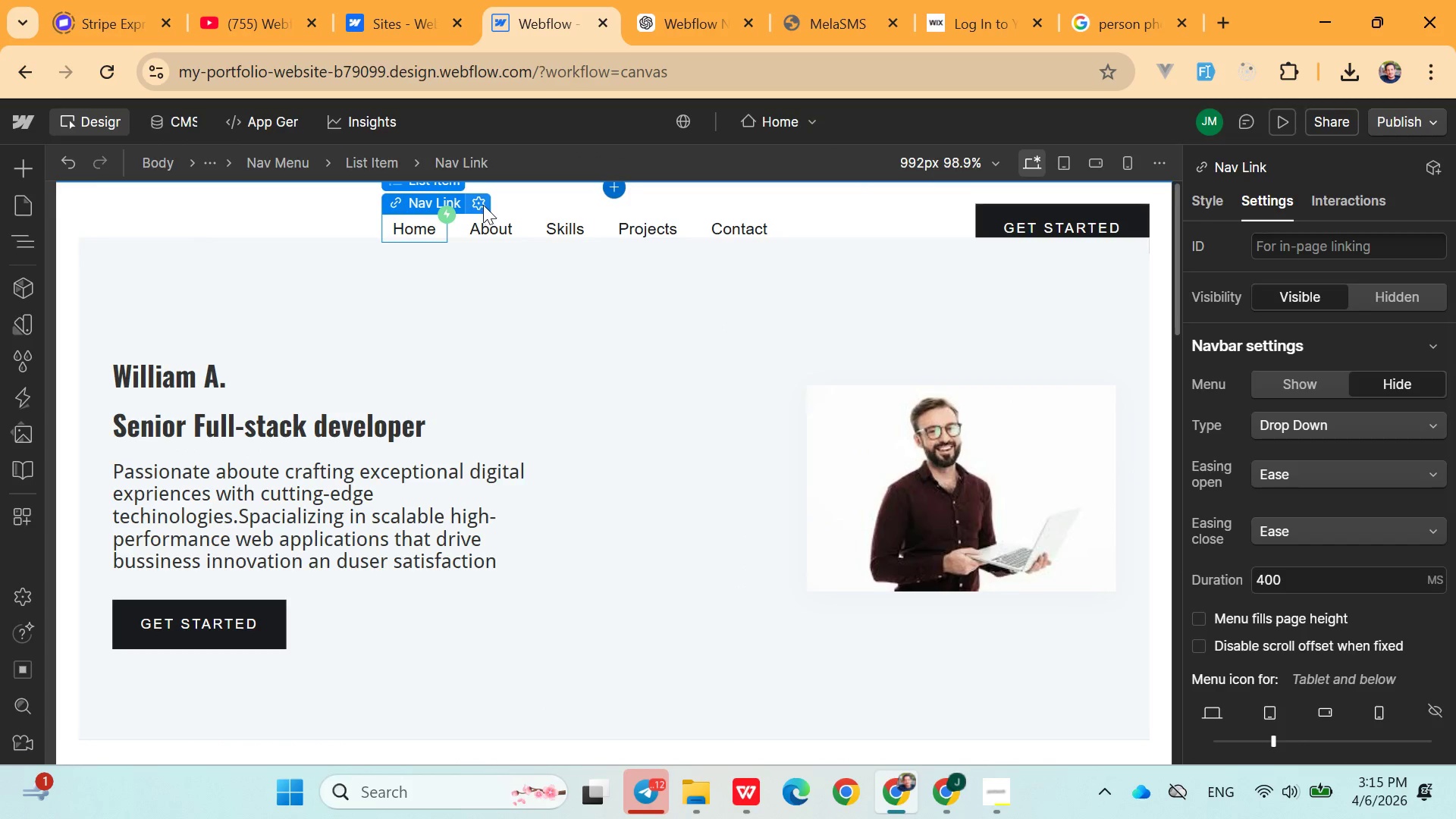 
left_click([482, 205])
 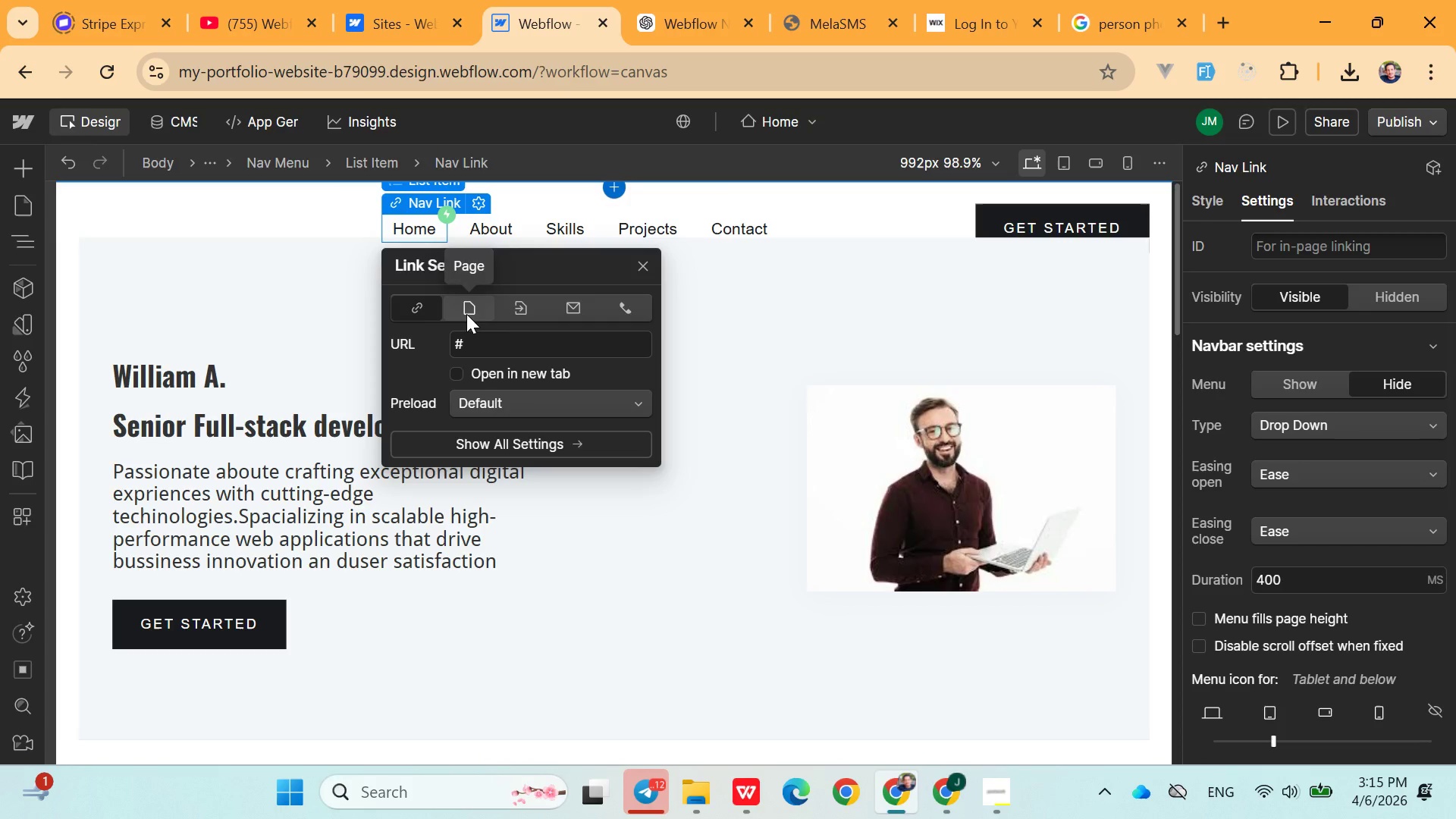 
left_click([453, 303])
 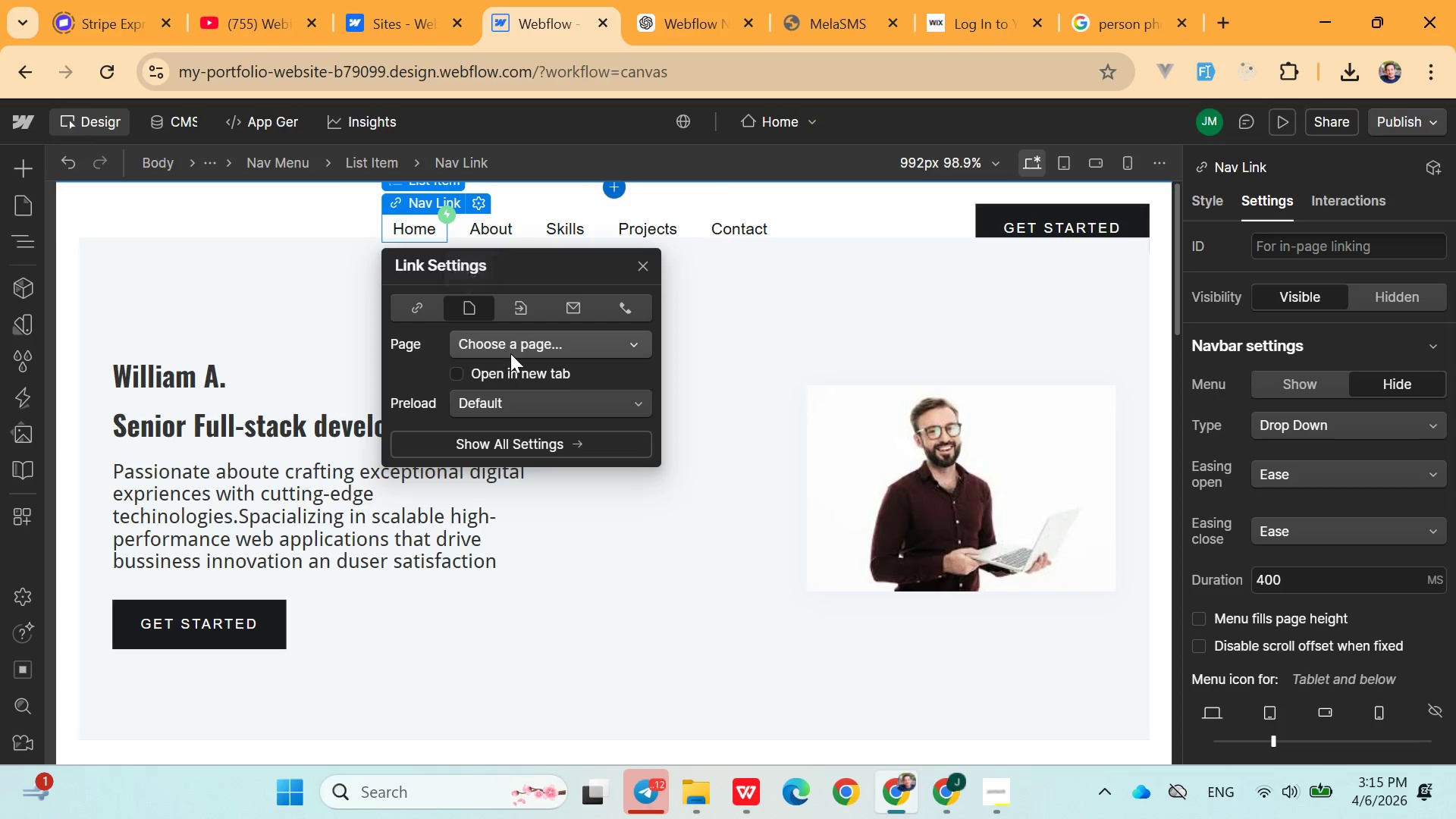 
double_click([518, 353])
 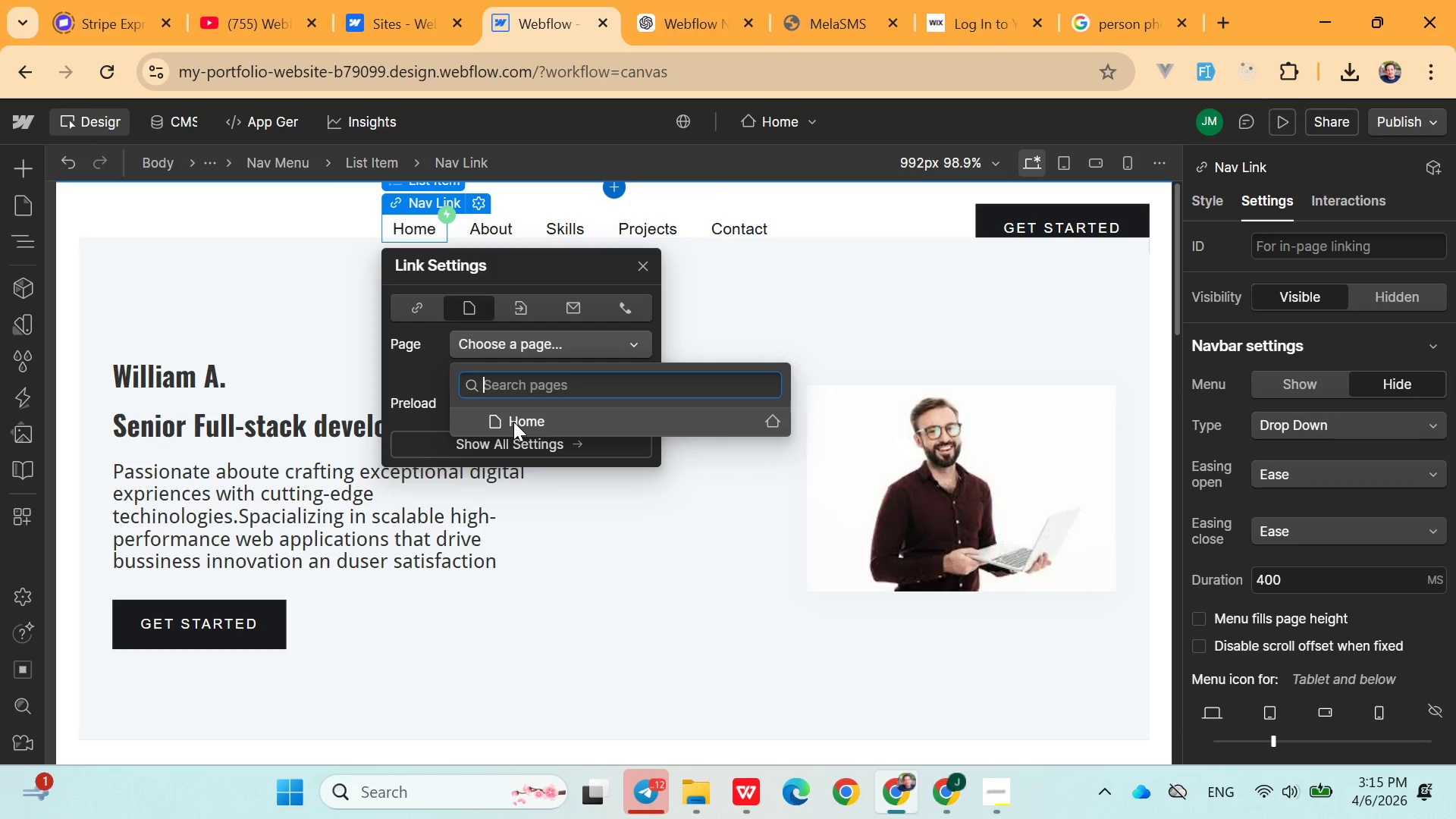 
left_click([513, 422])
 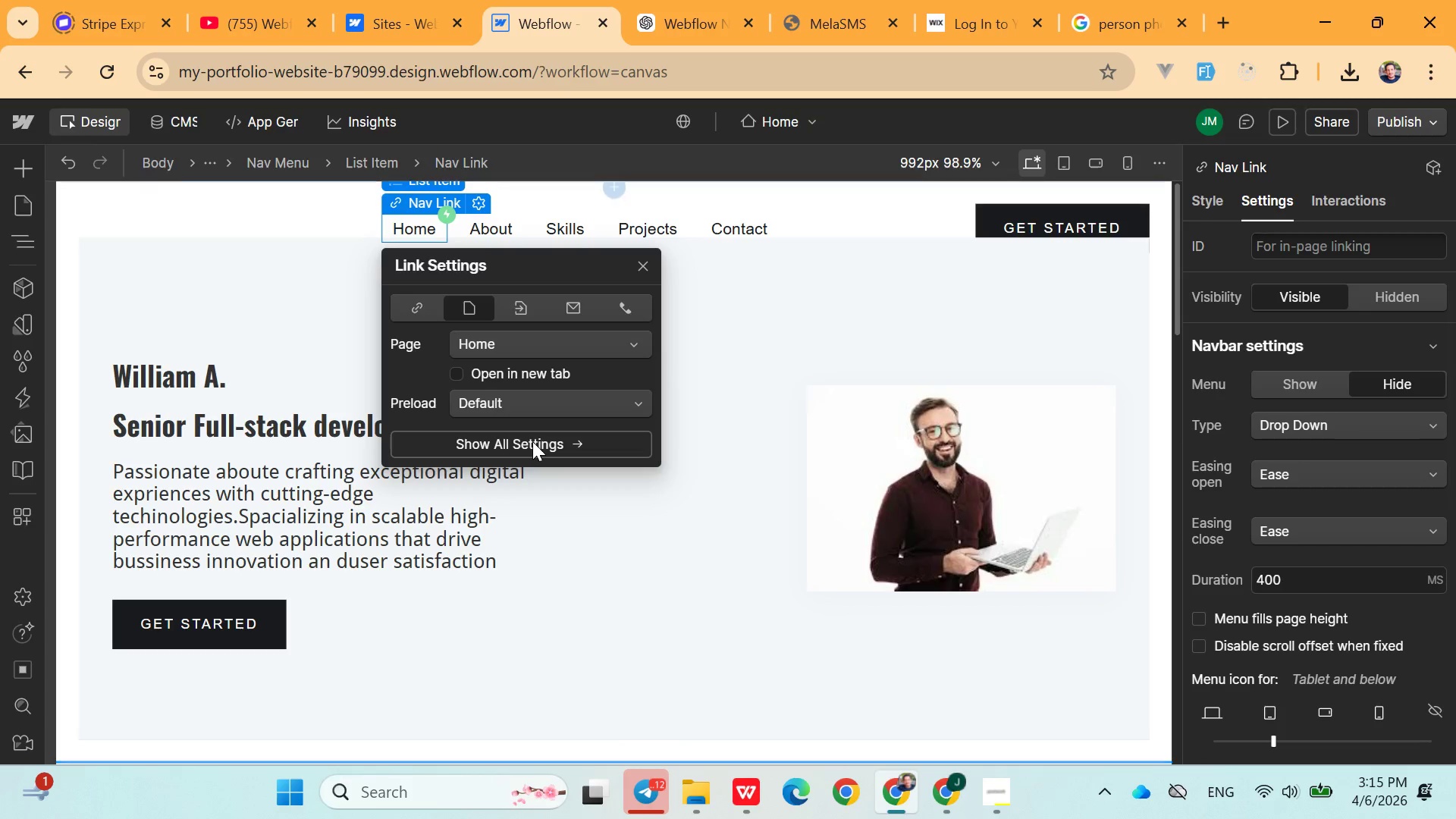 
left_click([532, 440])
 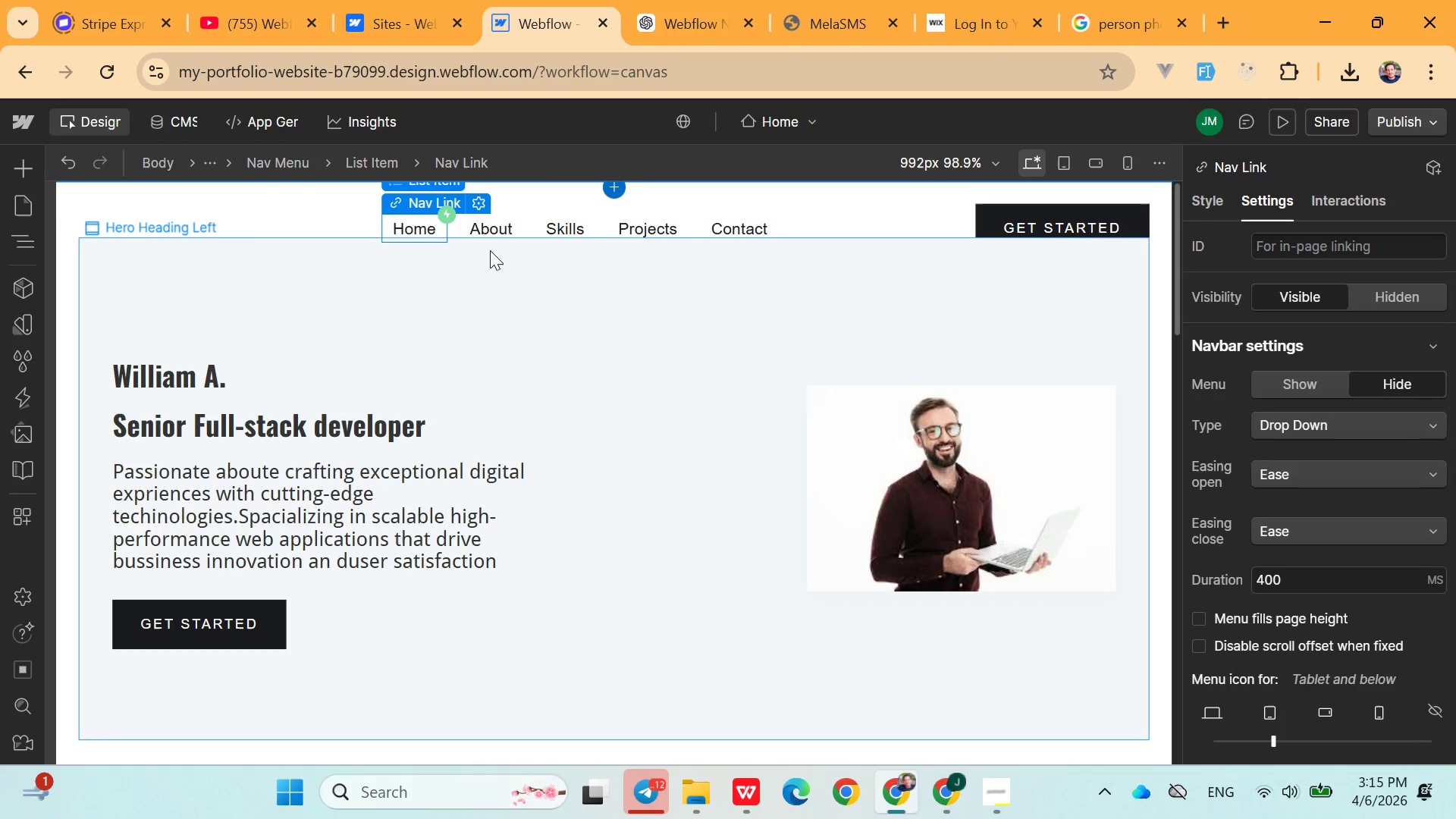 
left_click([487, 234])
 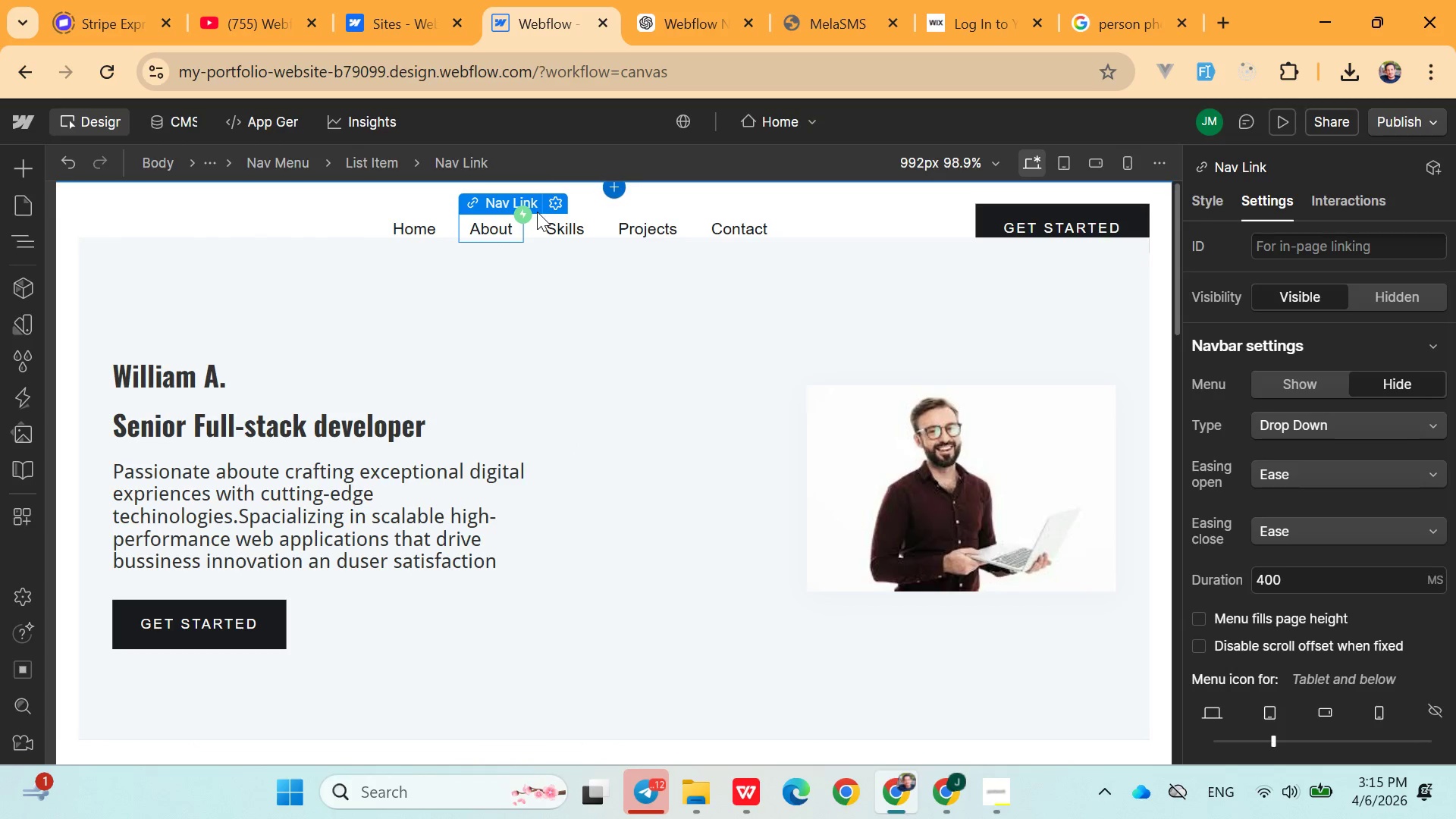 
left_click([549, 202])
 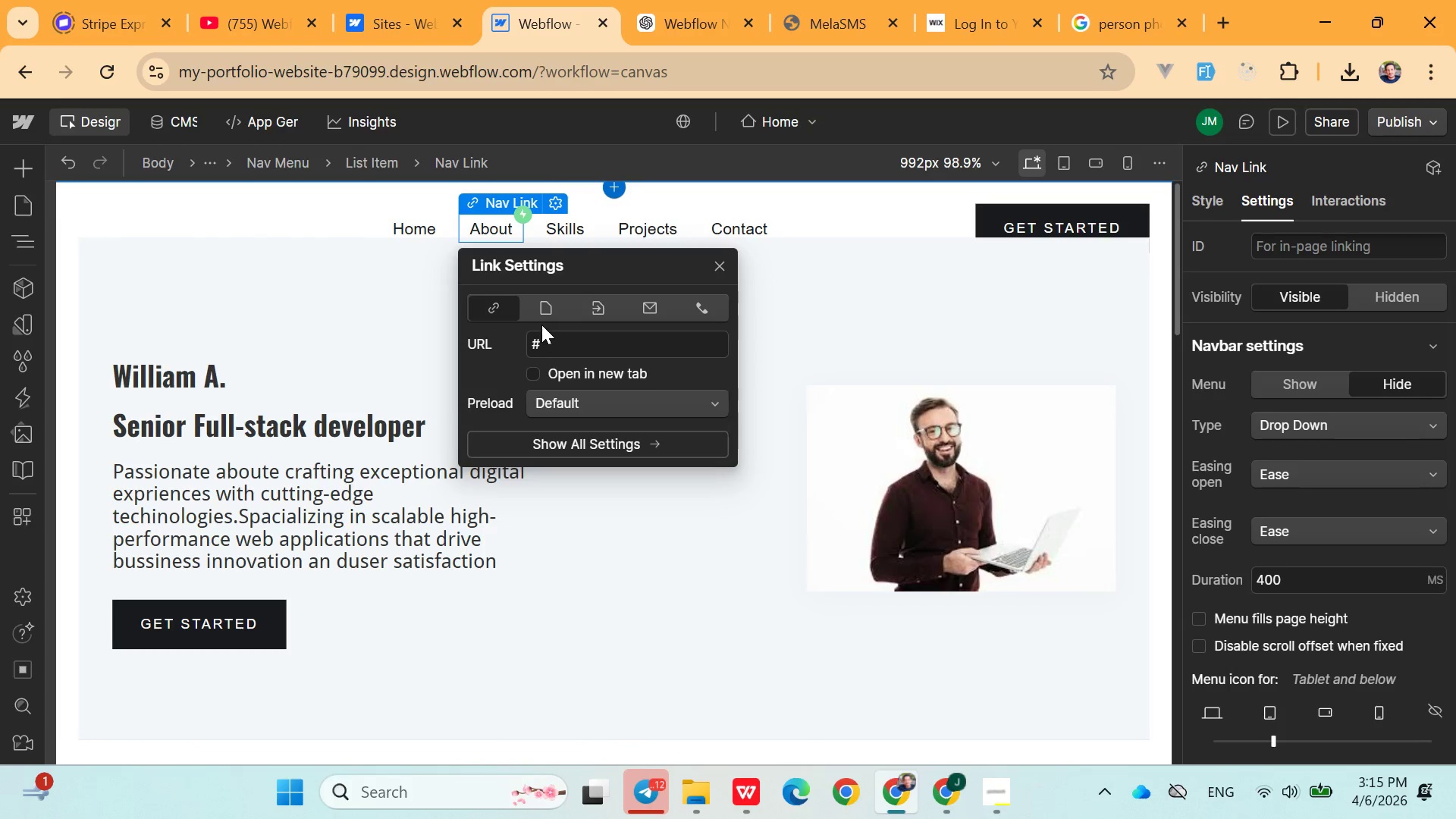 
left_click([541, 313])
 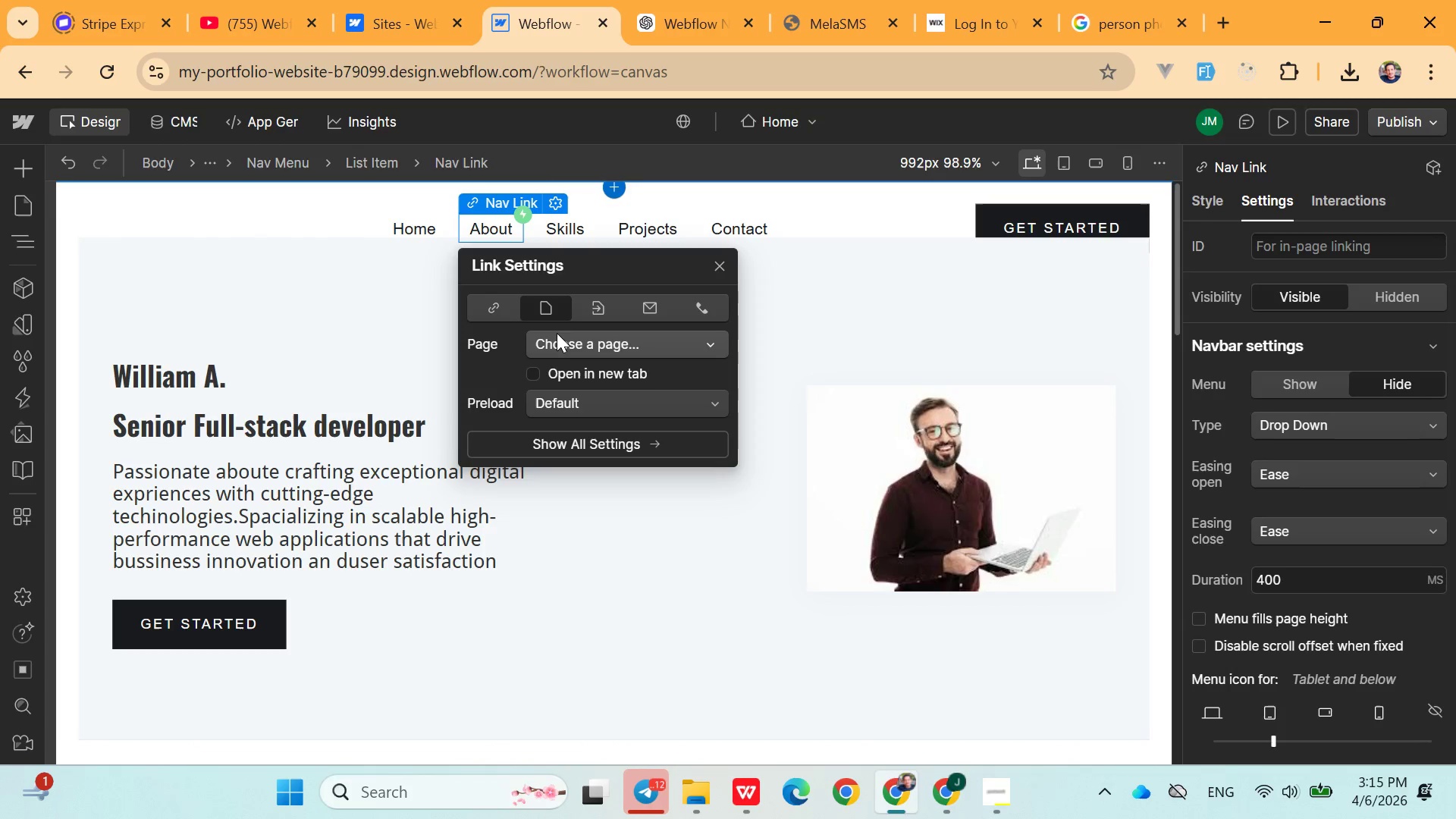 
left_click([566, 349])
 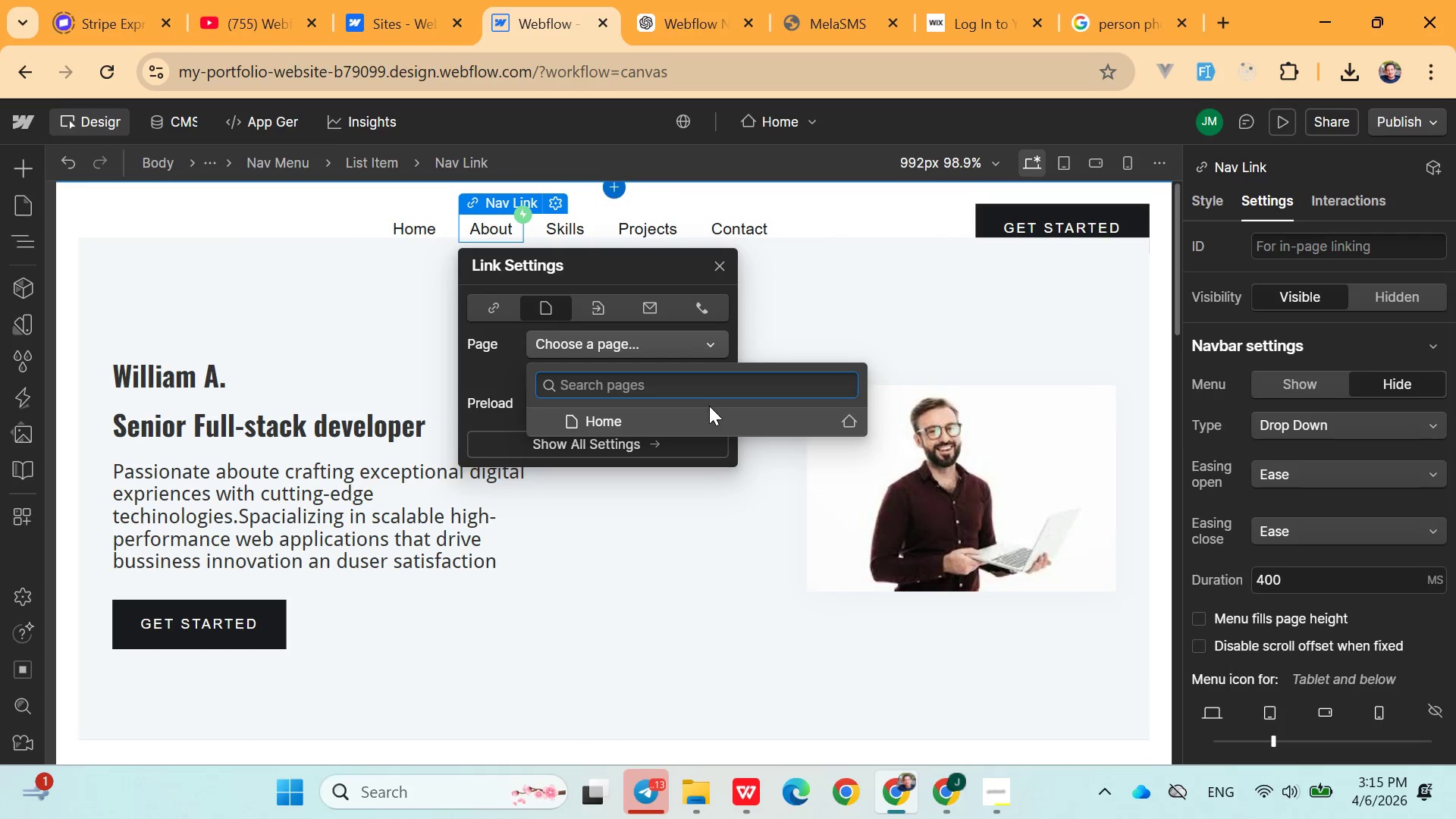 
scroll: coordinate [714, 403], scroll_direction: down, amount: 1.0
 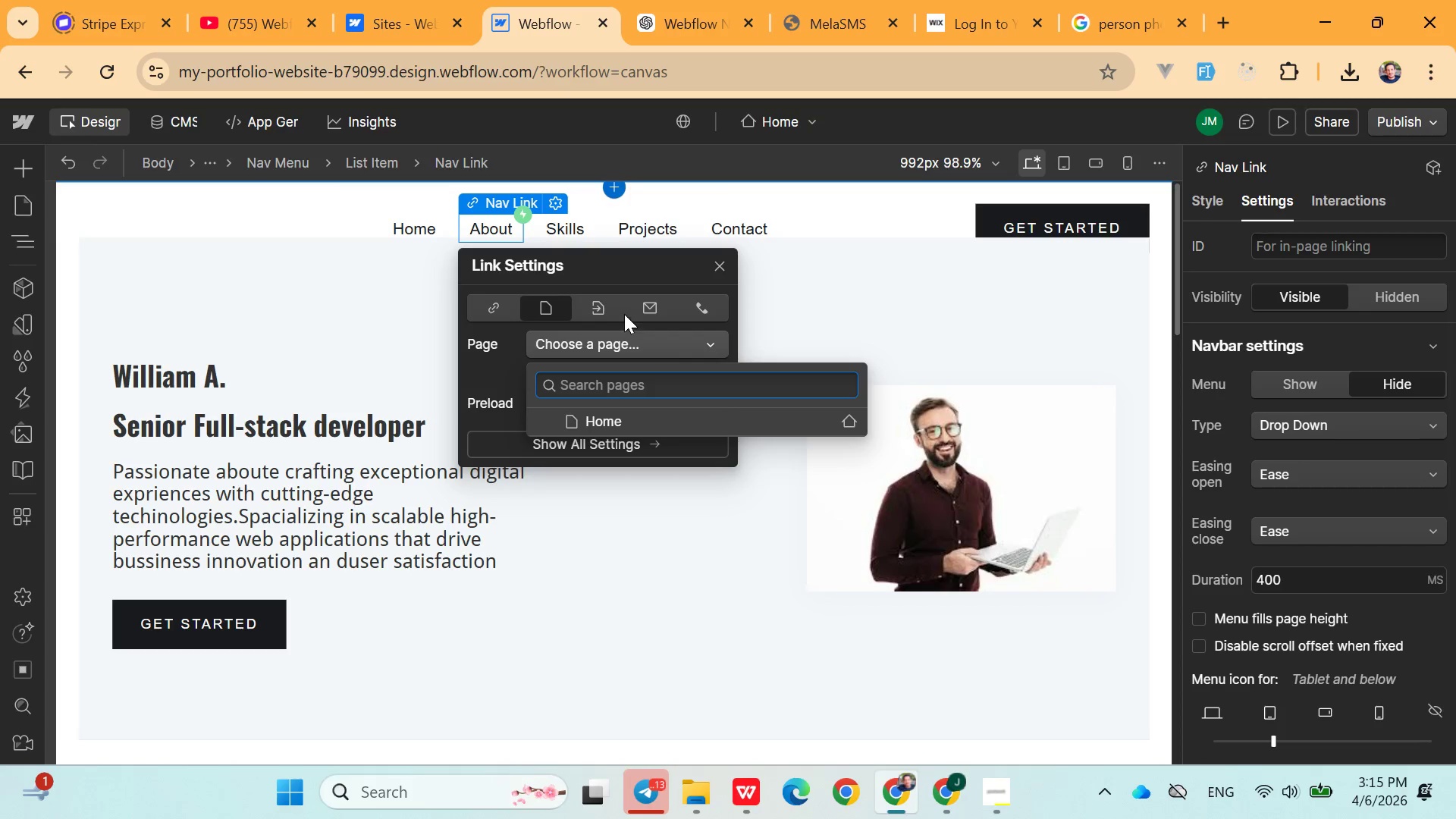 
left_click([603, 306])
 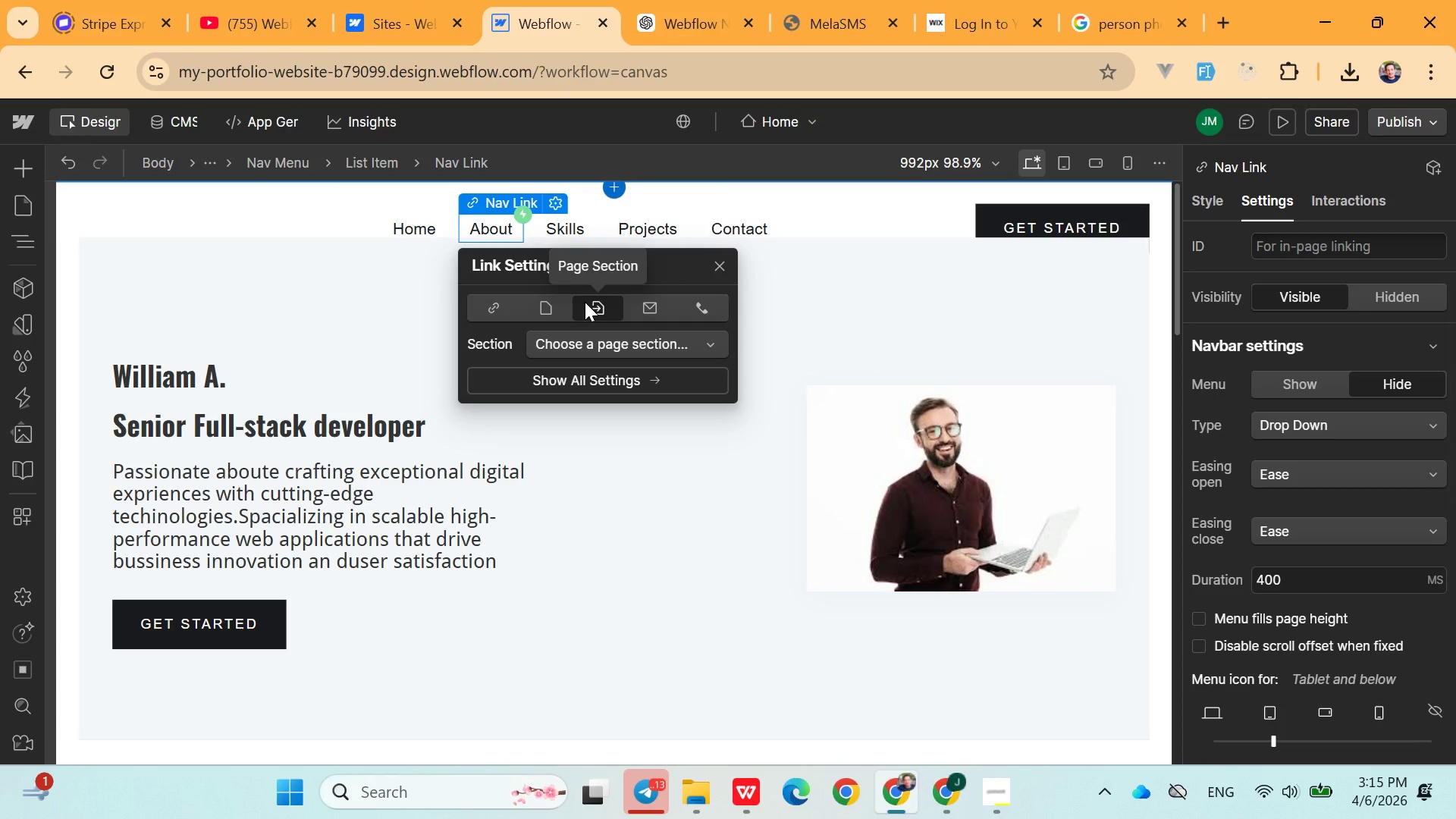 
left_click([617, 349])
 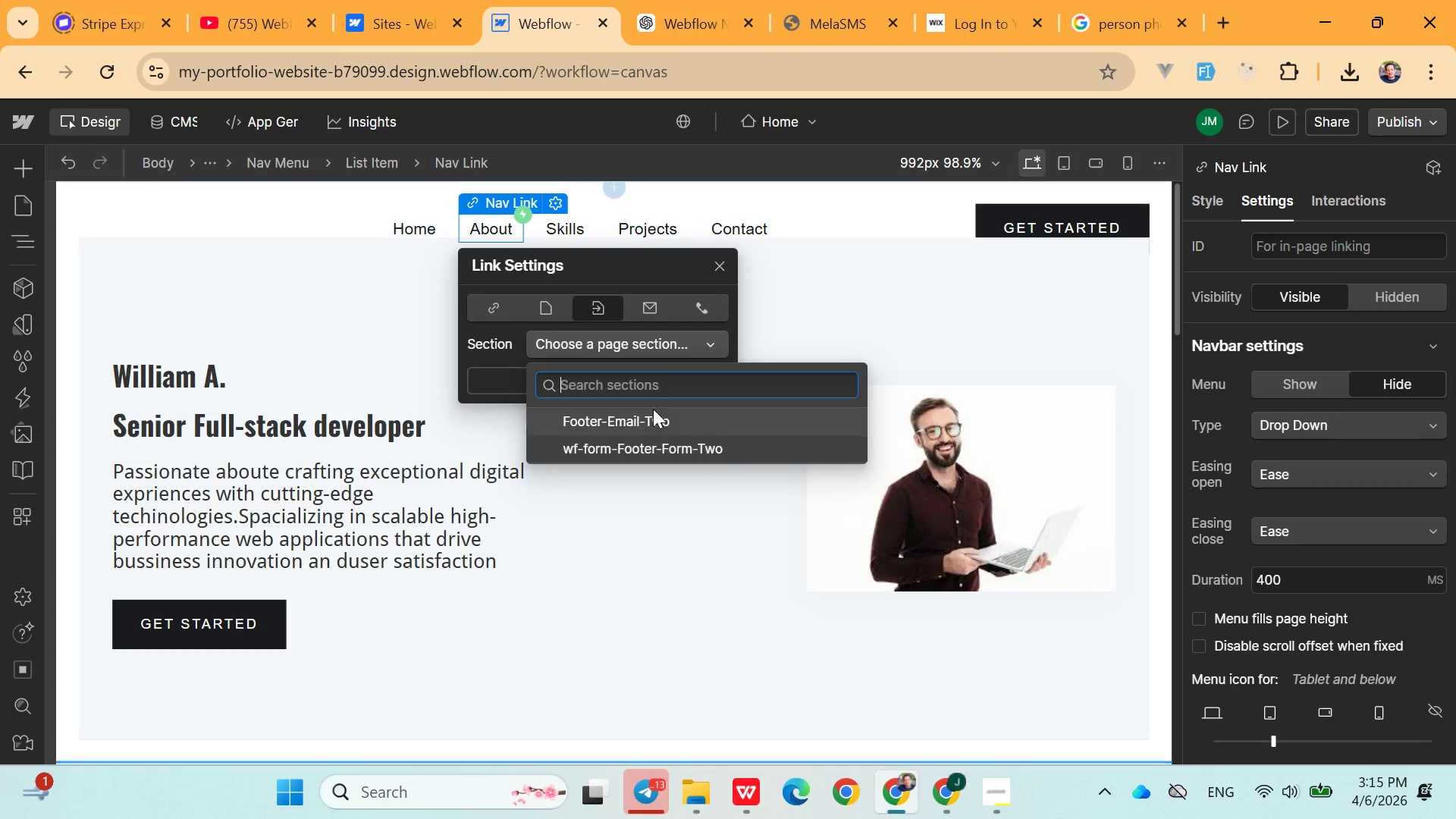 
left_click([666, 314])
 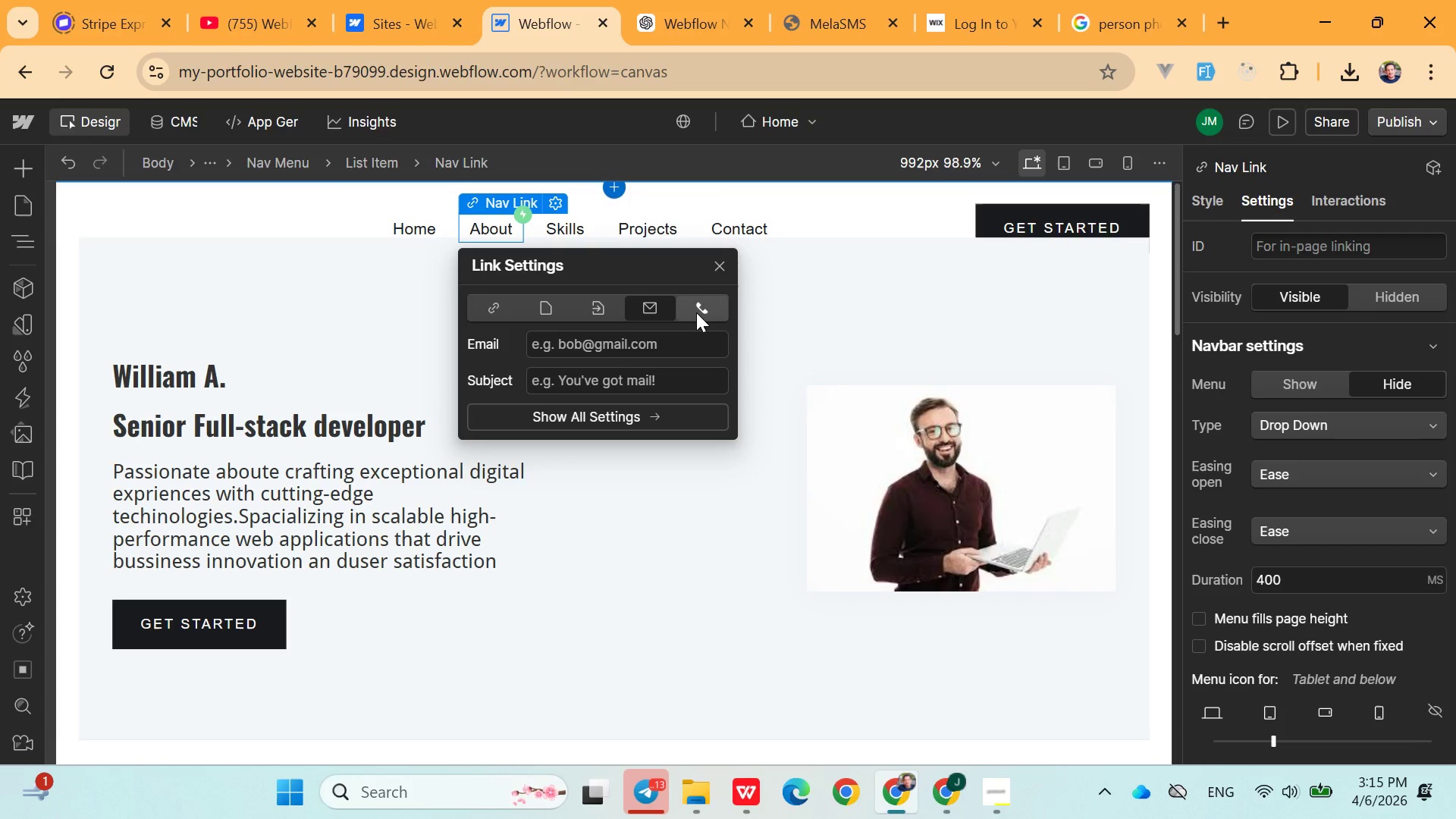 
left_click([696, 312])
 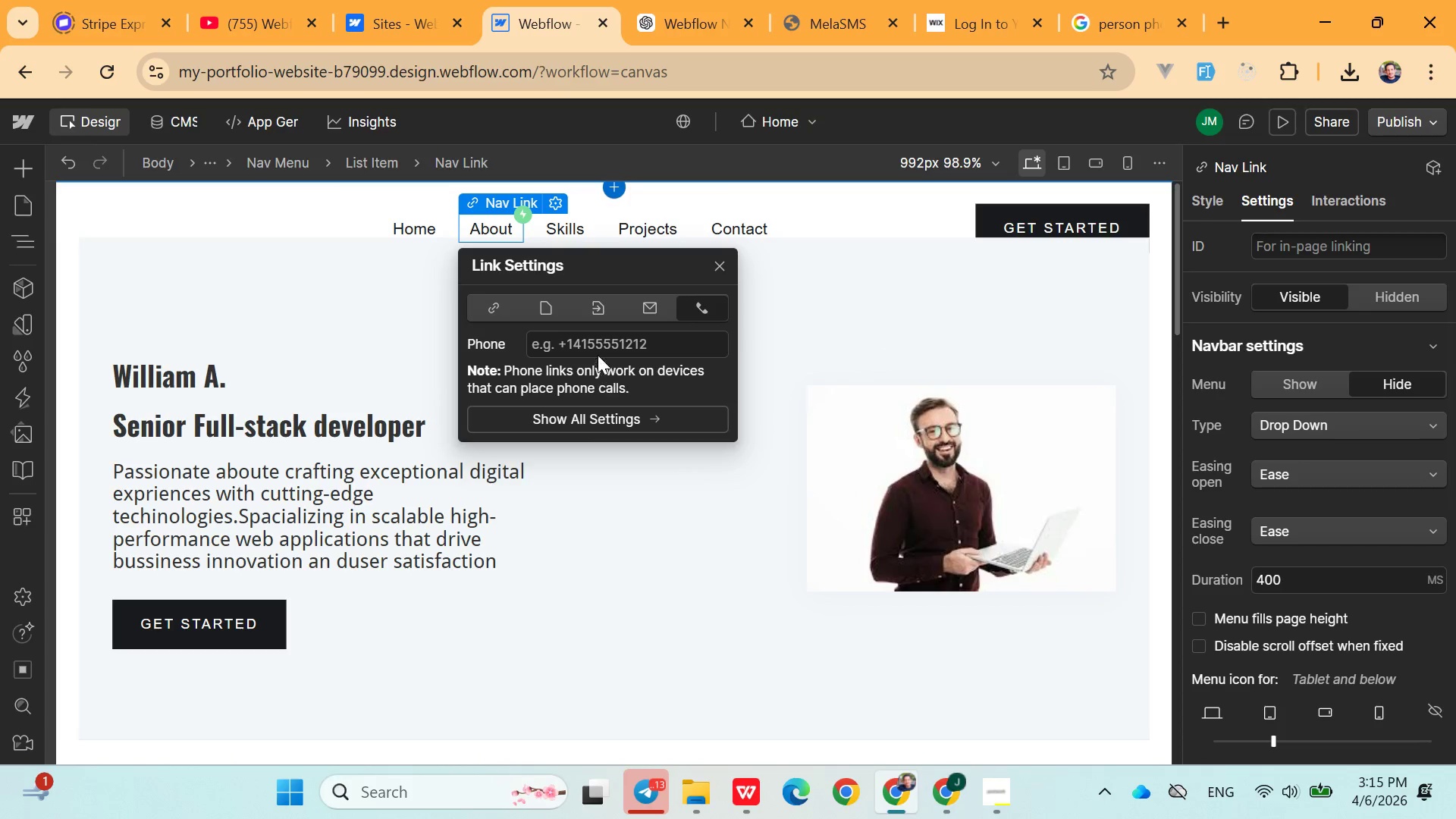 
left_click([597, 345])
 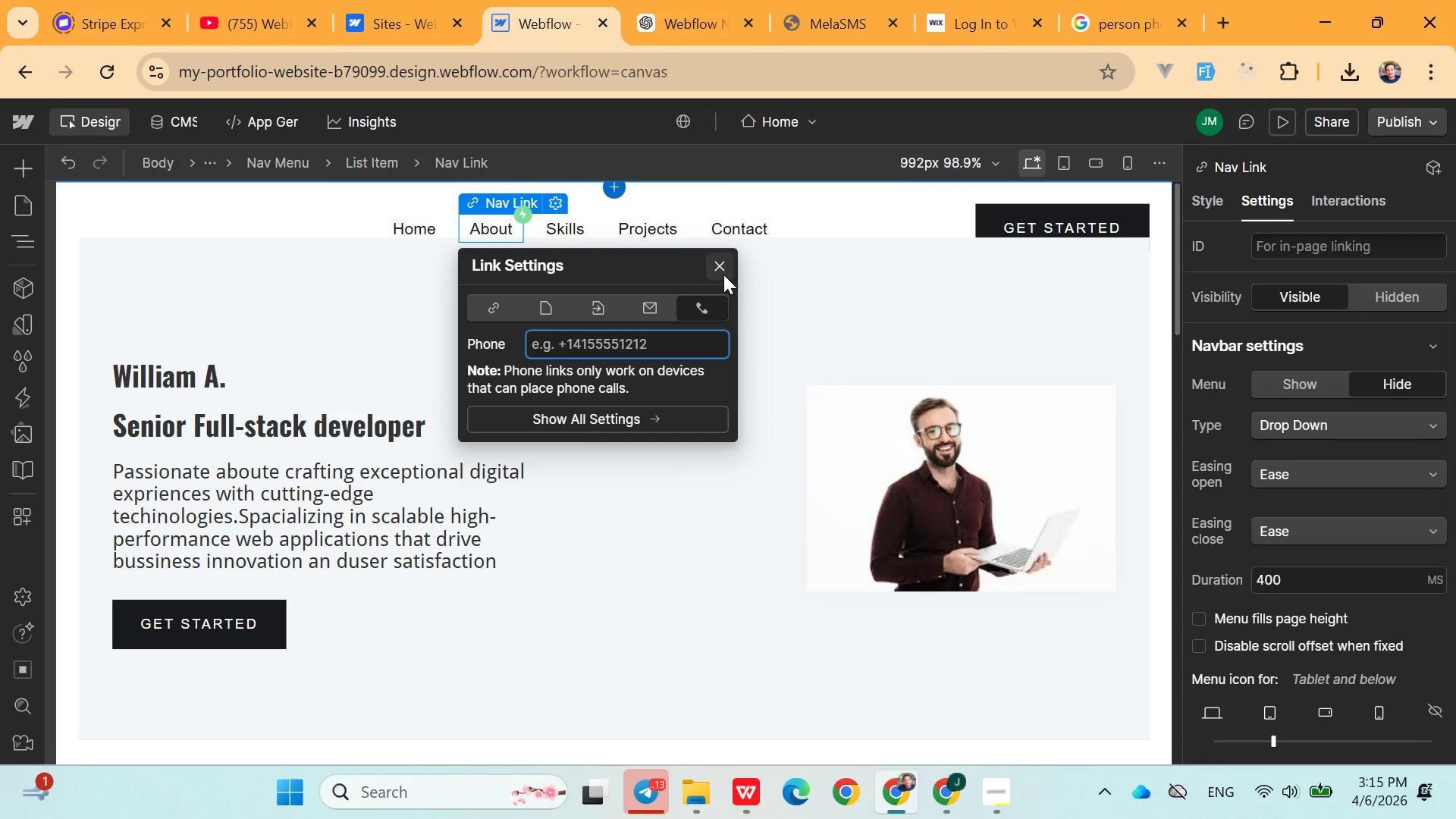 
left_click([723, 275])
 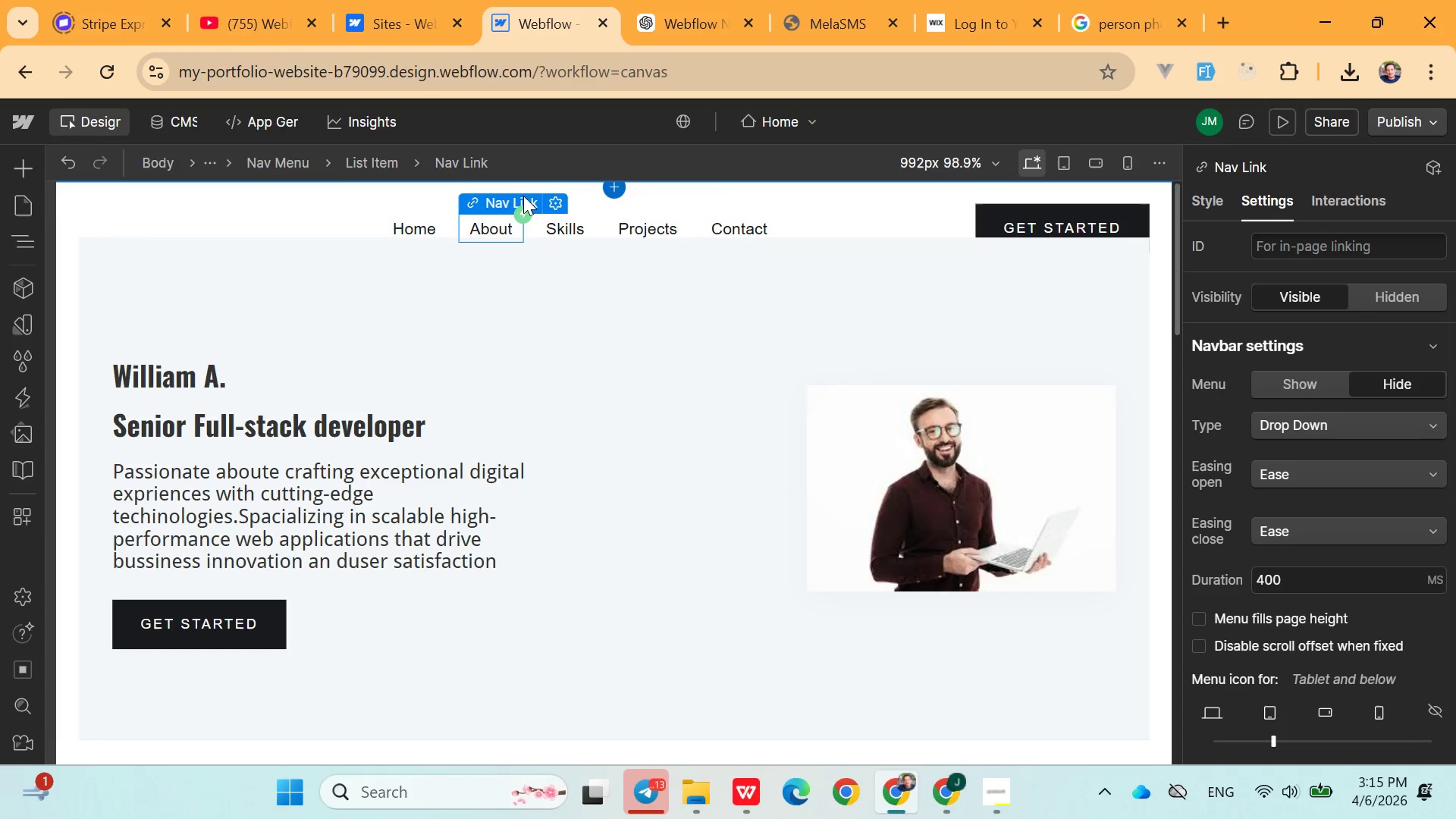 
left_click([502, 194])
 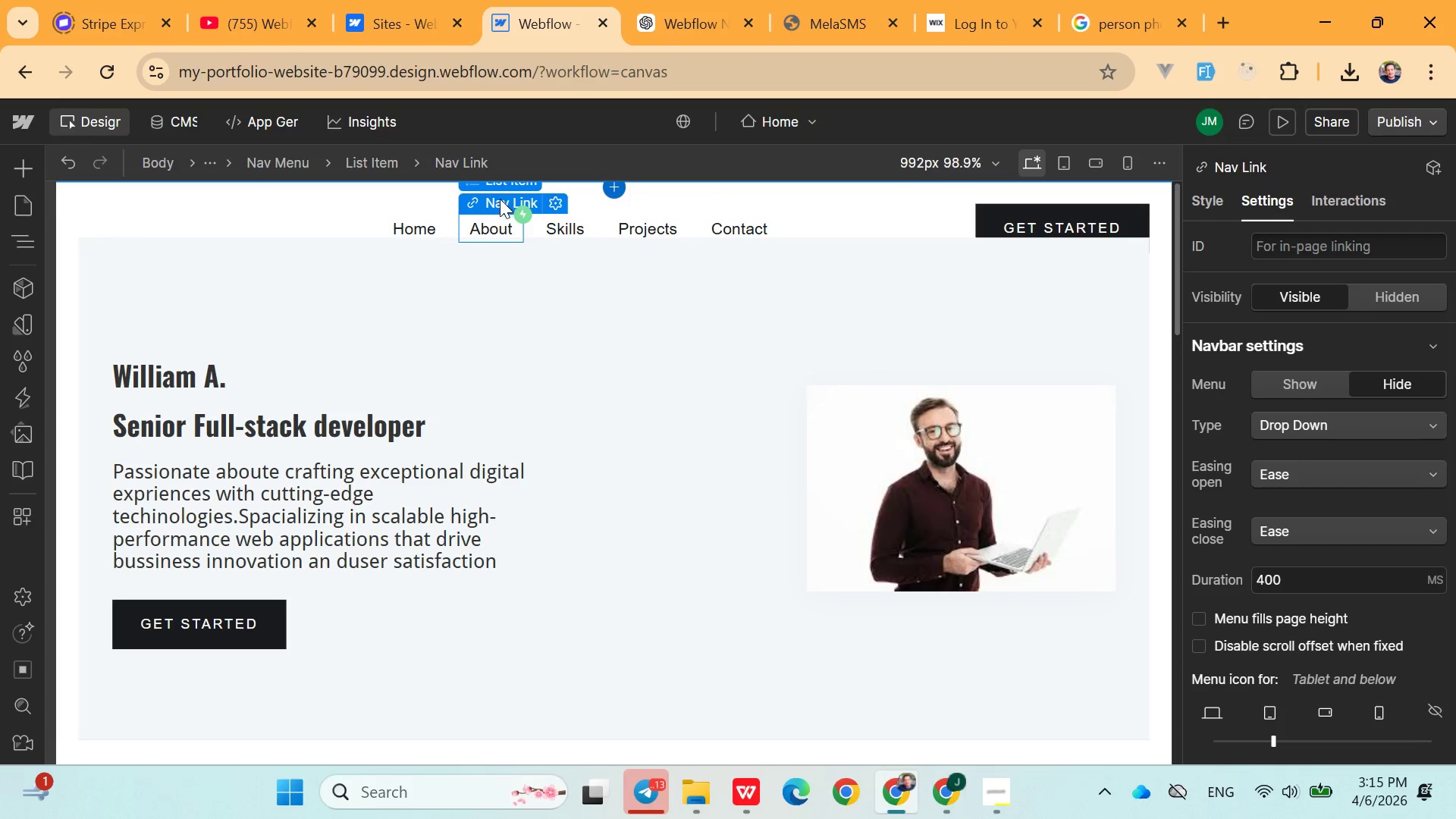 
left_click([500, 199])
 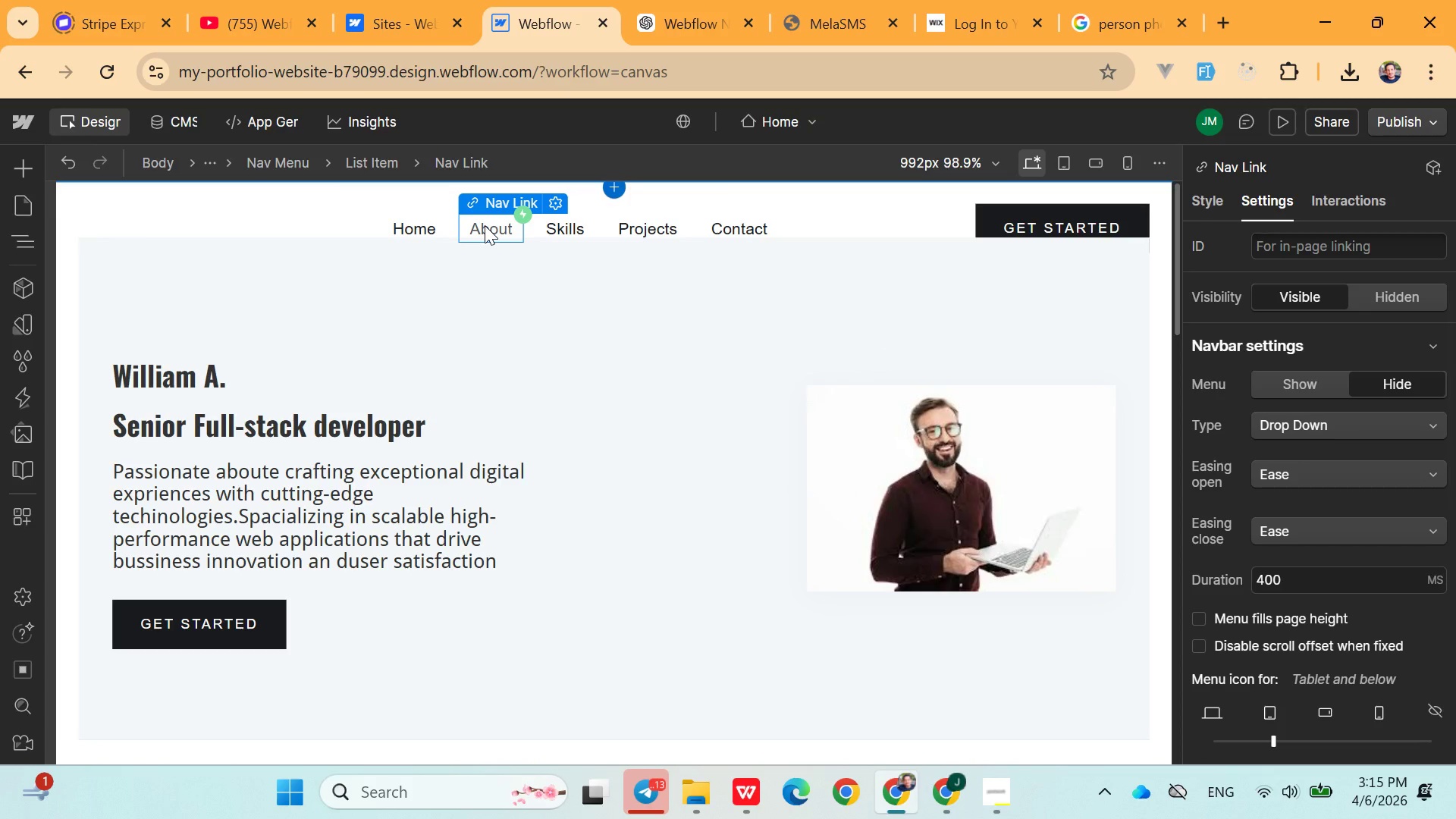 
right_click([485, 225])
 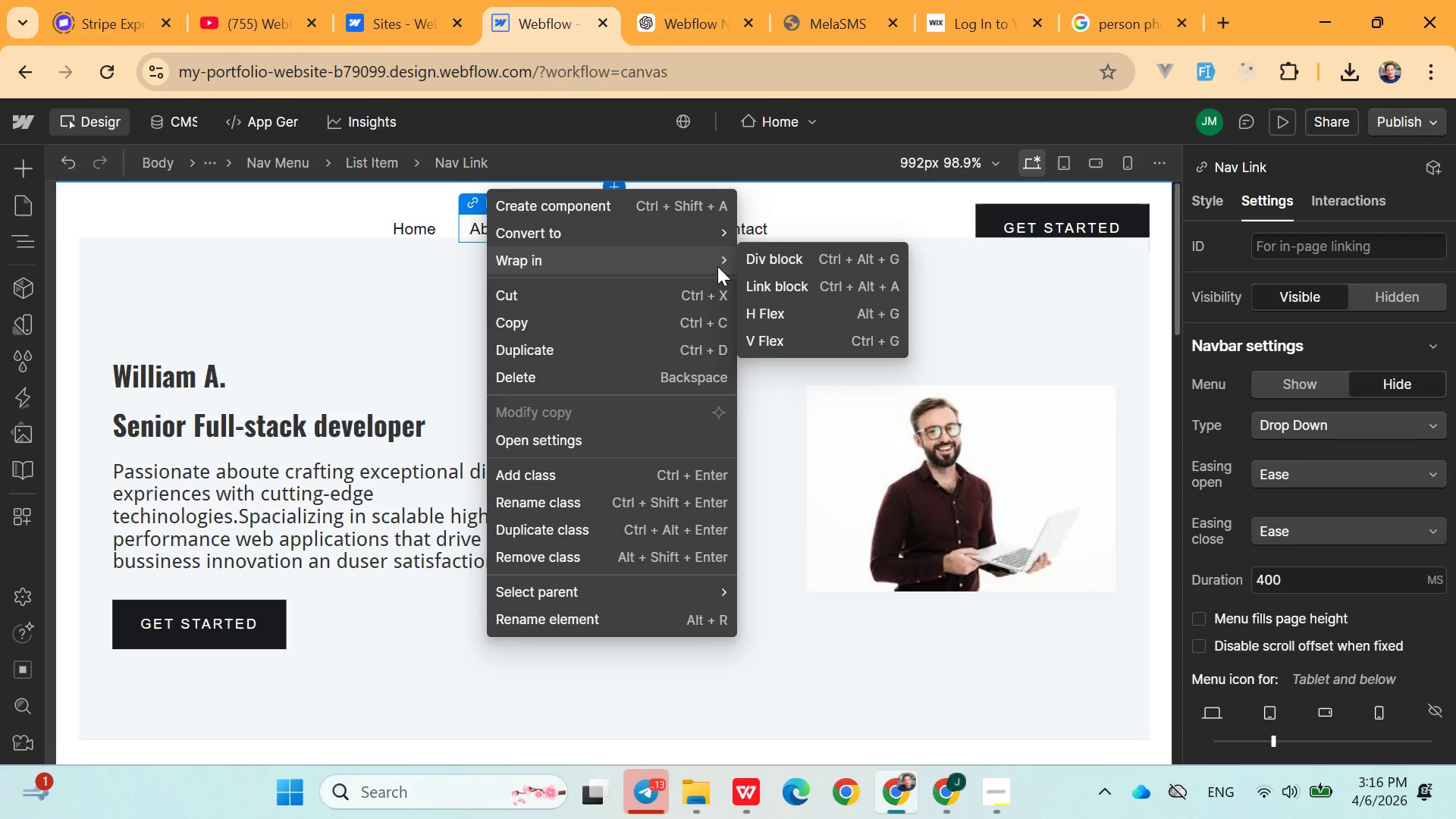 
left_click([755, 275])
 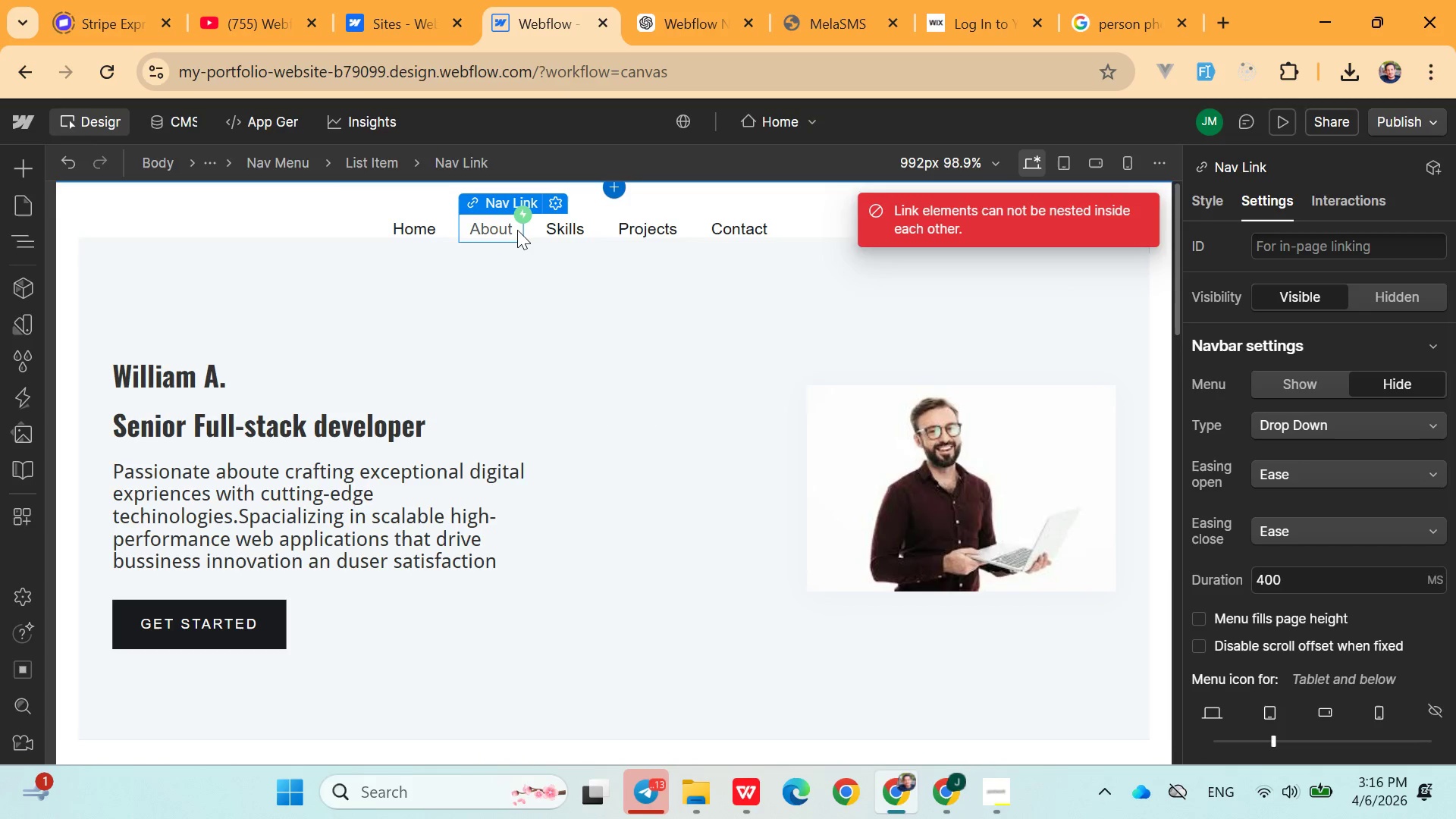 
right_click([516, 229])
 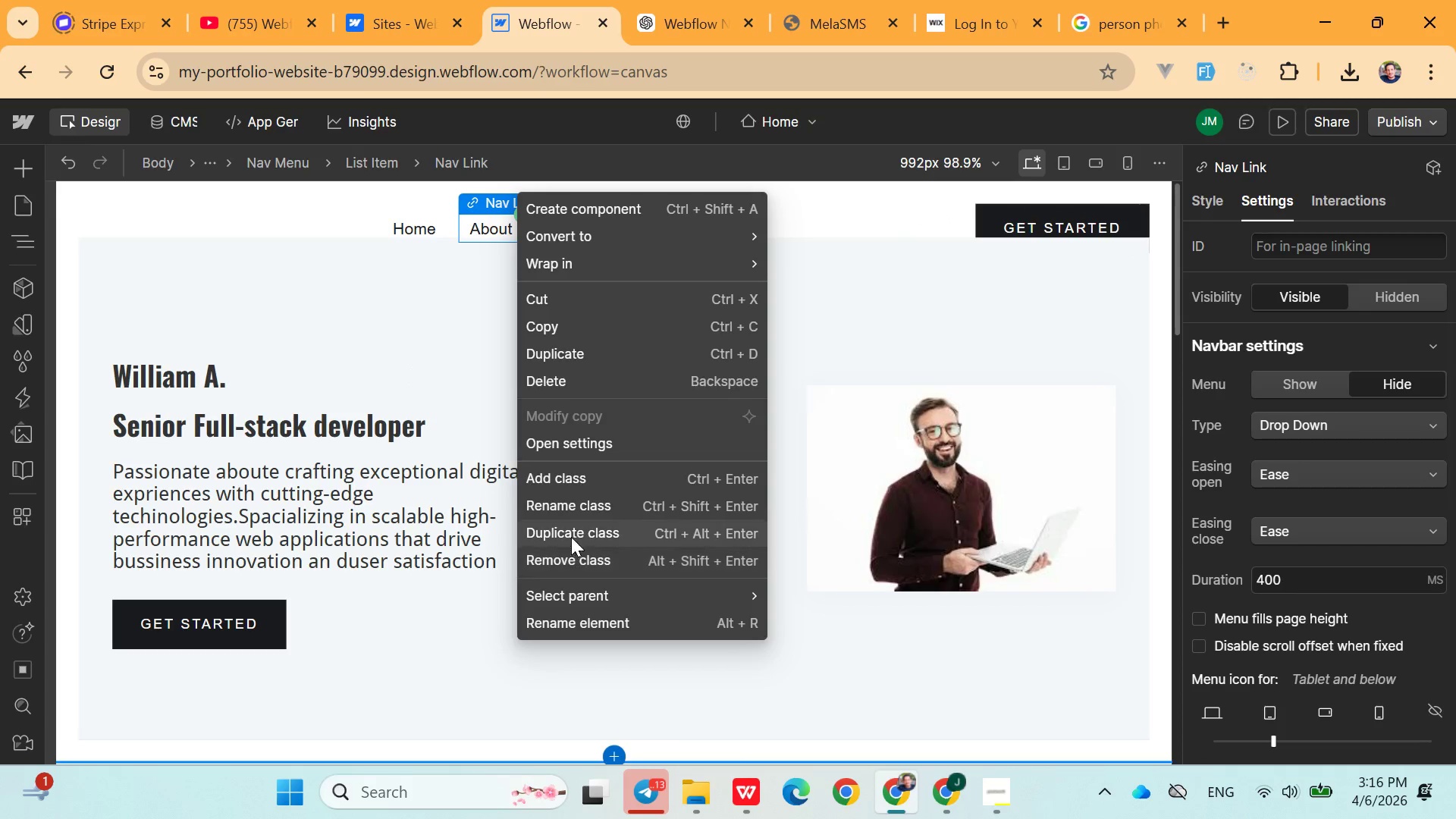 
wait(5.66)
 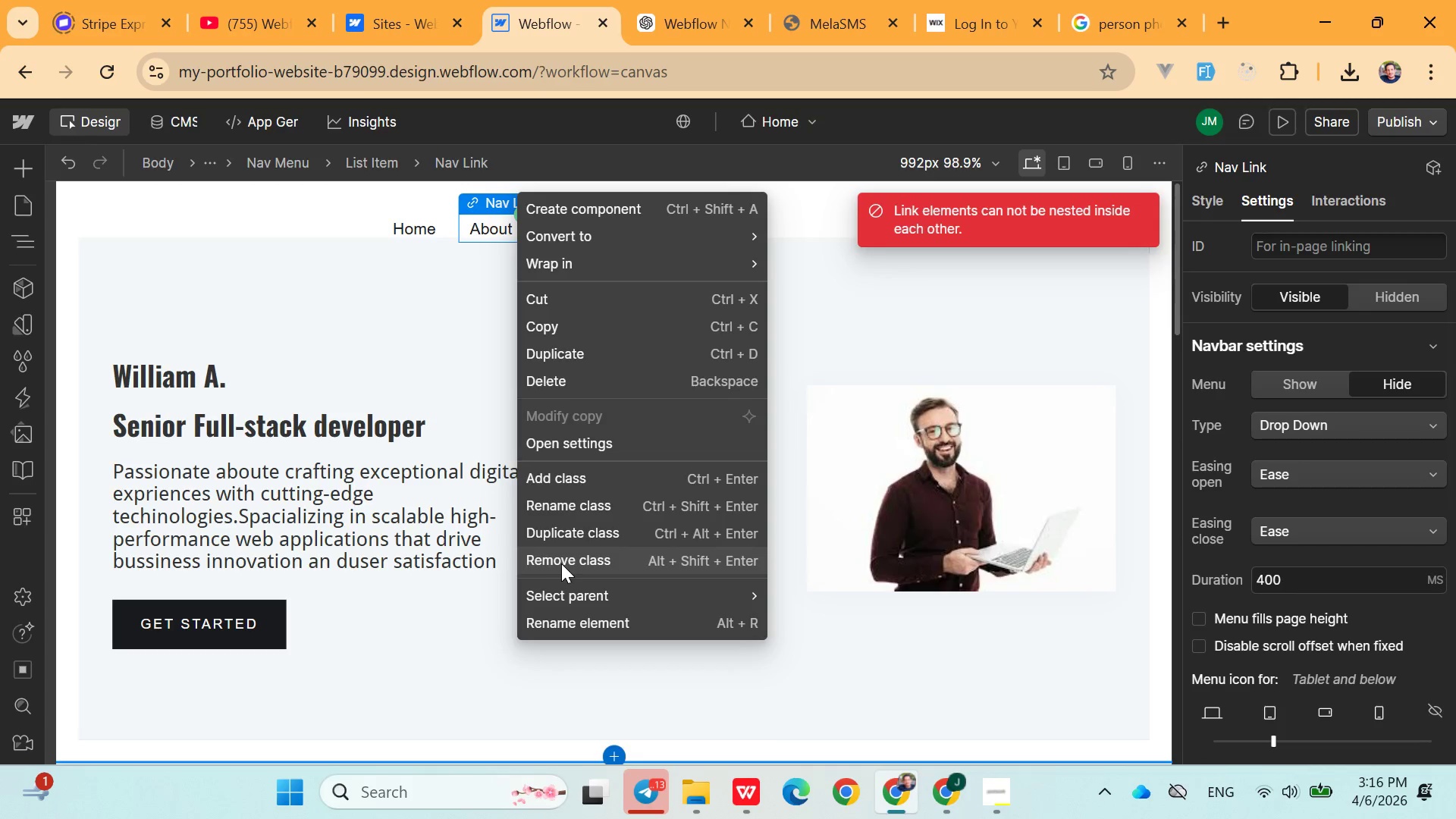 
left_click([577, 450])
 